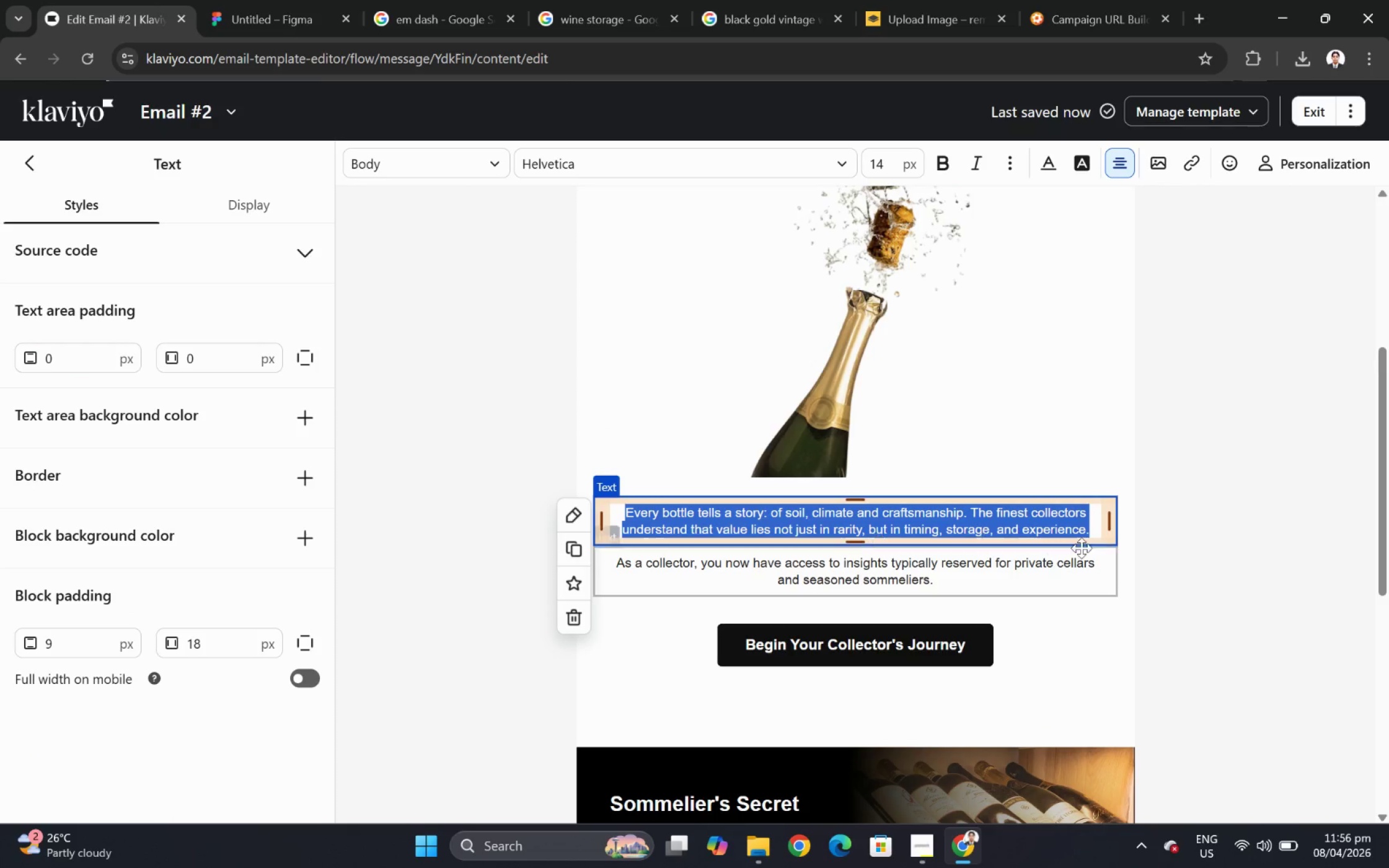 
left_click([1132, 553])
 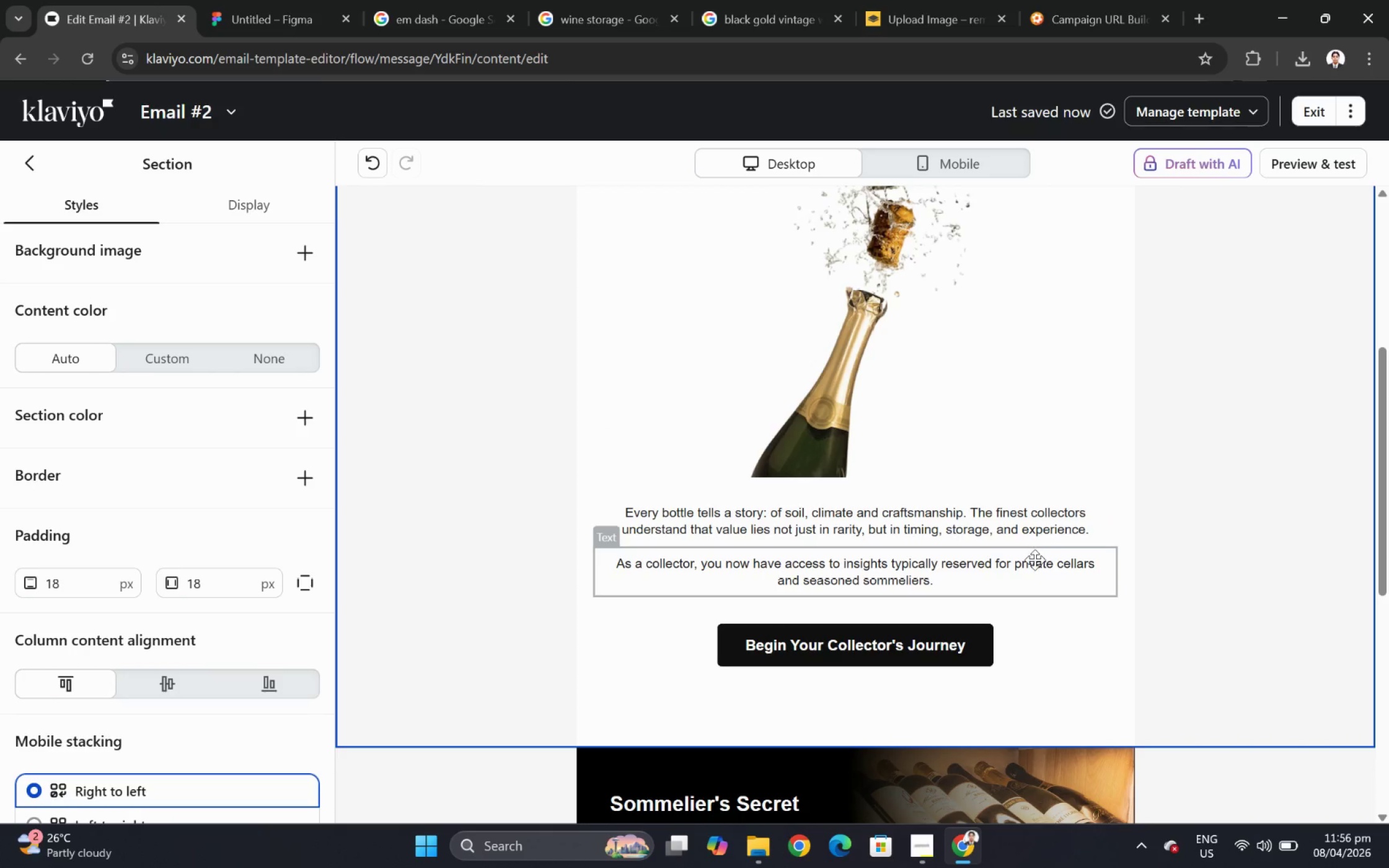 
left_click([1031, 565])
 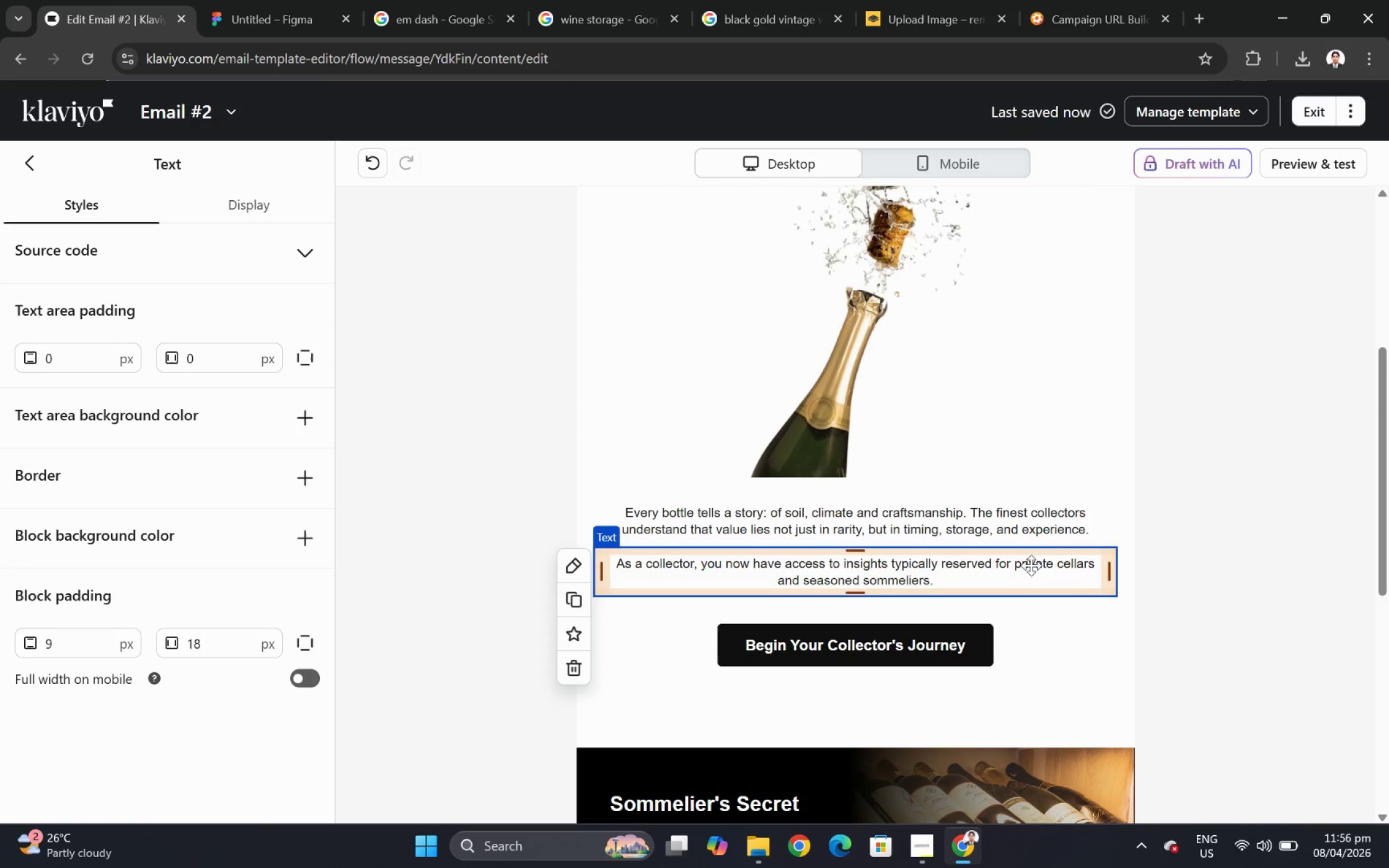 
scroll: coordinate [1152, 538], scroll_direction: up, amount: 4.0
 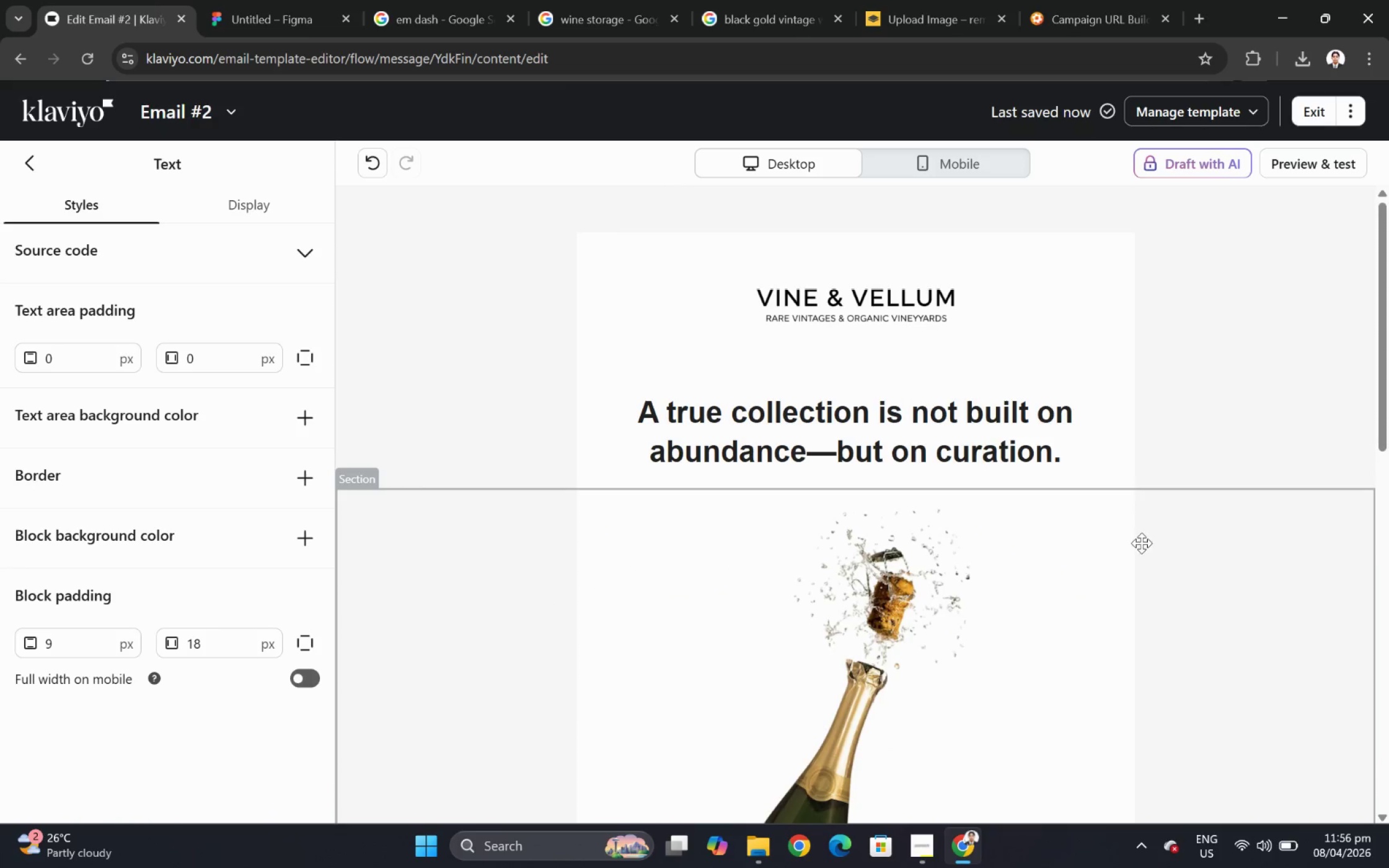 
double_click([1033, 573])
 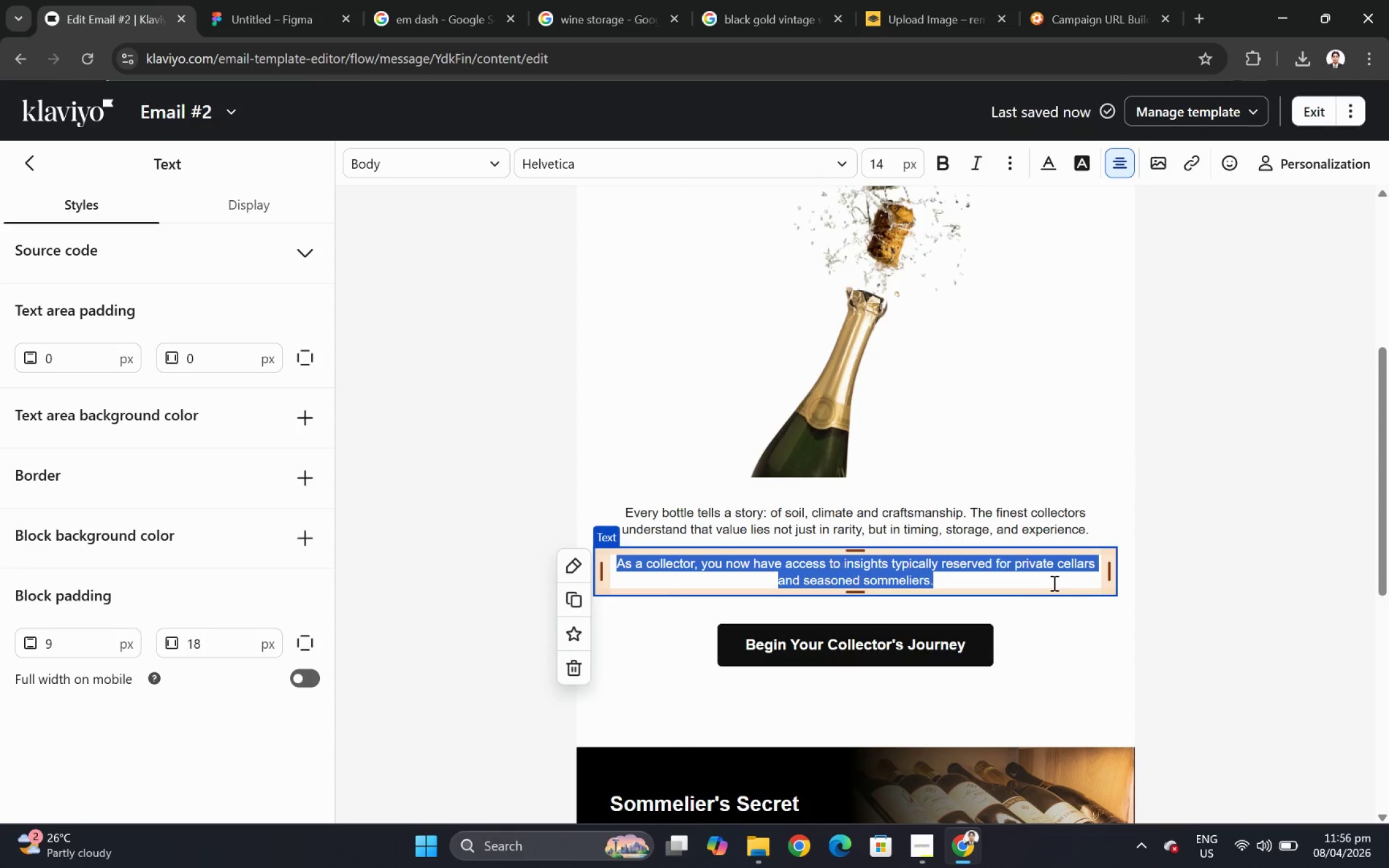 
scroll: coordinate [1140, 543], scroll_direction: up, amount: 2.0
 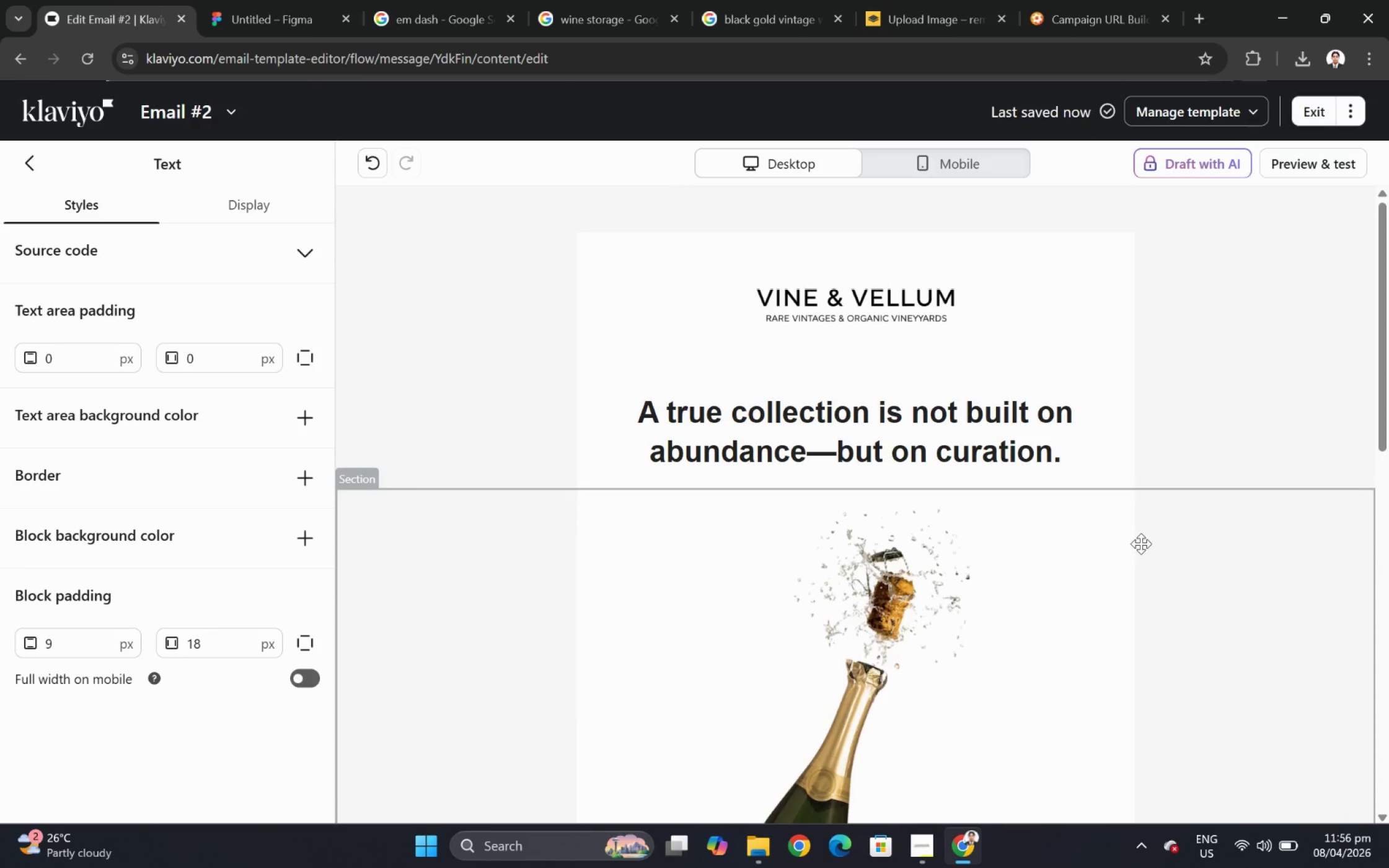 
scroll: coordinate [1139, 543], scroll_direction: down, amount: 4.0
 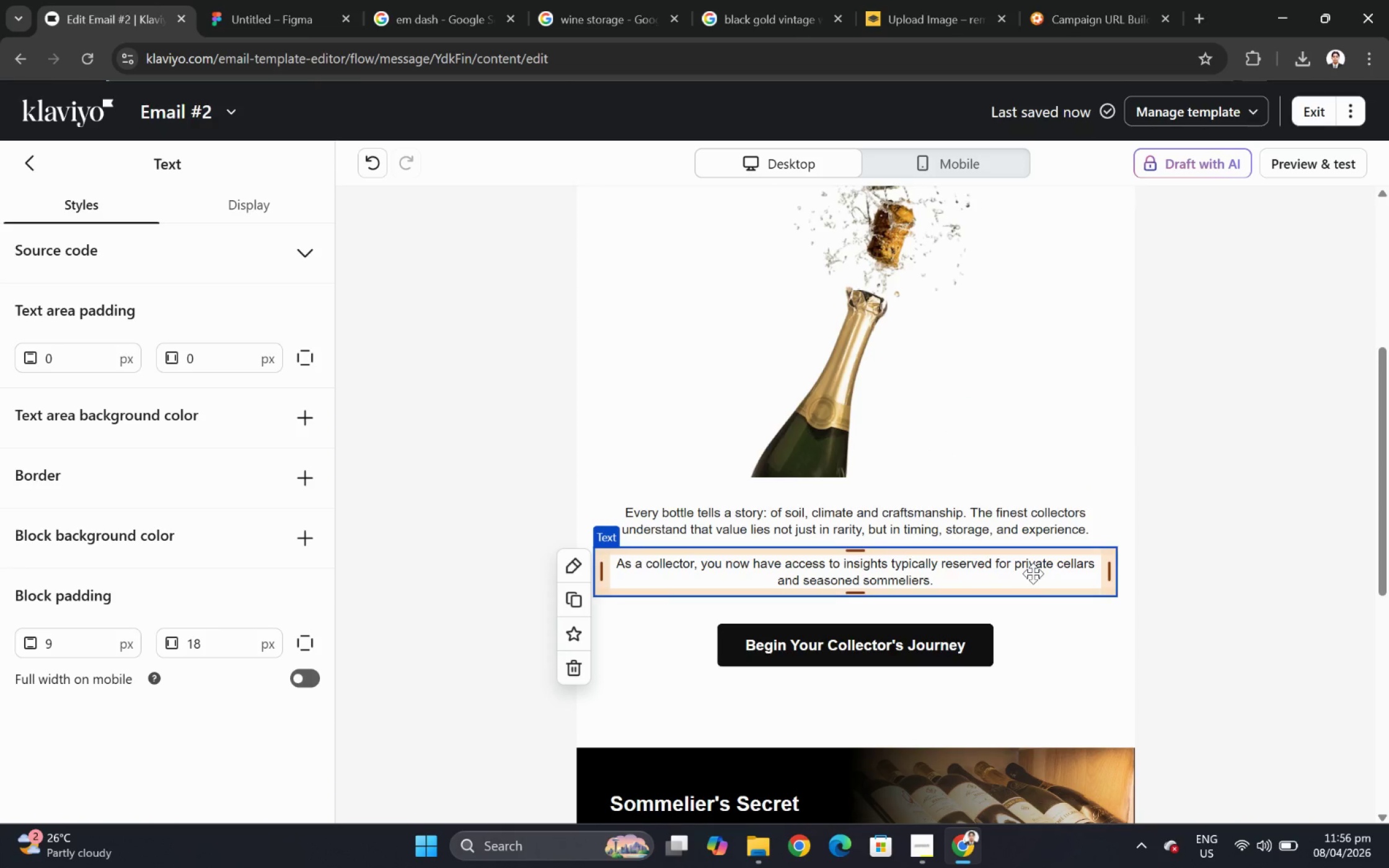 
wait(43.73)
 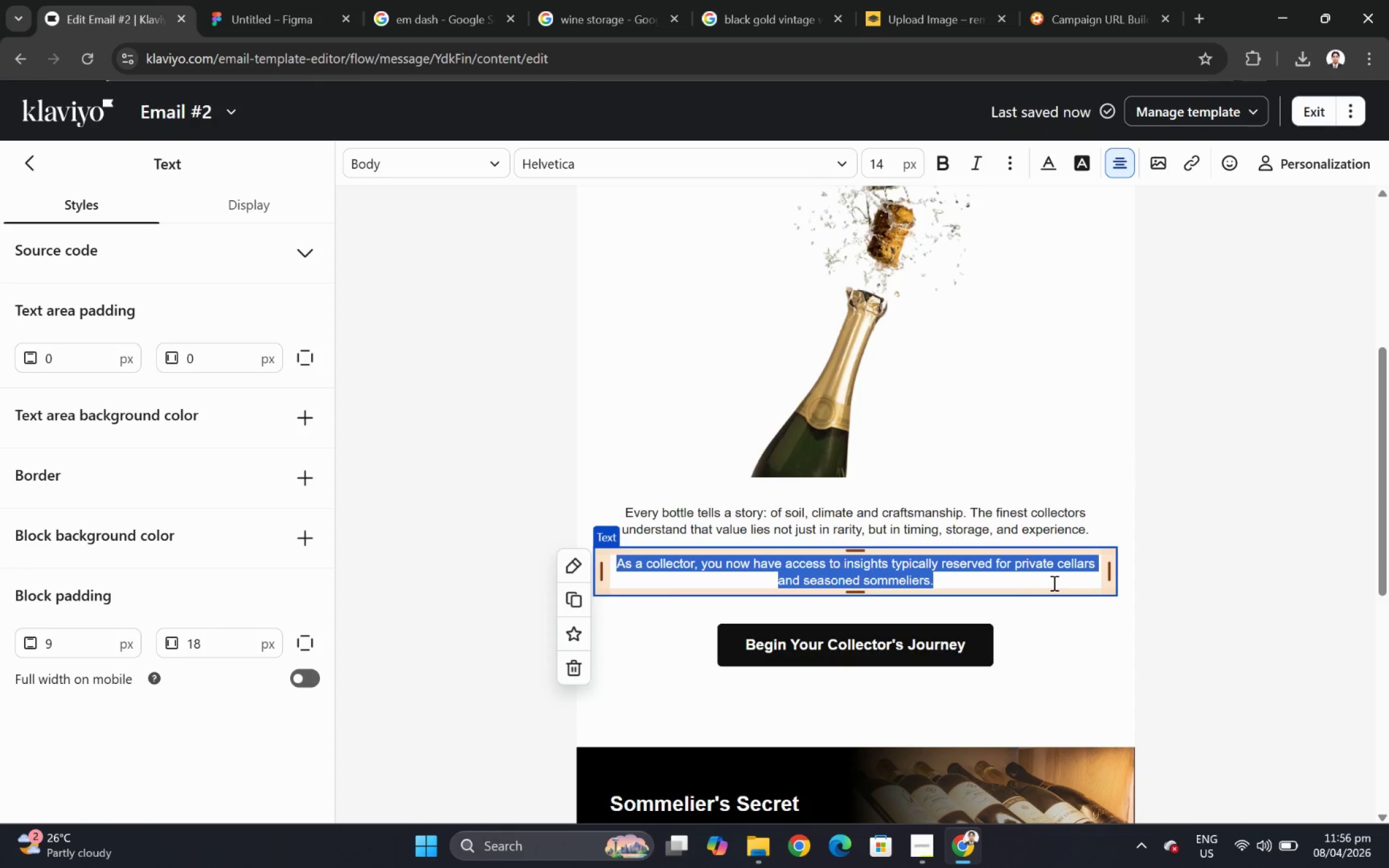 
key(Backspace)
type(At Vine & Vellum, we curate allocations from vineyards that produce in whispers, not volumes.)
 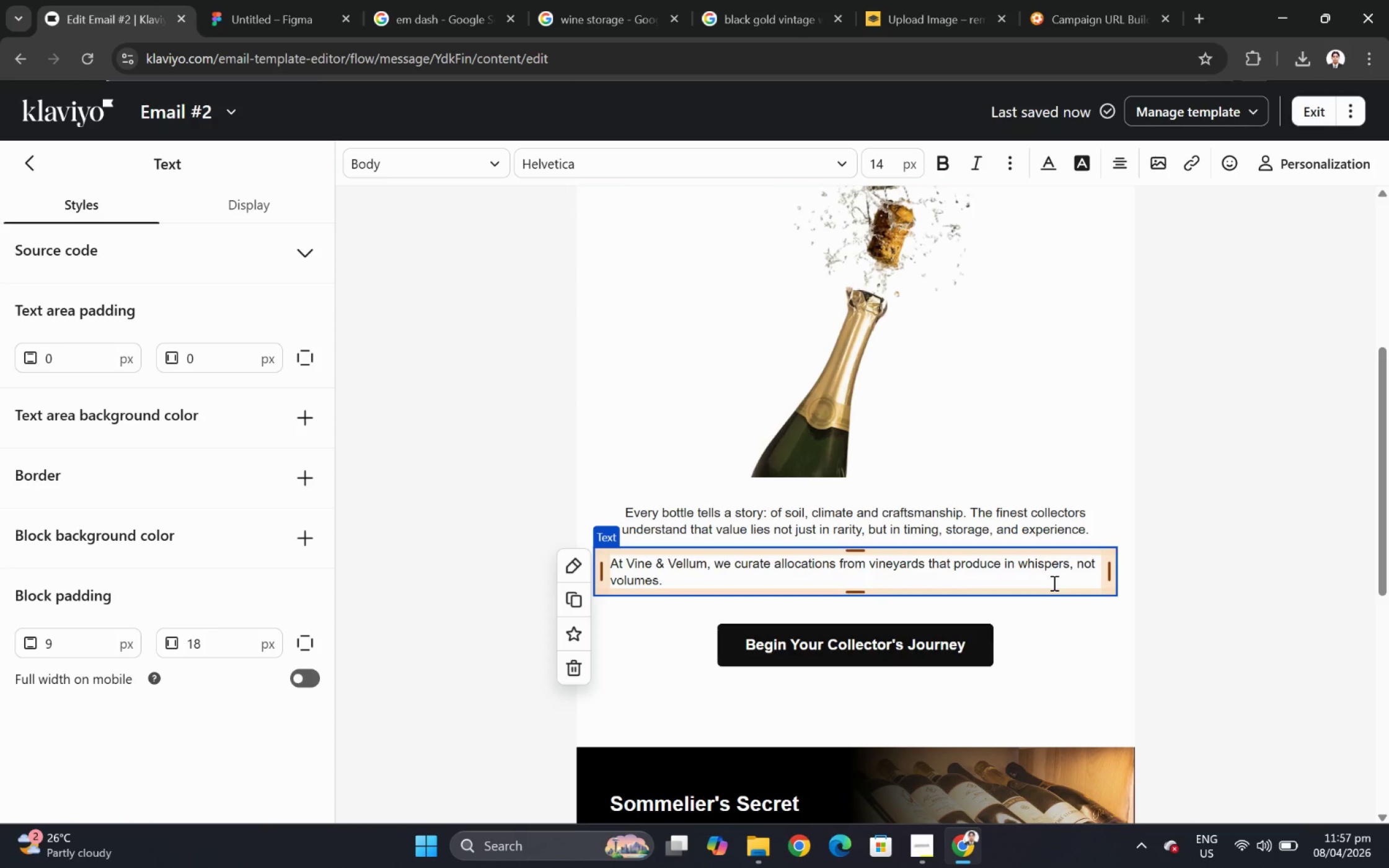 
key(Control+A)
 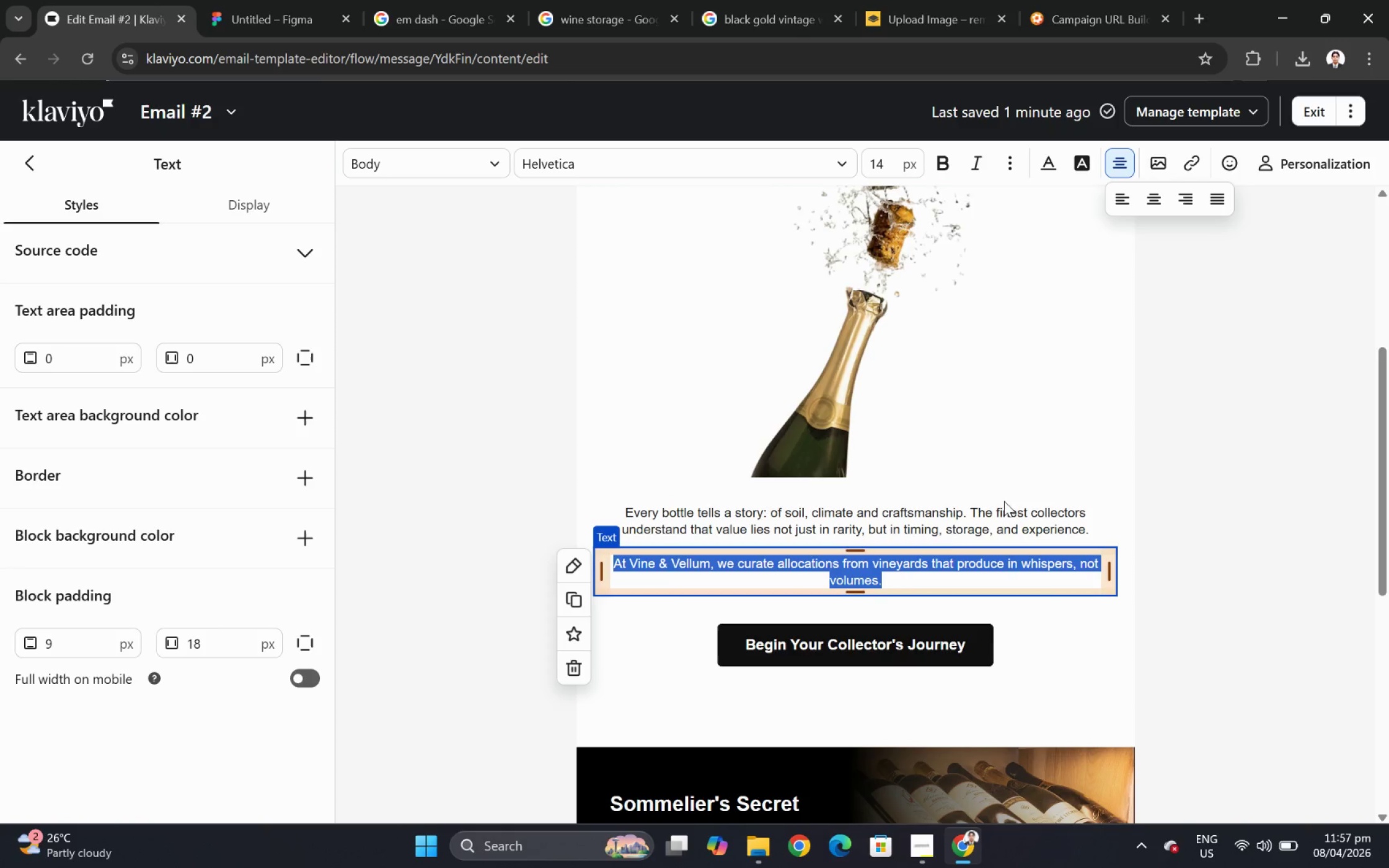 
left_click([946, 571])
 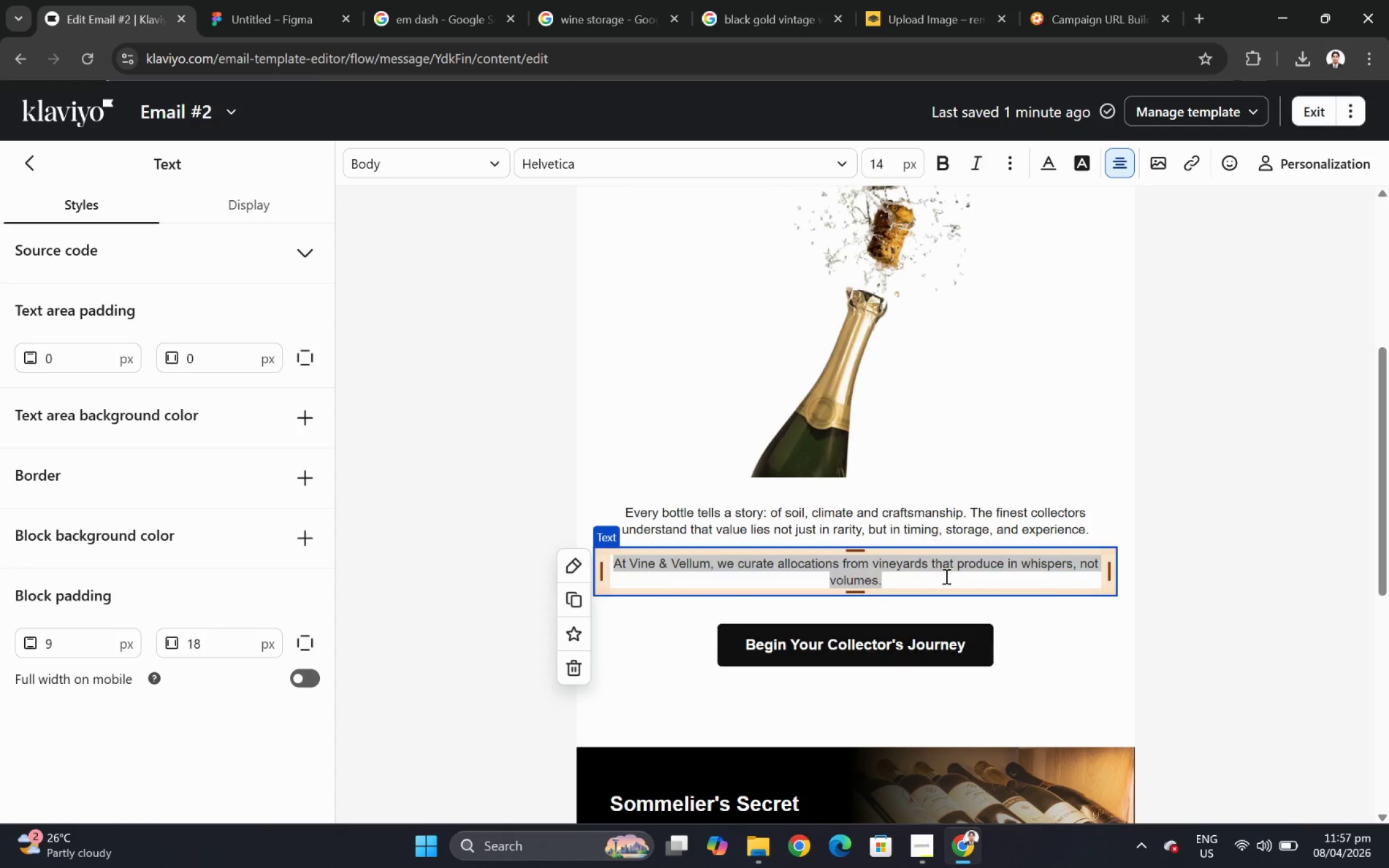 
left_click([945, 576])
 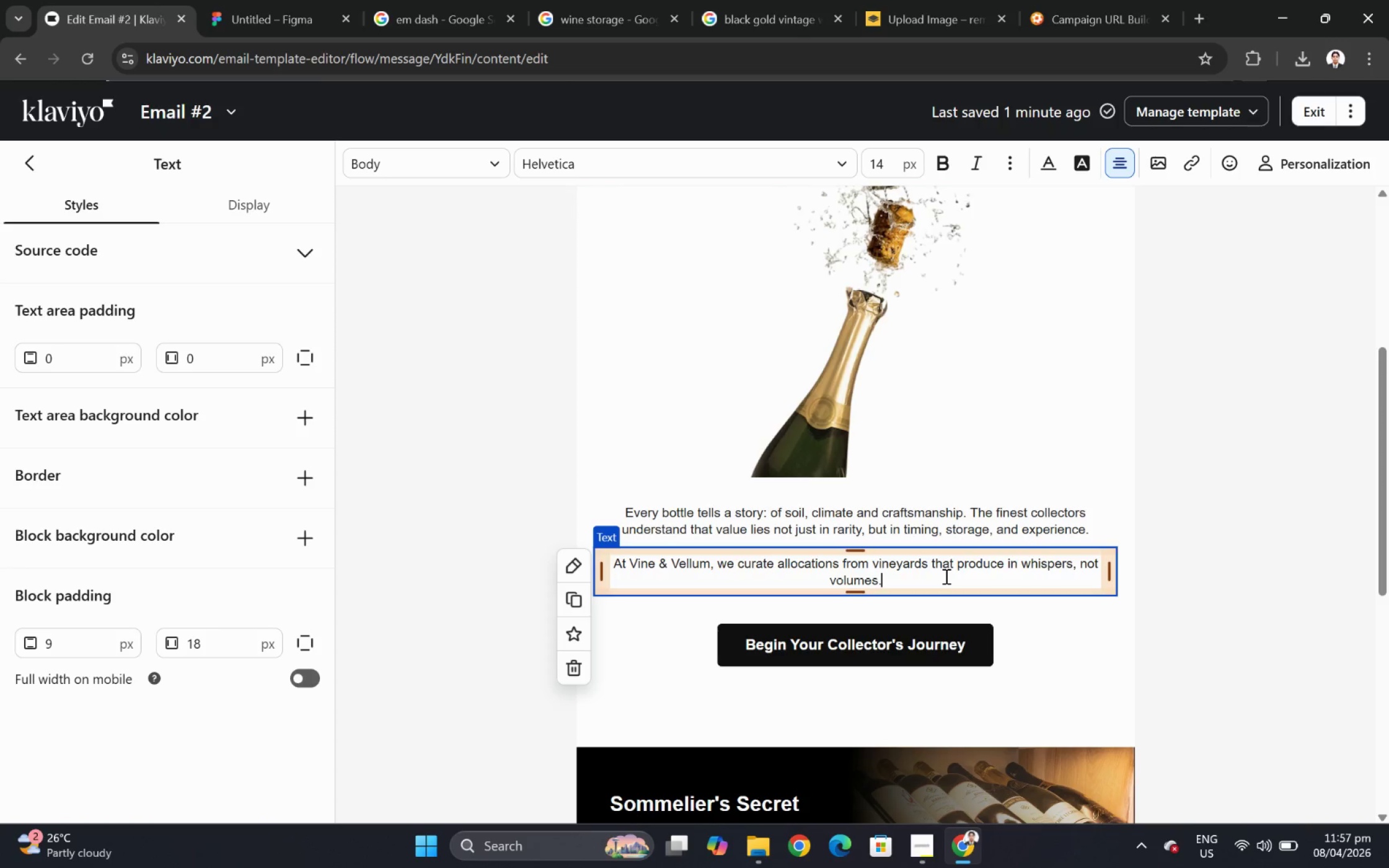 
left_click([1202, 701])
 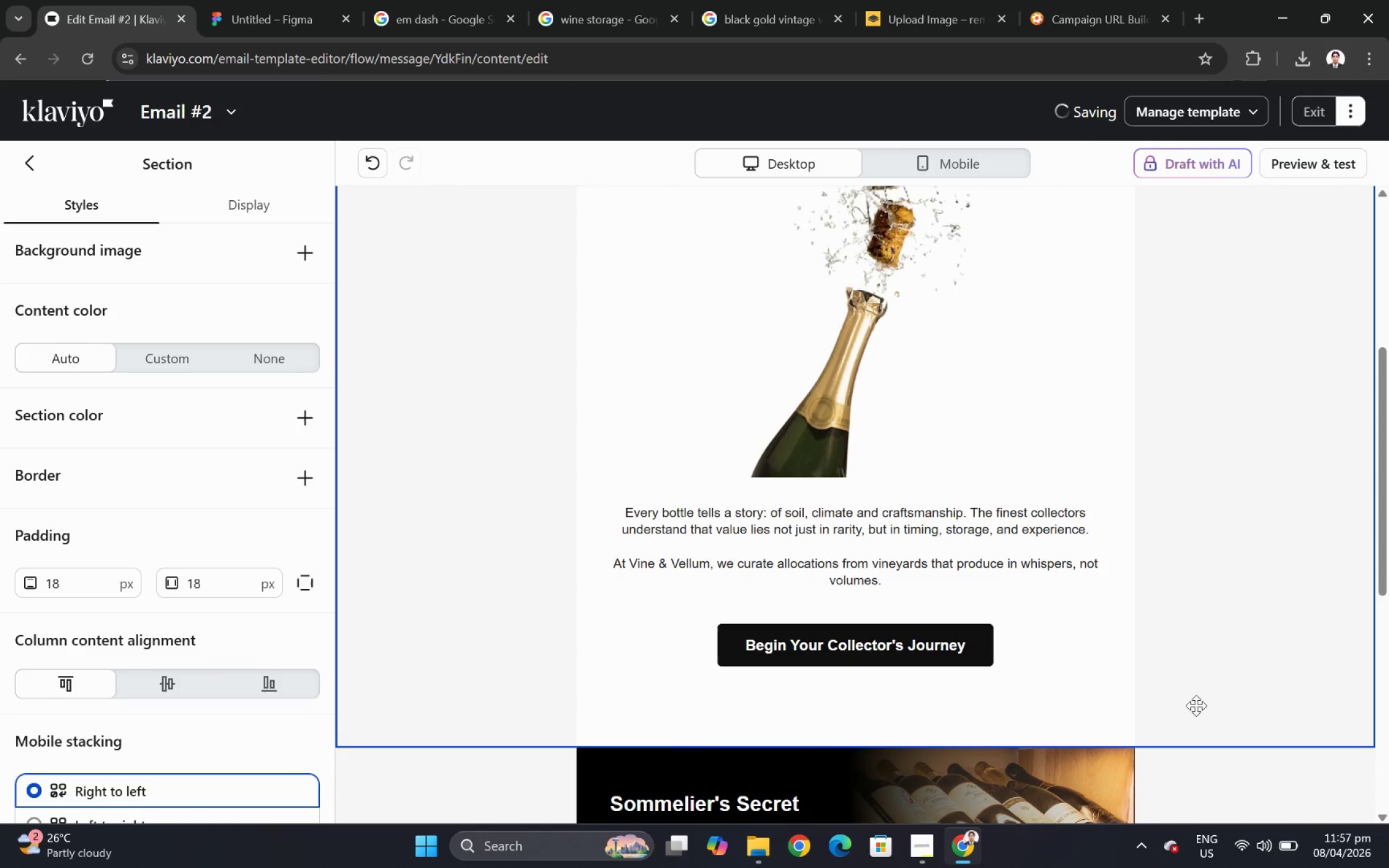 
scroll: coordinate [1195, 703], scroll_direction: up, amount: 3.0
 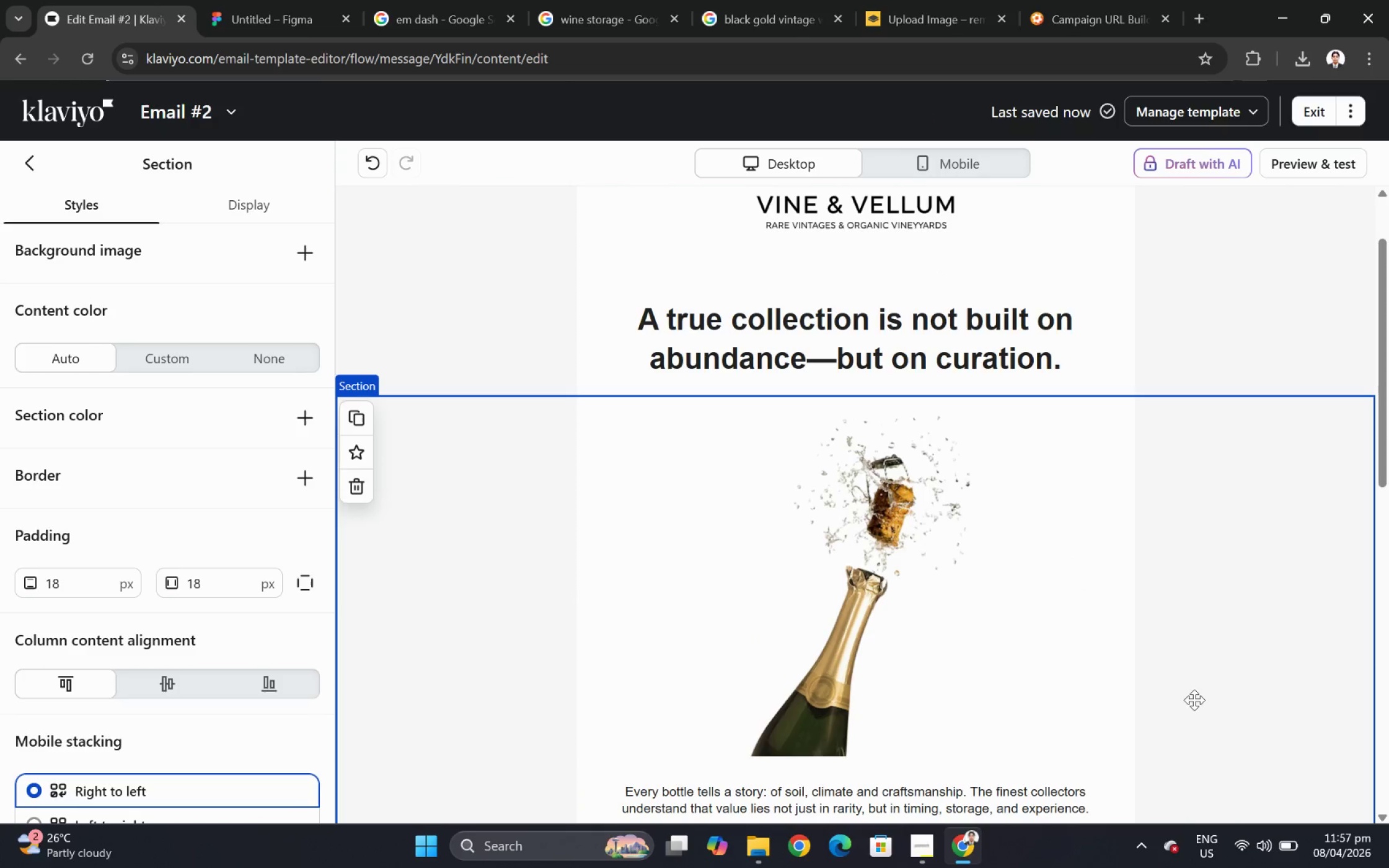 
left_click([922, 483])
 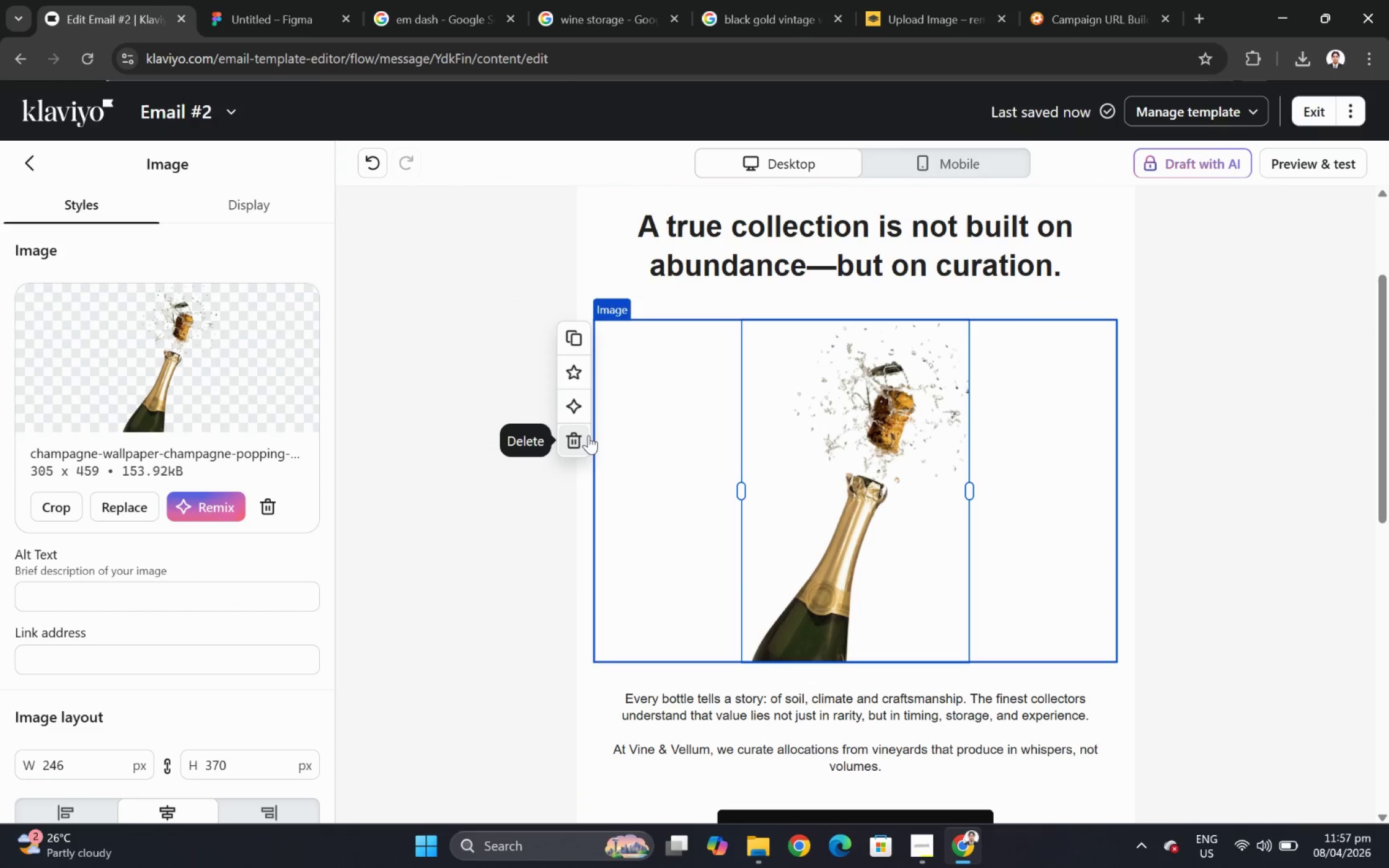 
scroll: coordinate [1192, 696], scroll_direction: down, amount: 1.0
 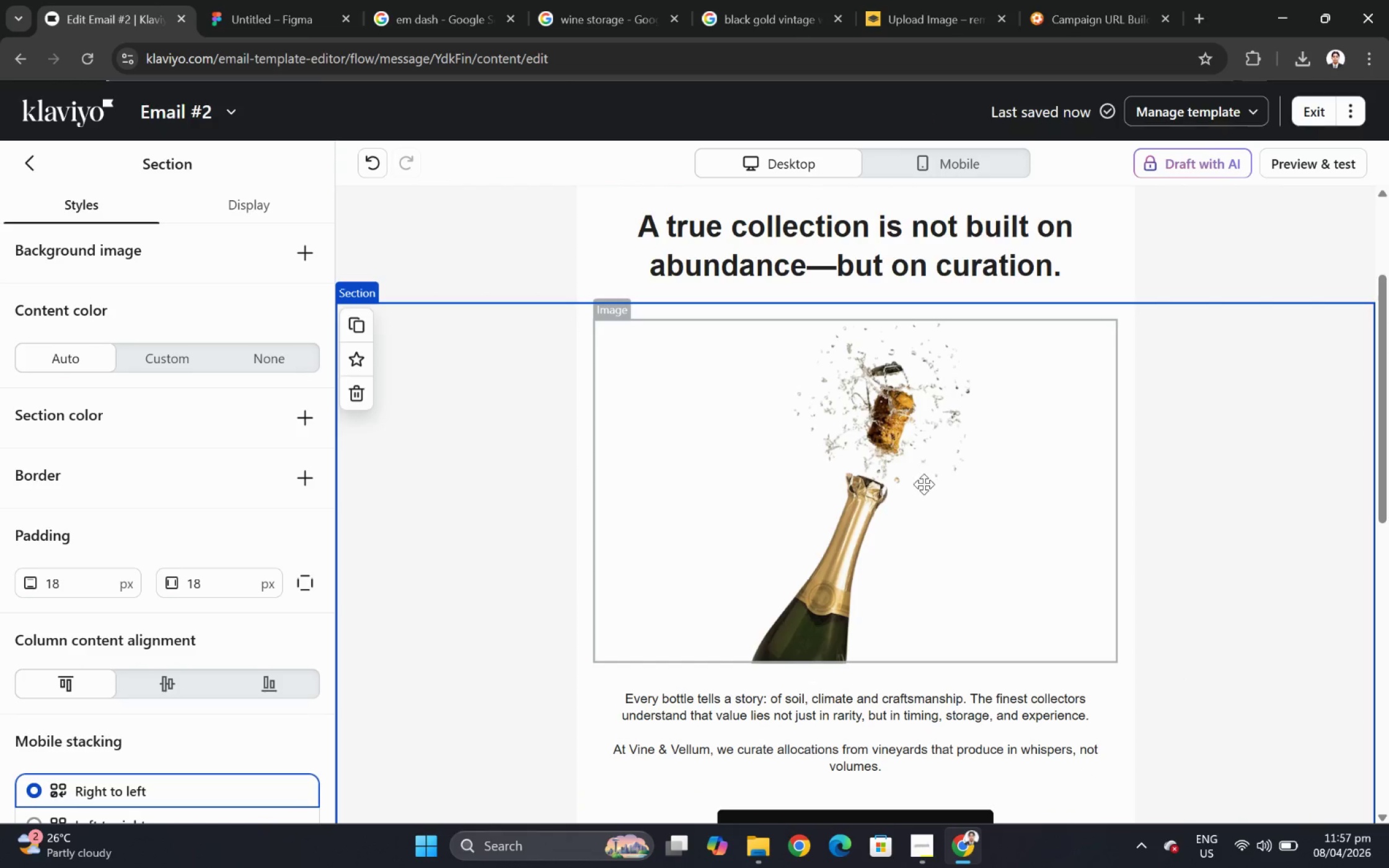 
hold_key(key=ShiftLeft, duration=0.48)
 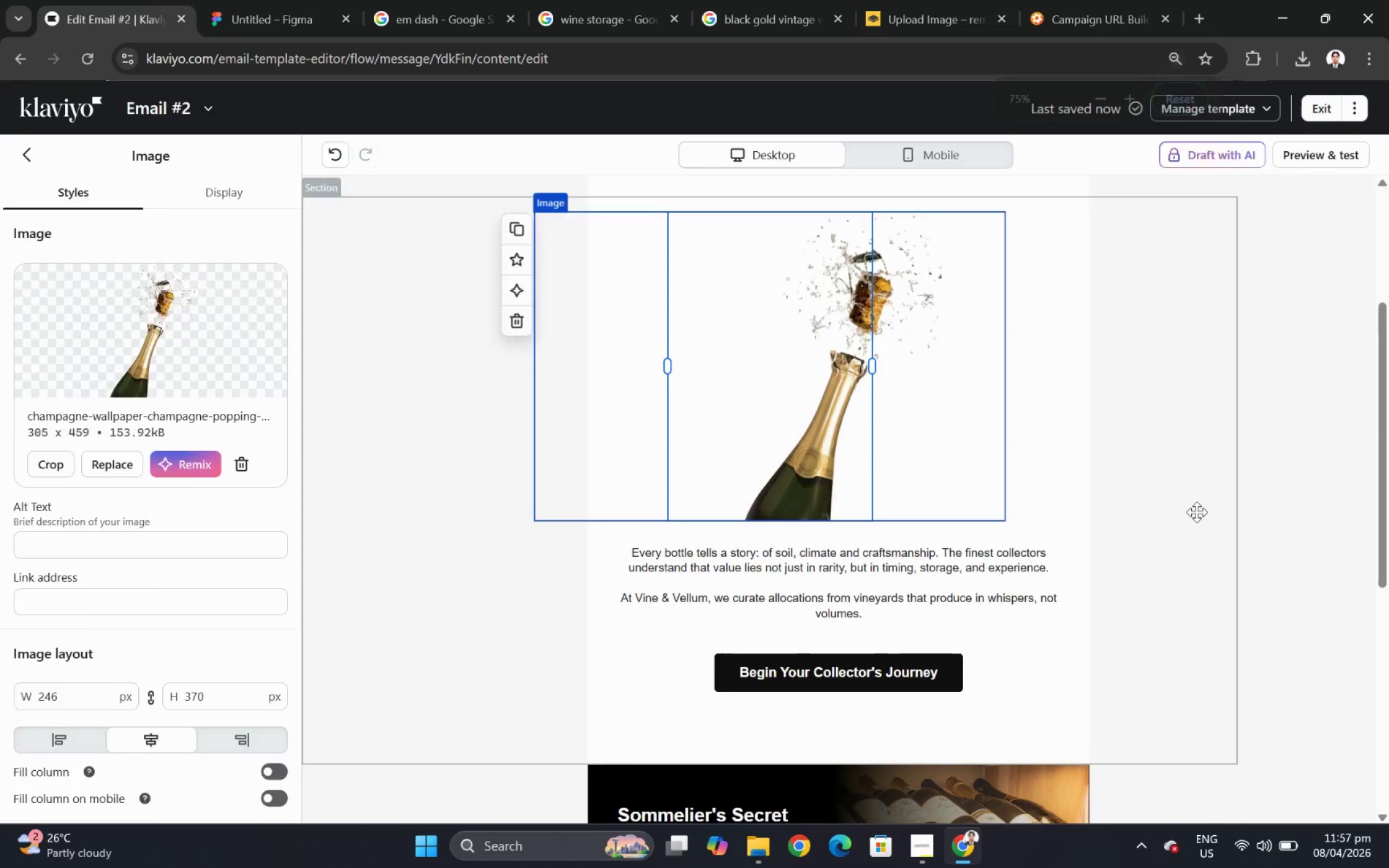 
scroll: coordinate [1200, 491], scroll_direction: up, amount: 3.0
 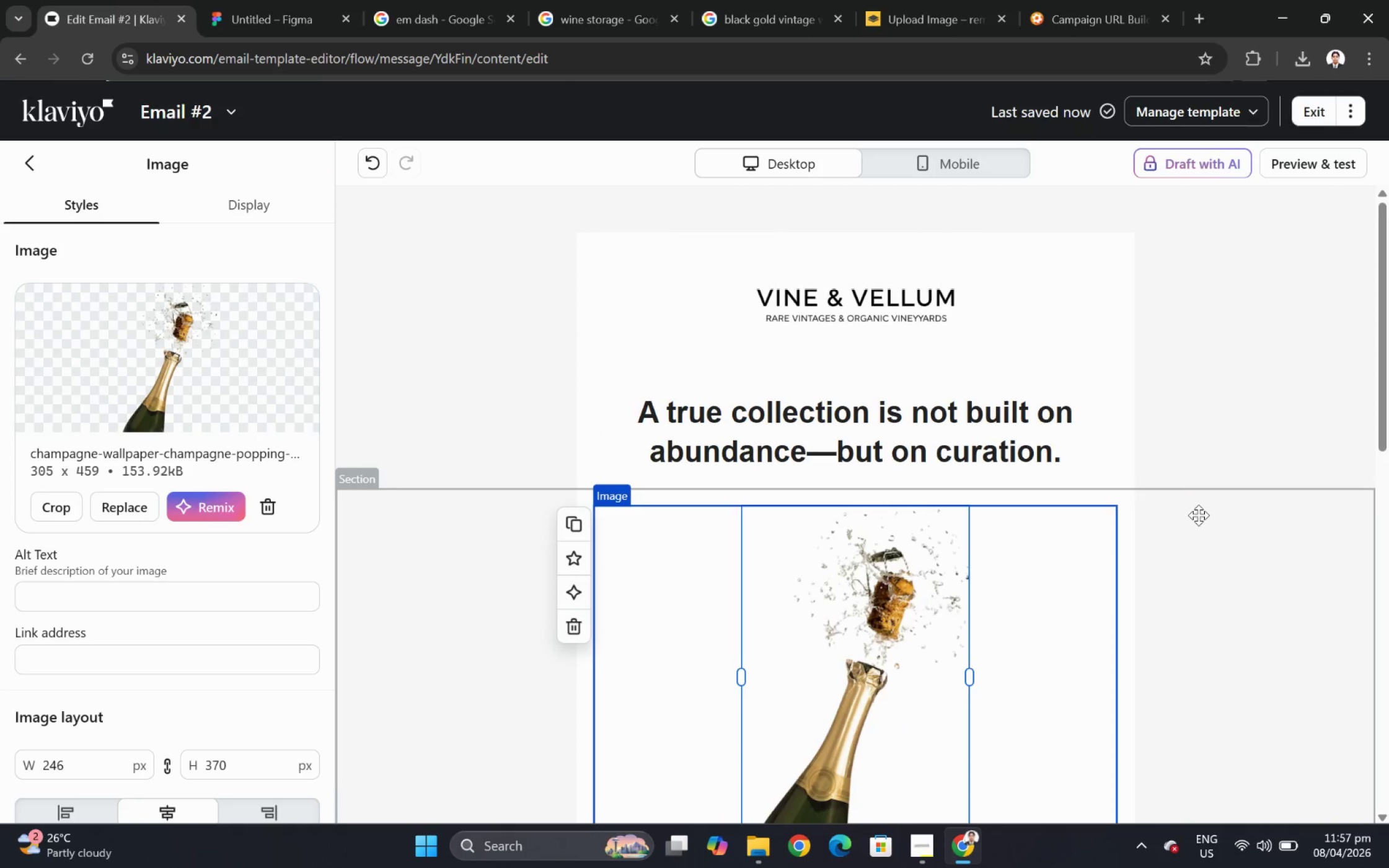 
hold_key(key=ControlLeft, duration=1.5)
 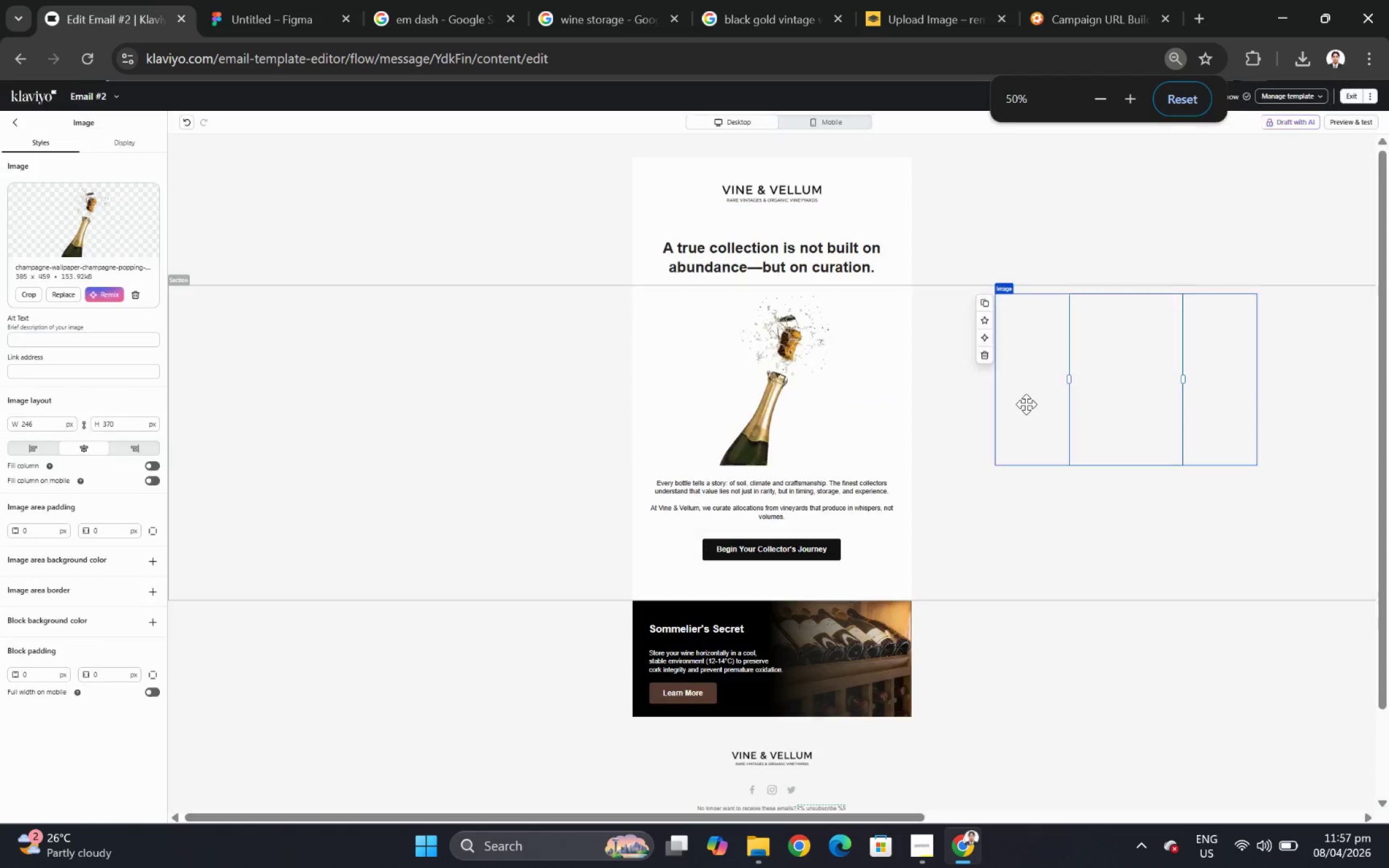 
scroll: coordinate [1204, 520], scroll_direction: down, amount: 6.0
 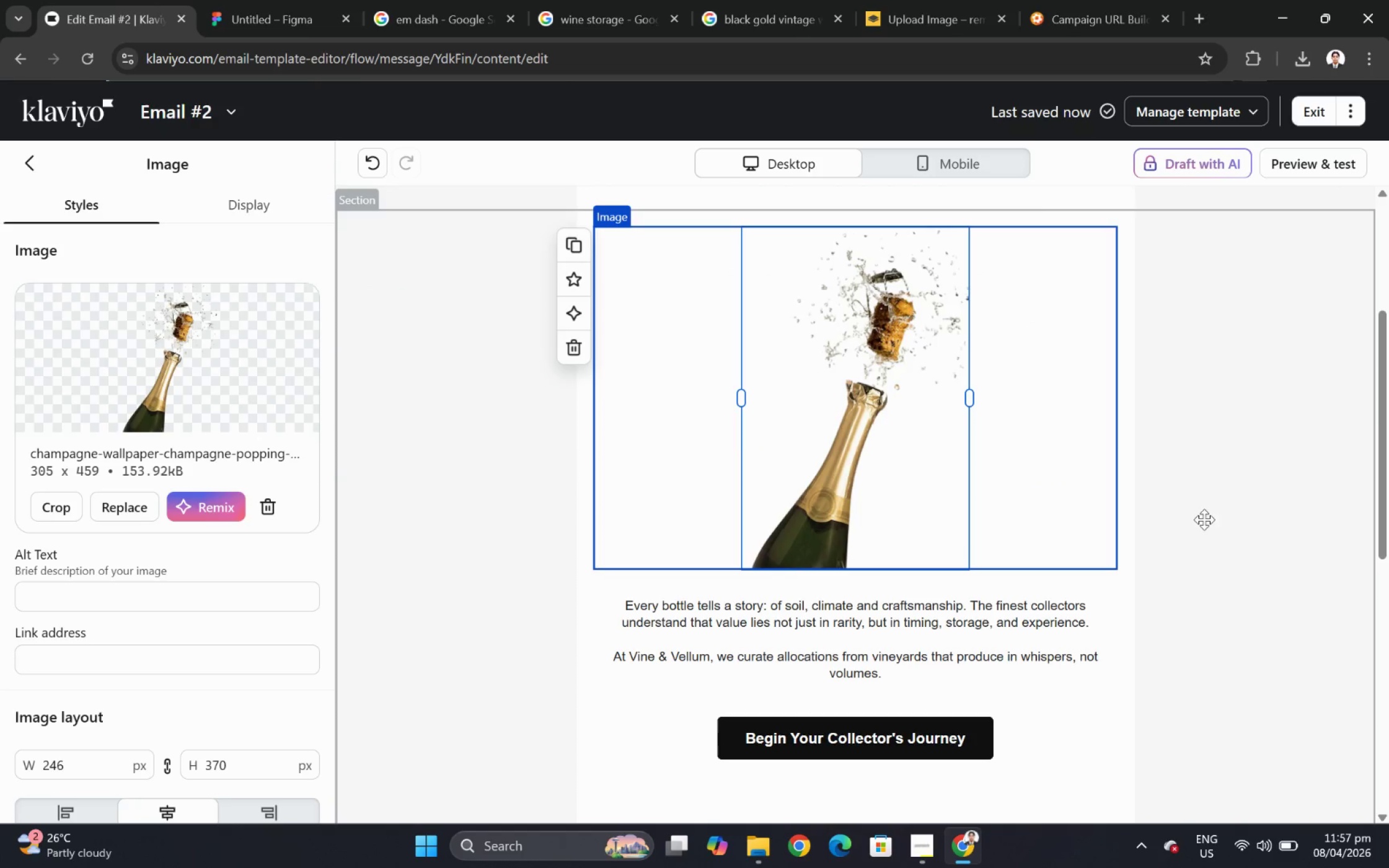 
hold_key(key=ControlLeft, duration=1.08)
 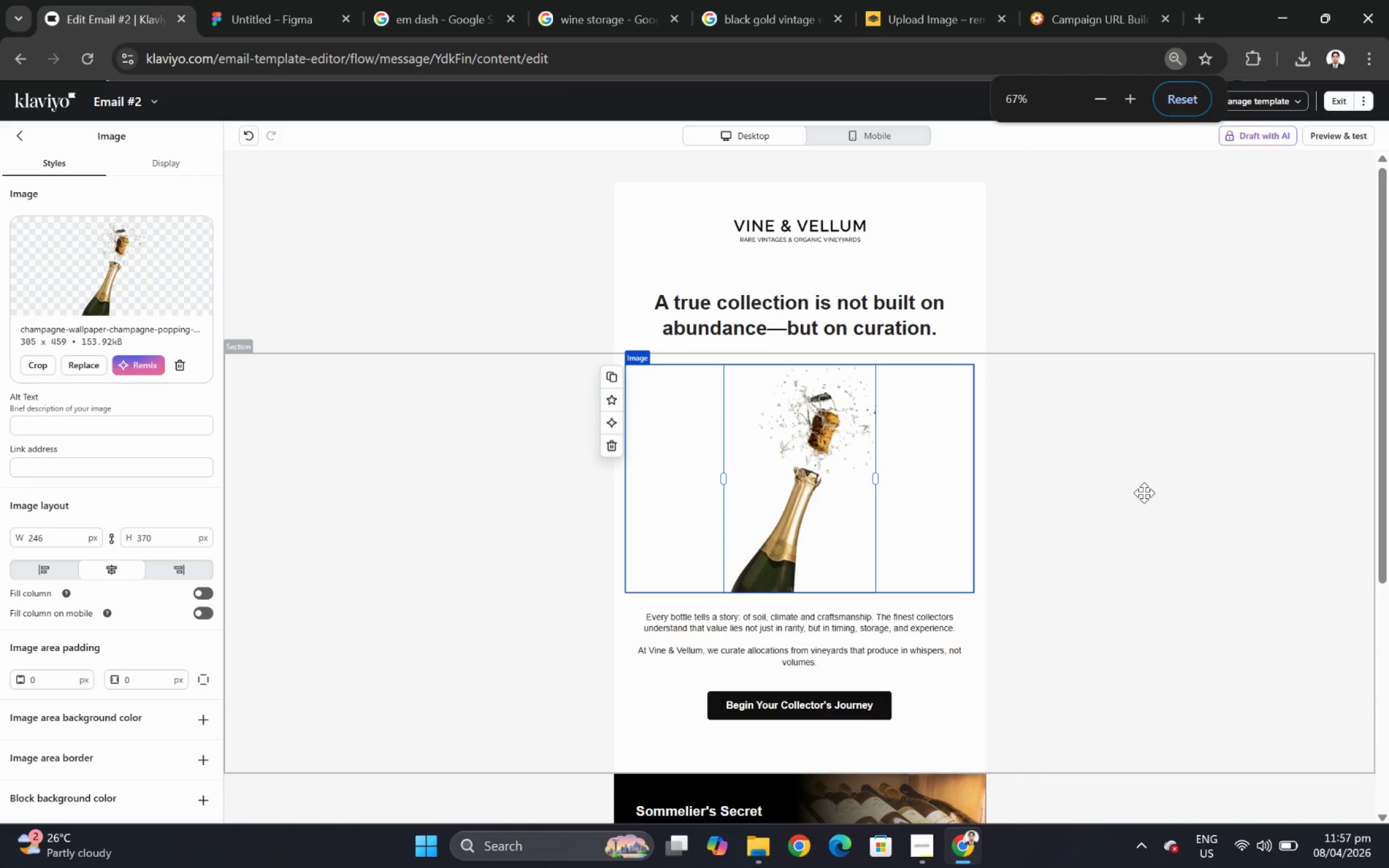 
scroll: coordinate [1107, 483], scroll_direction: down, amount: 6.0
 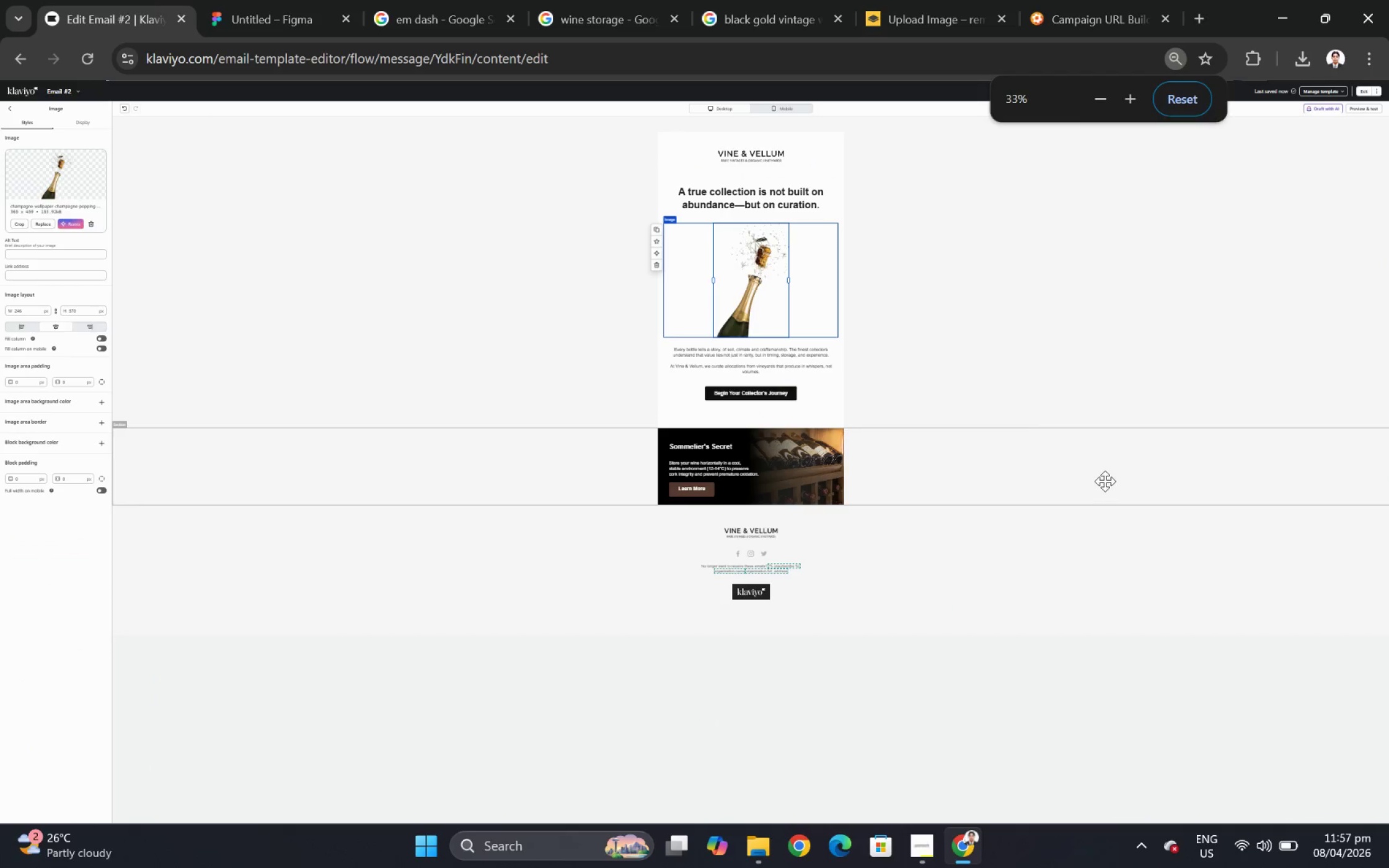 
scroll: coordinate [1026, 404], scroll_direction: up, amount: 2.0
 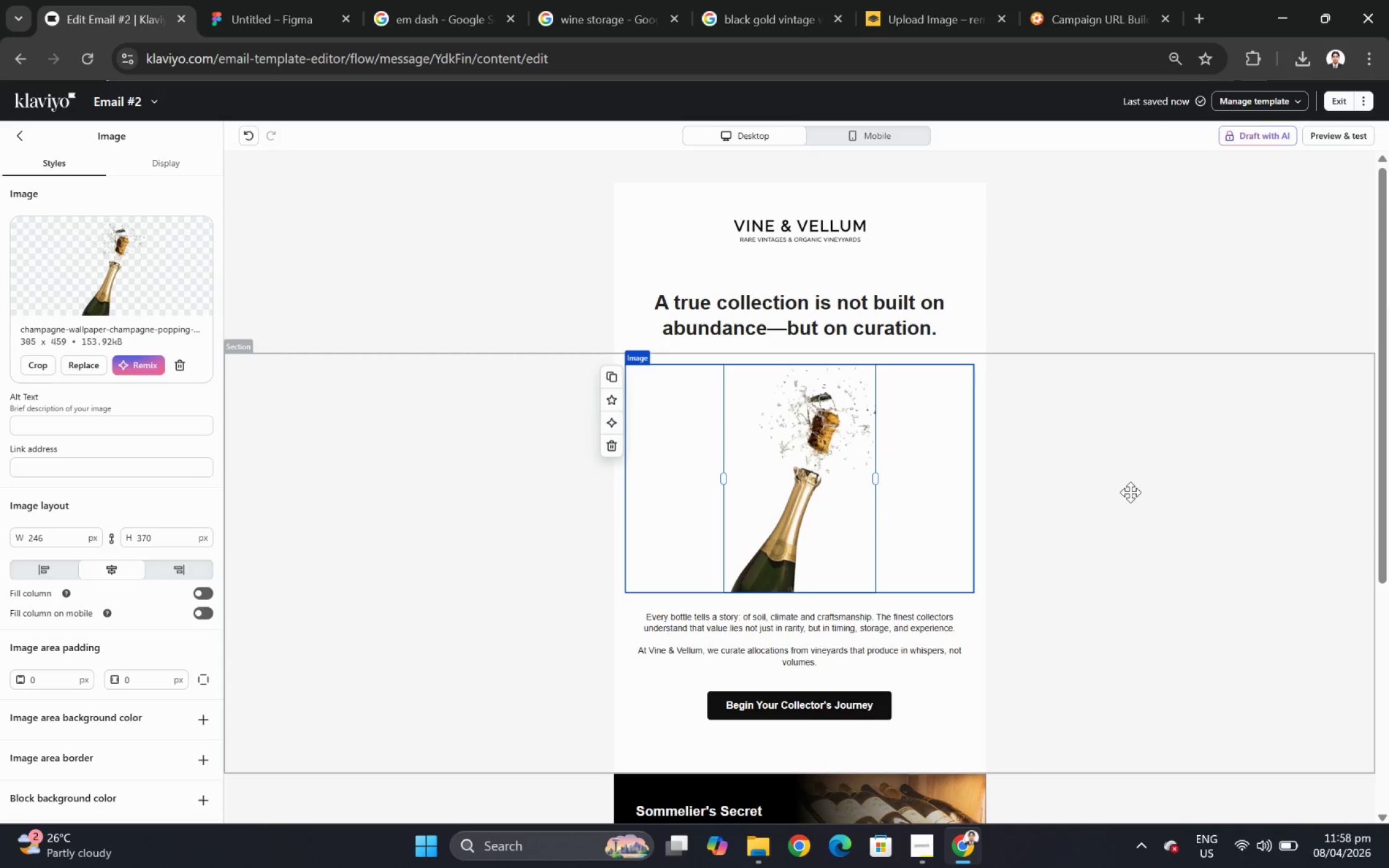 
wait(14.07)
 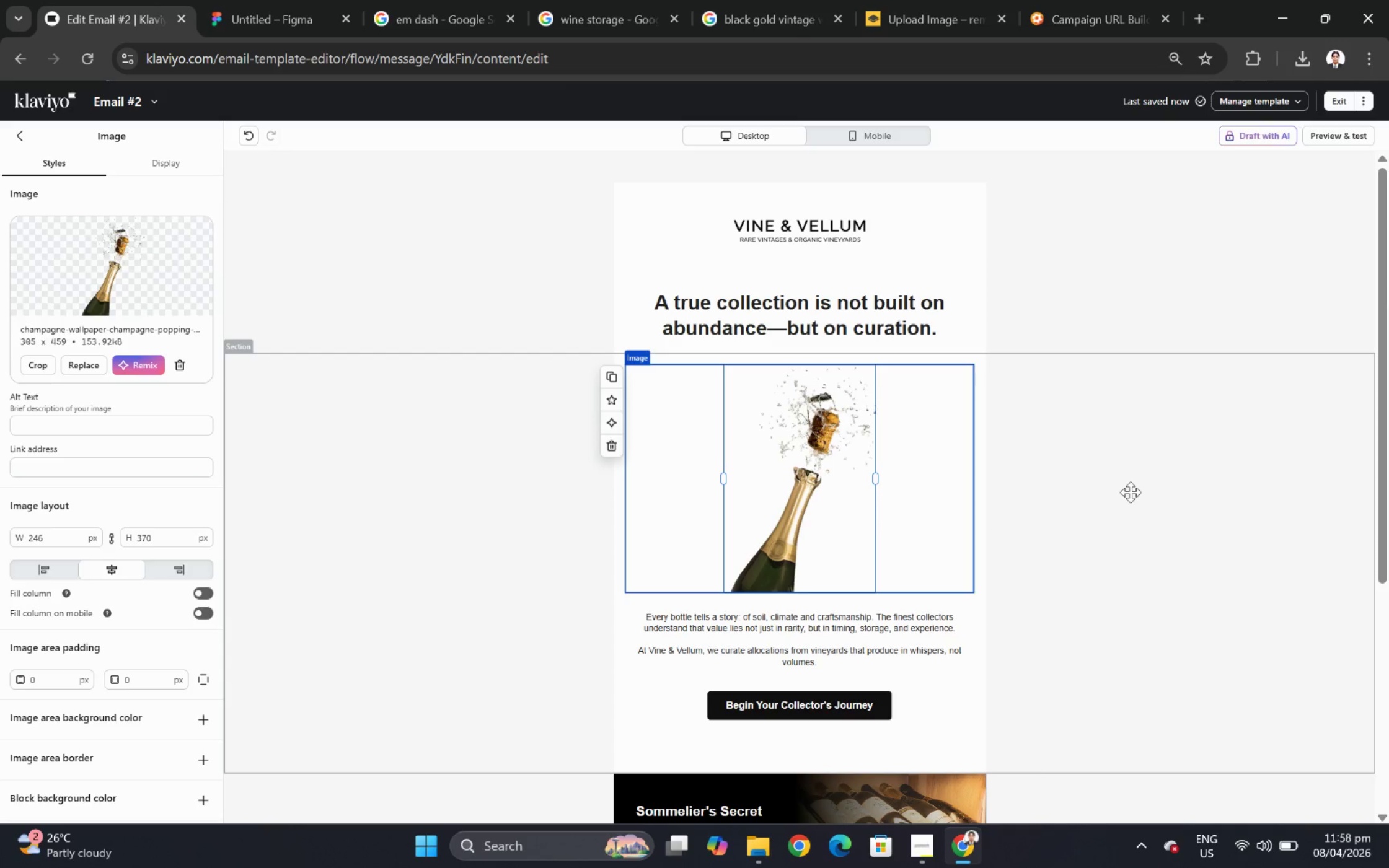 
left_click([886, 696])
 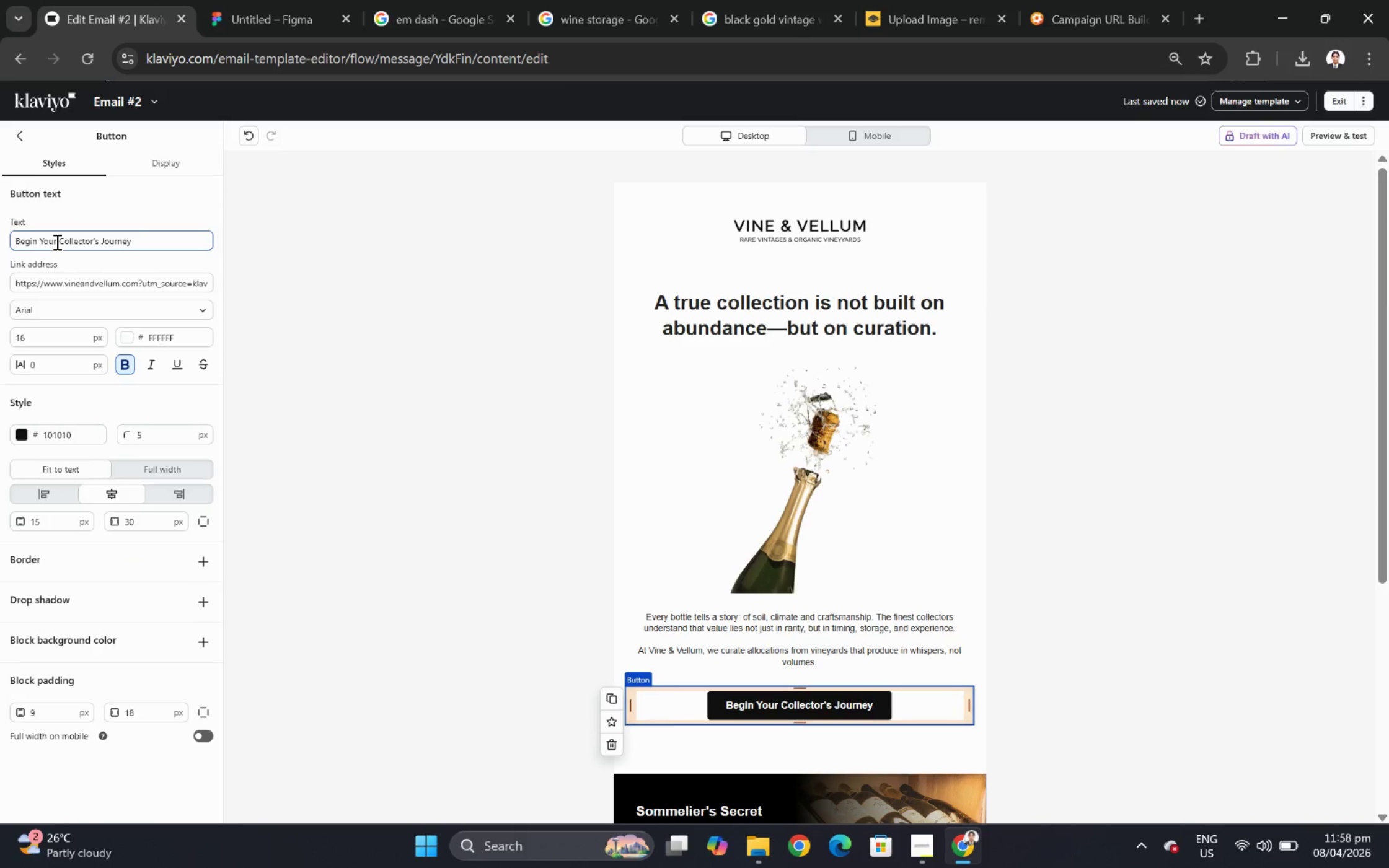 
double_click([56, 242])
 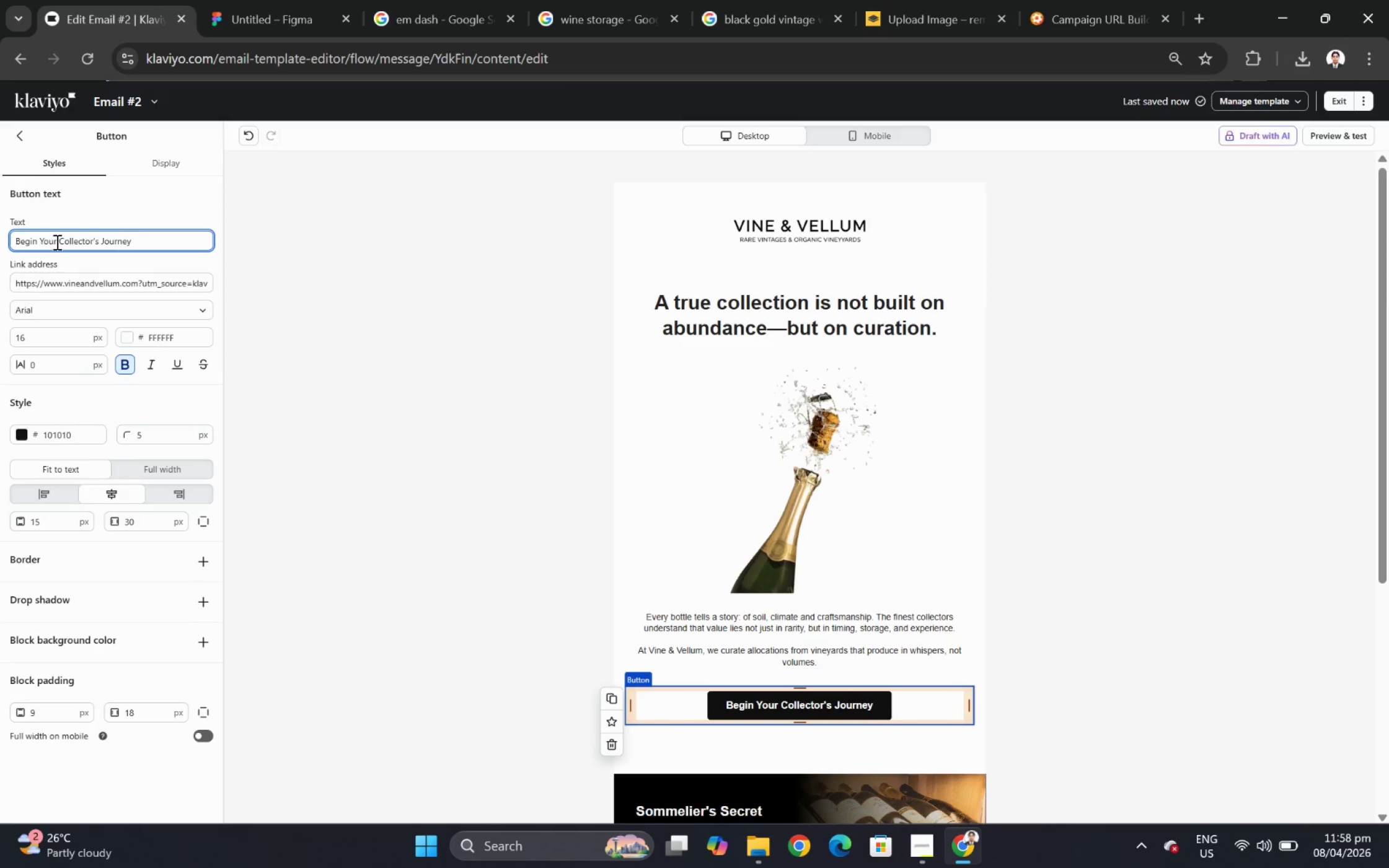 
triple_click([56, 242])
 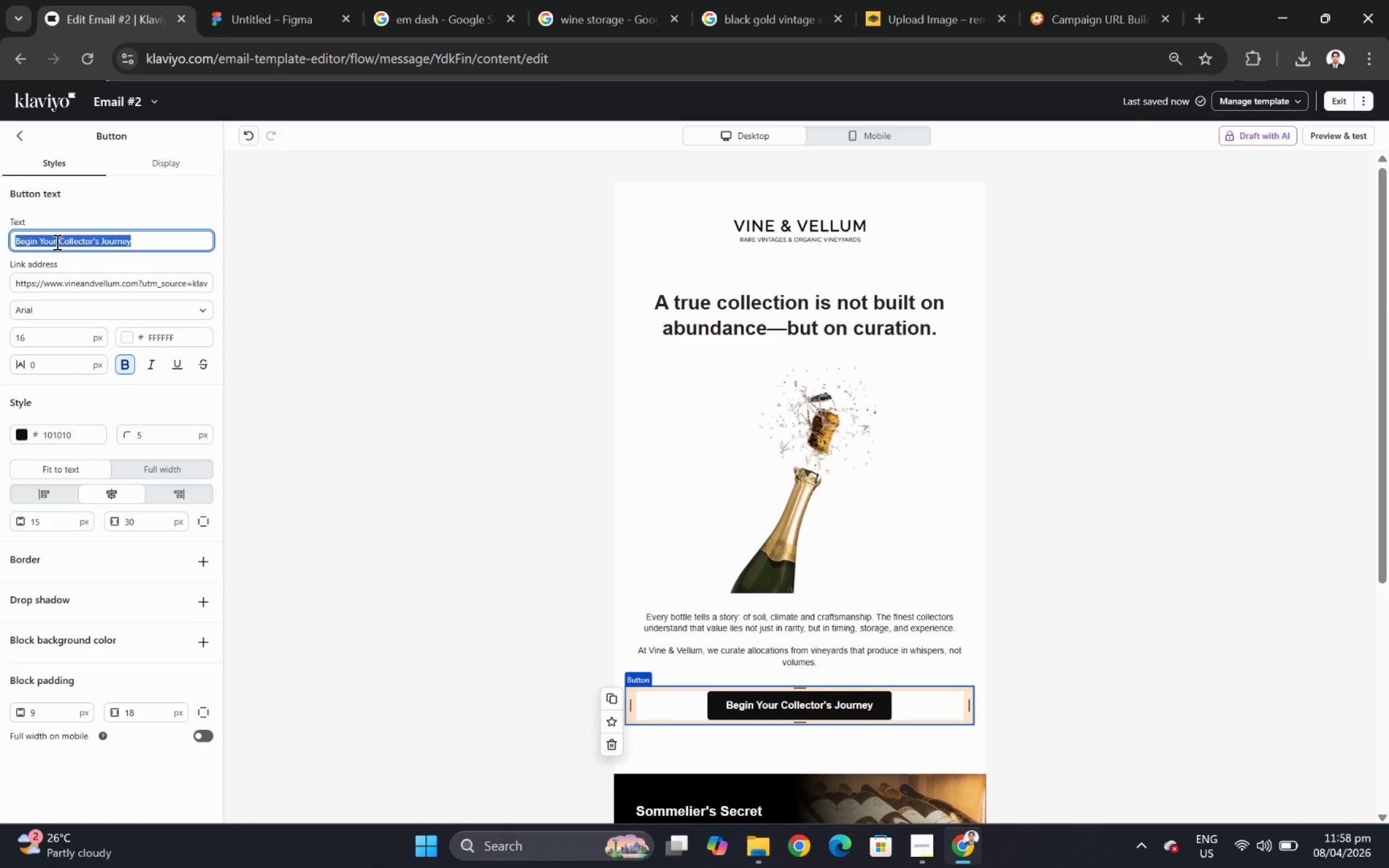 
type(Explore Collector Insights)
 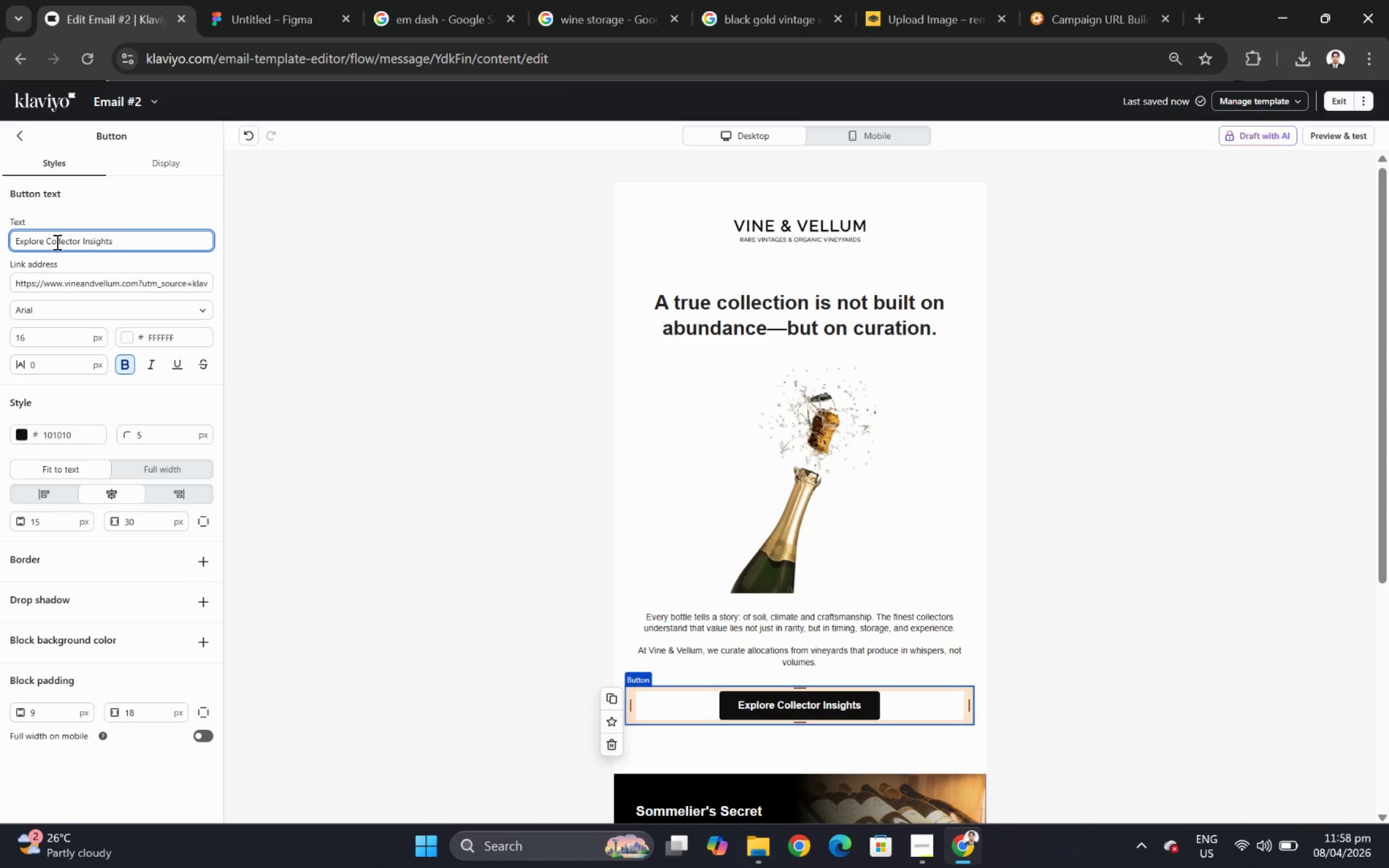 
left_click([907, 590])
 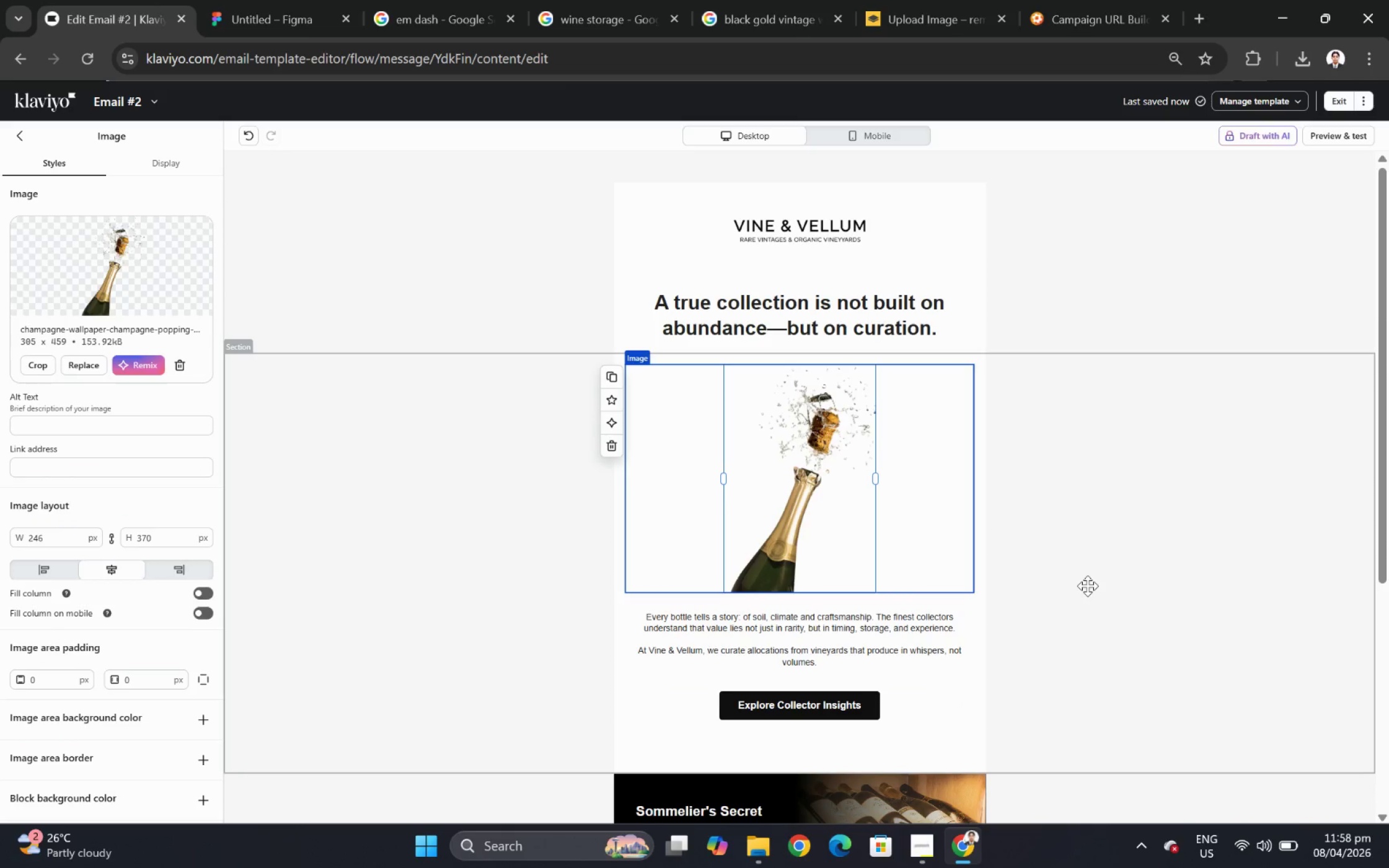 
left_click([1052, 704])
 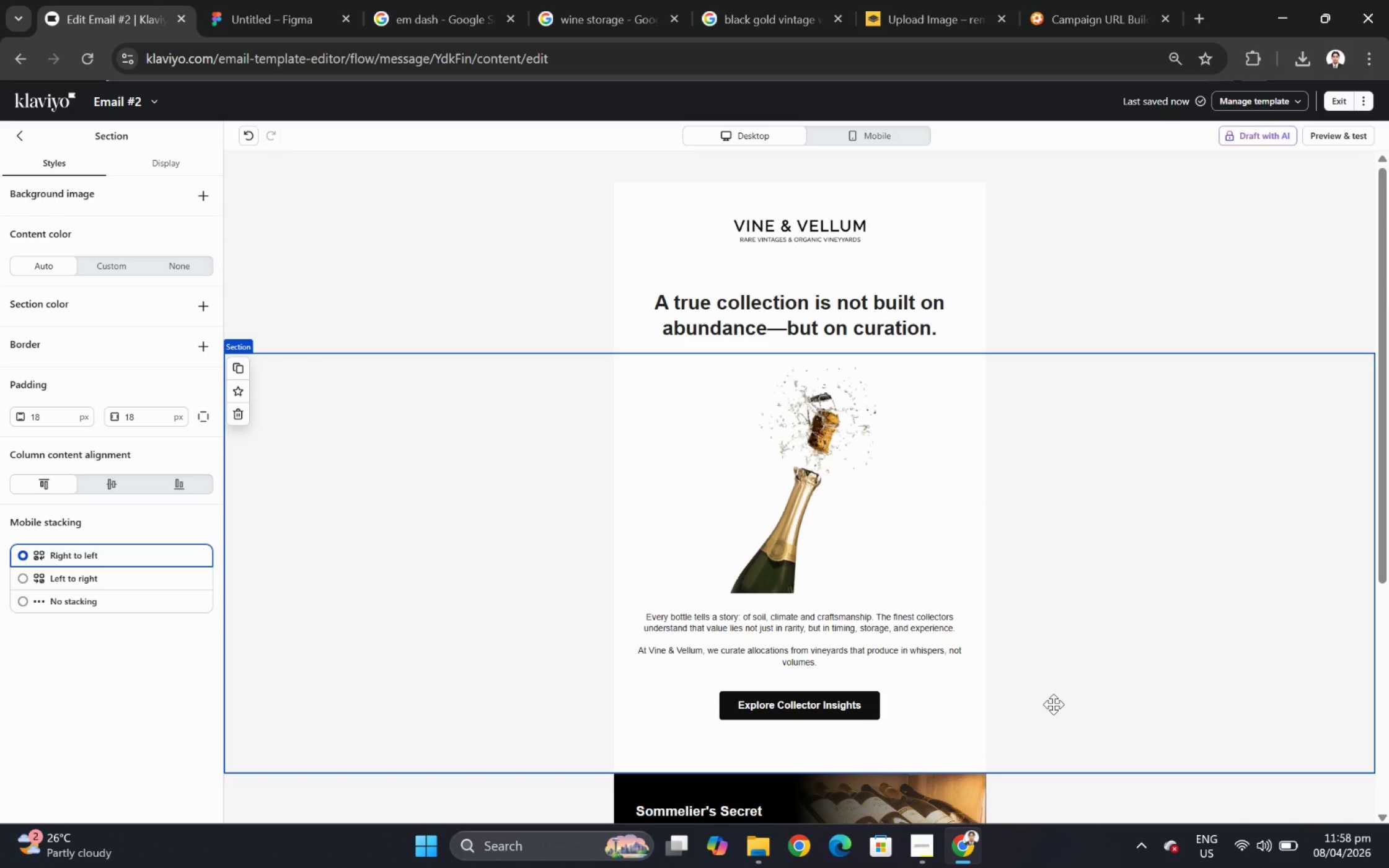 
wait(5.94)
 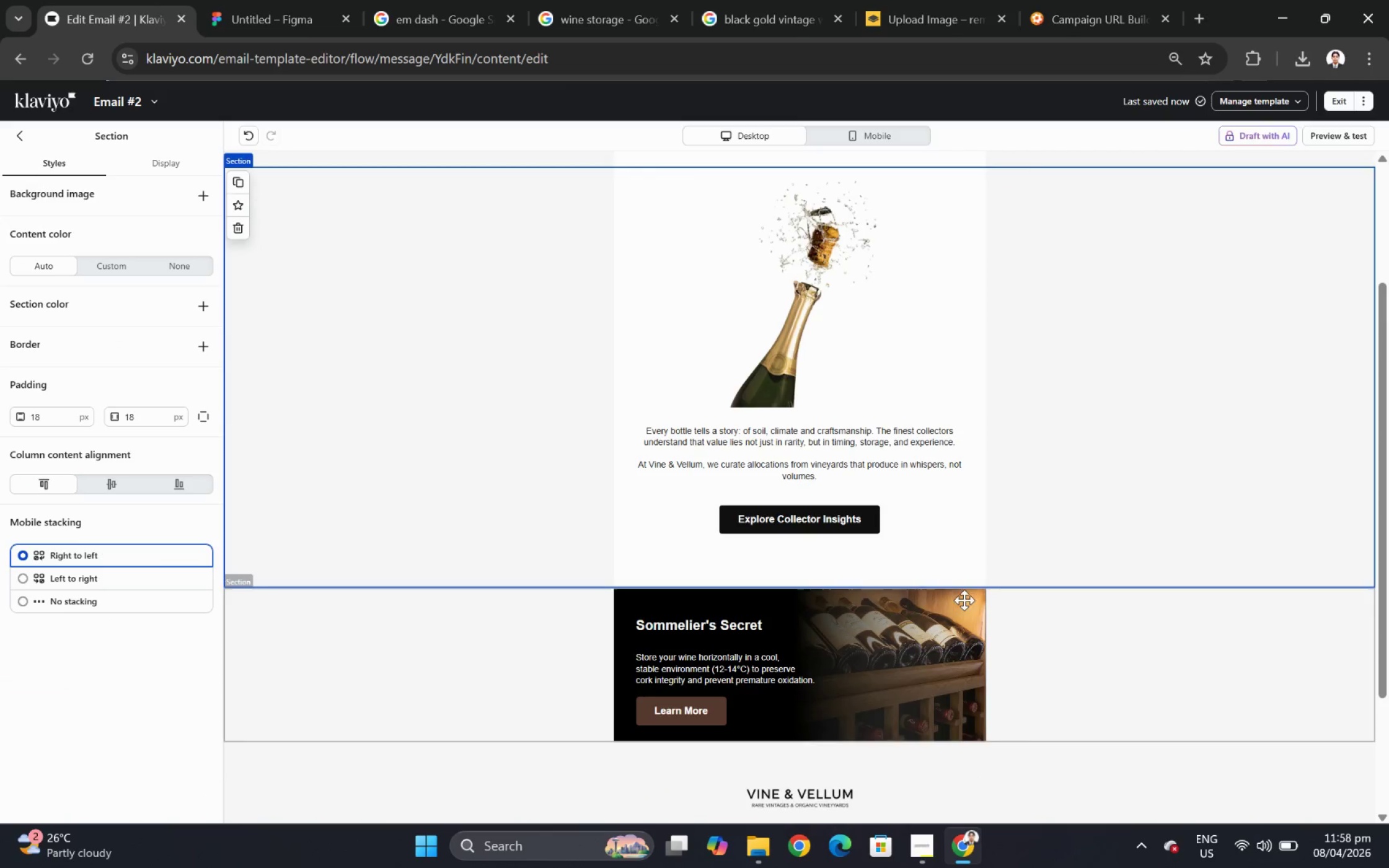 
hold_key(key=ControlLeft, duration=0.41)
 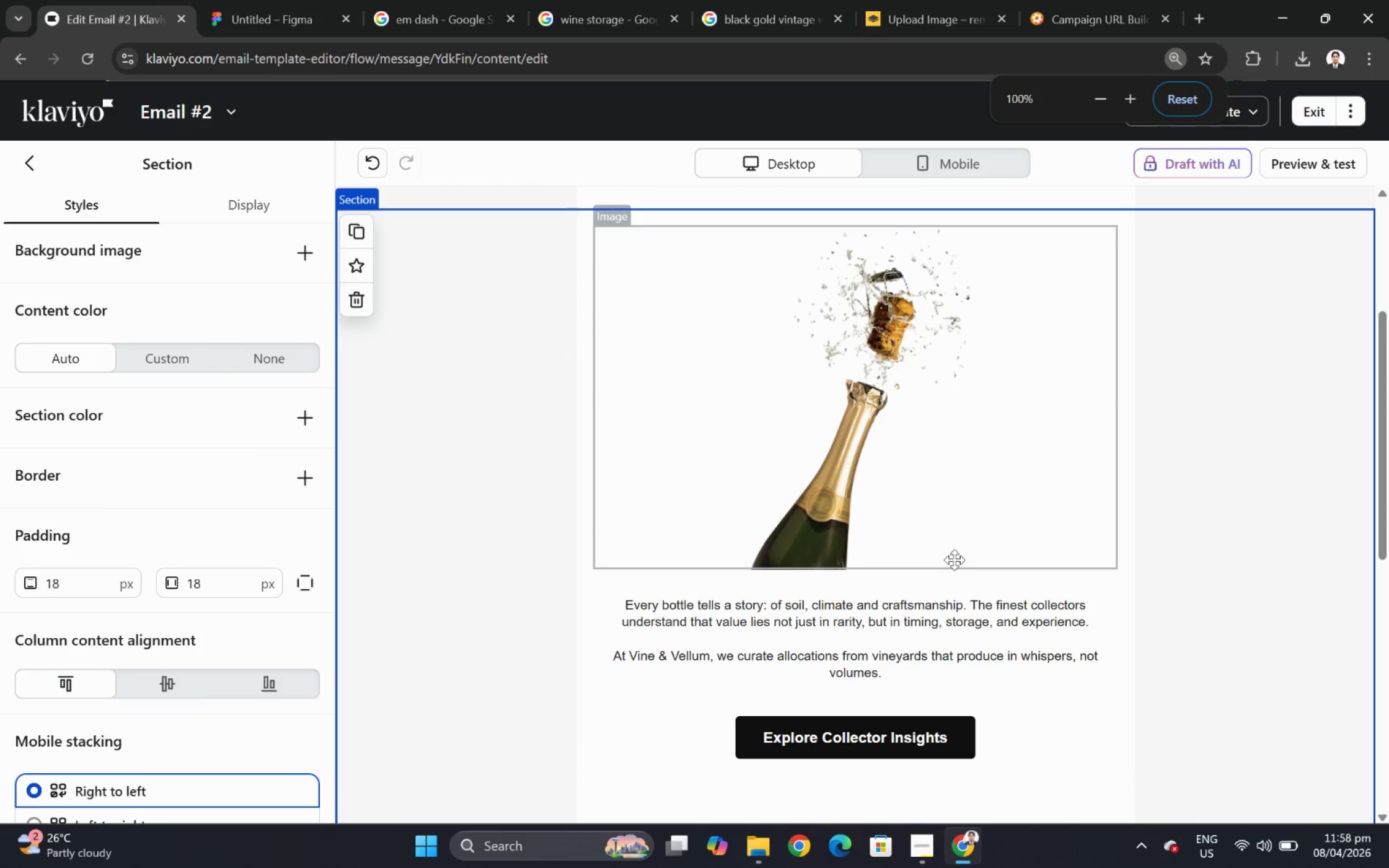 
scroll: coordinate [987, 593], scroll_direction: up, amount: 1.0
 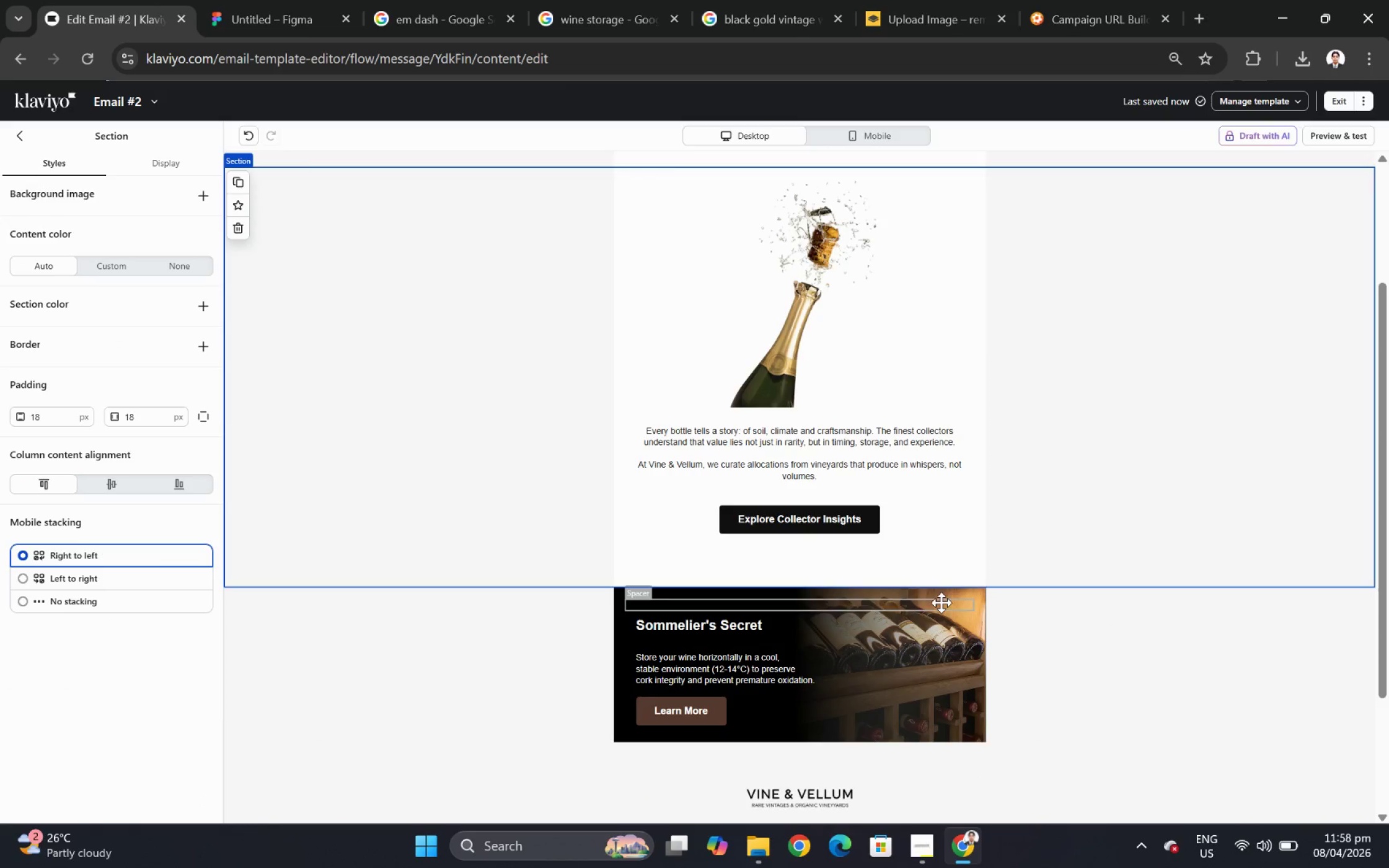 
hold_key(key=ControlLeft, duration=0.94)
 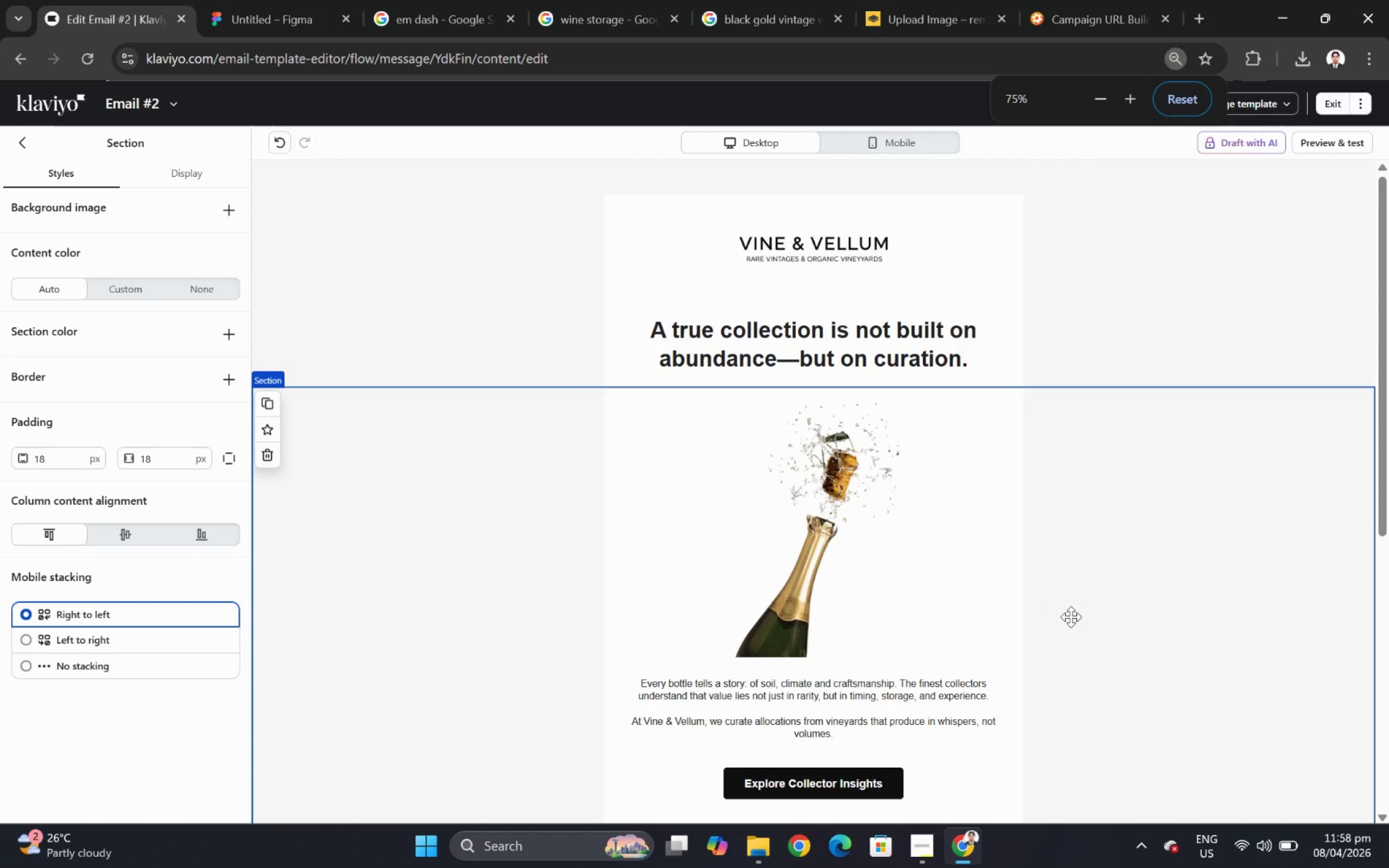 
scroll: coordinate [960, 562], scroll_direction: up, amount: 7.0
 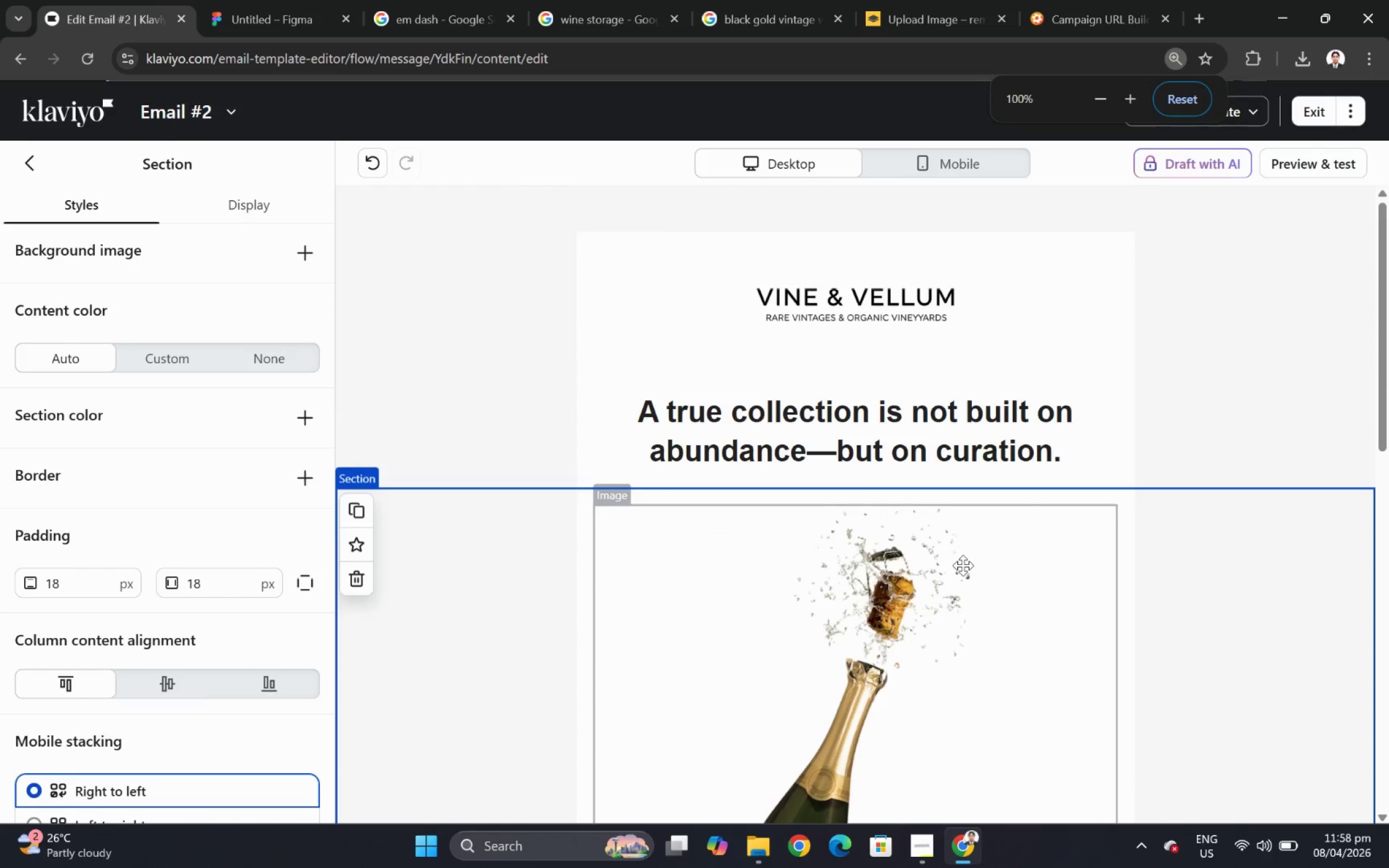 
scroll: coordinate [963, 566], scroll_direction: down, amount: 3.0
 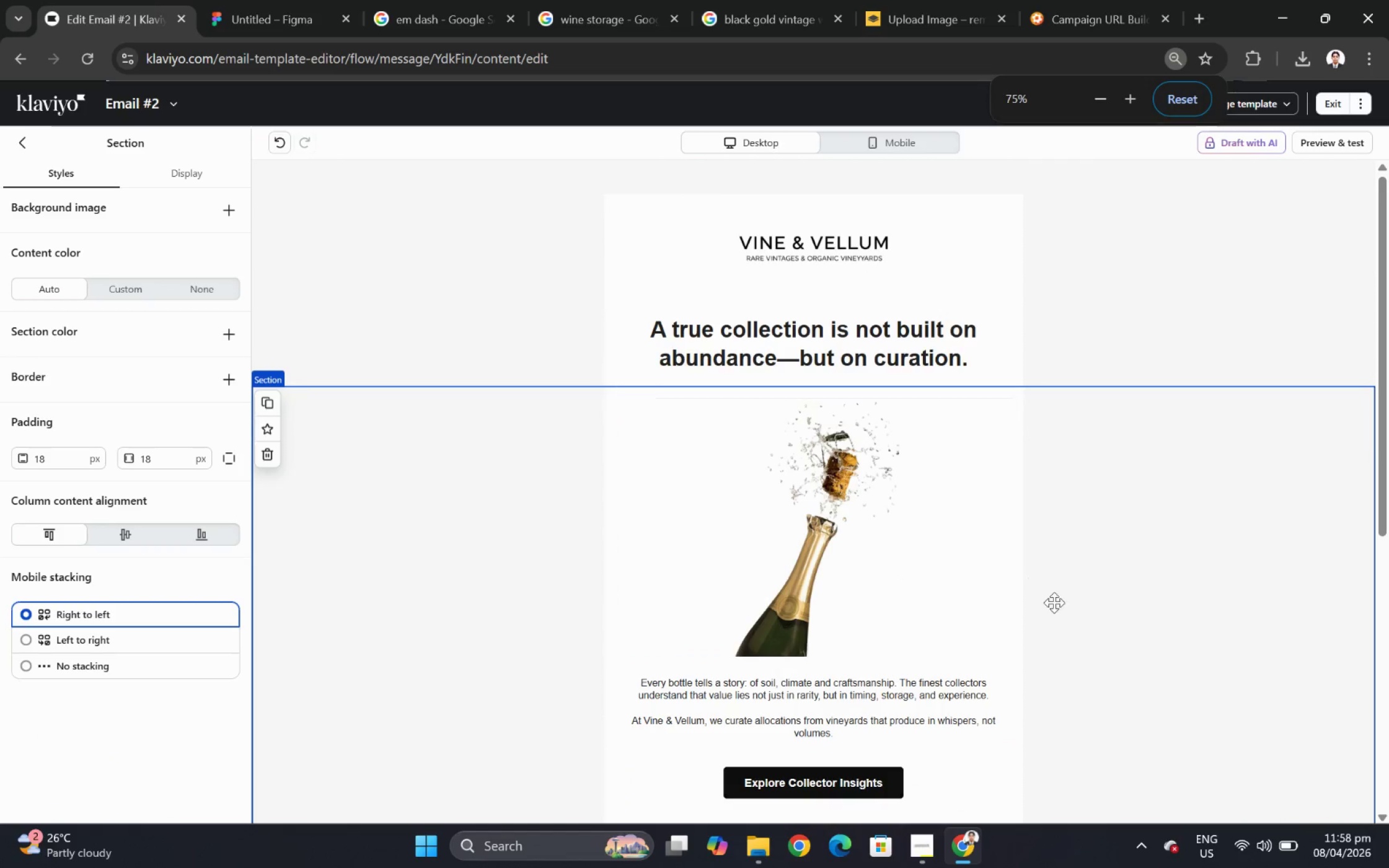 
left_click([911, 538])
 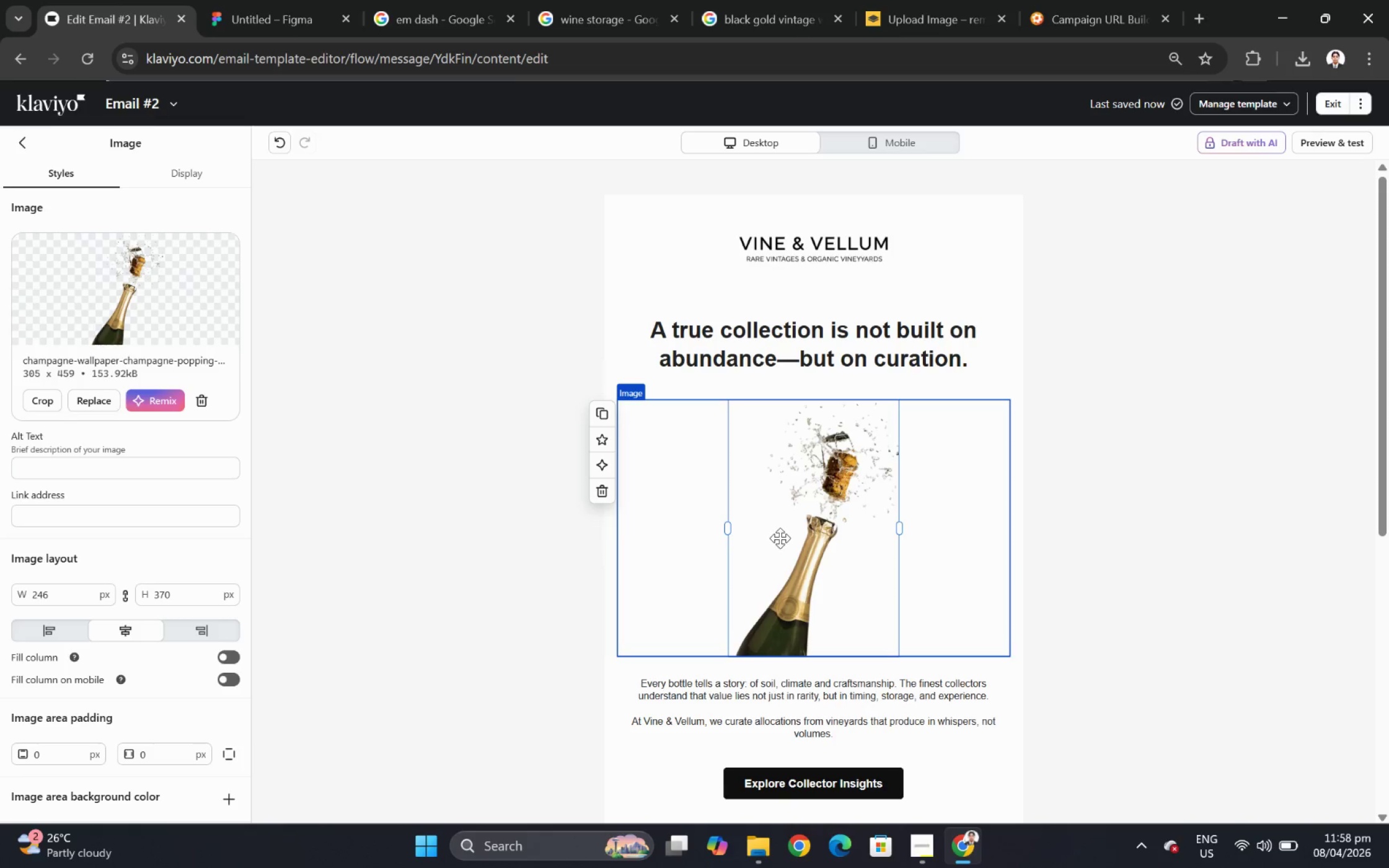 
scroll: coordinate [1070, 616], scroll_direction: up, amount: 1.0
 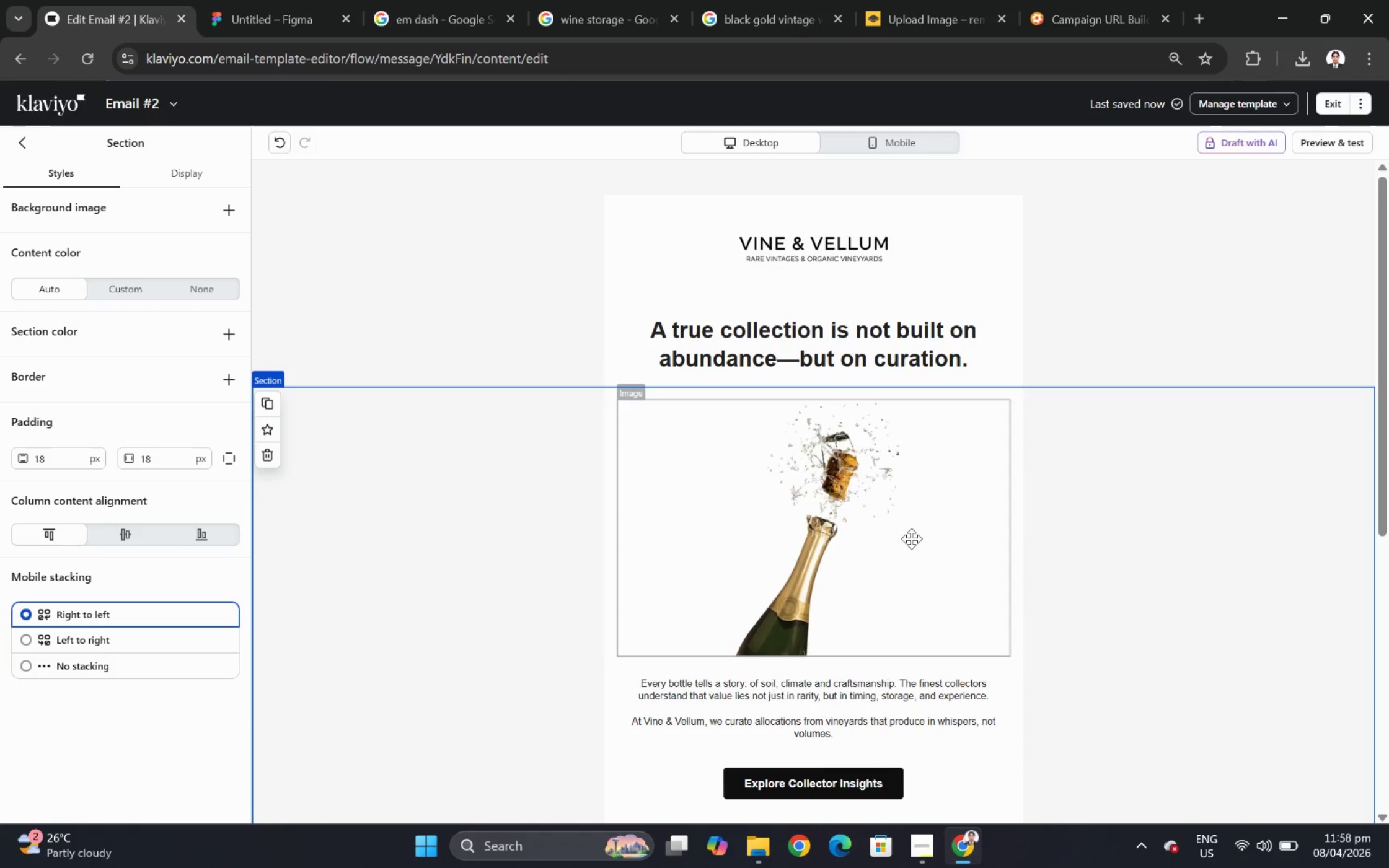 
wait(13.89)
 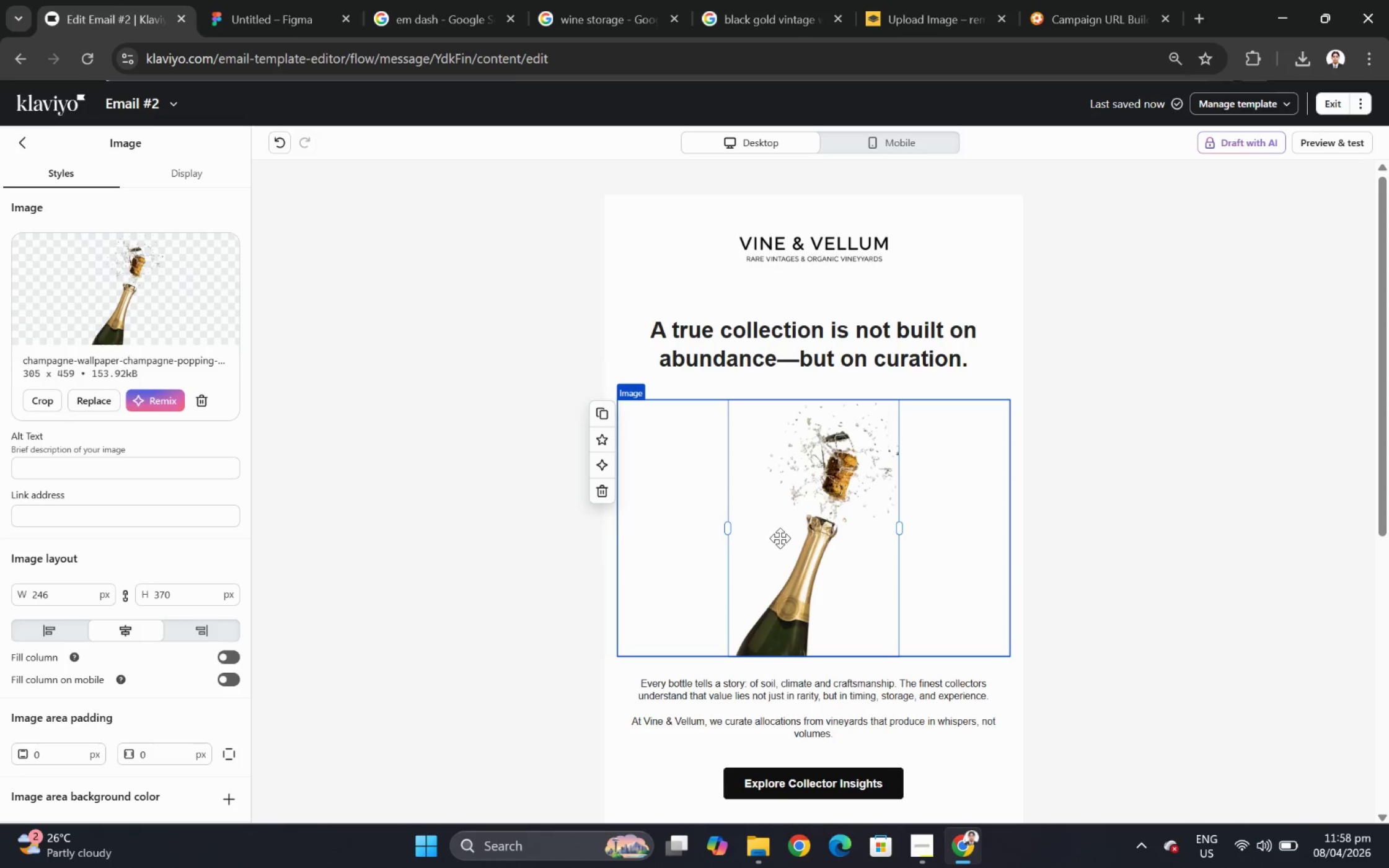 
left_click([606, 2])
 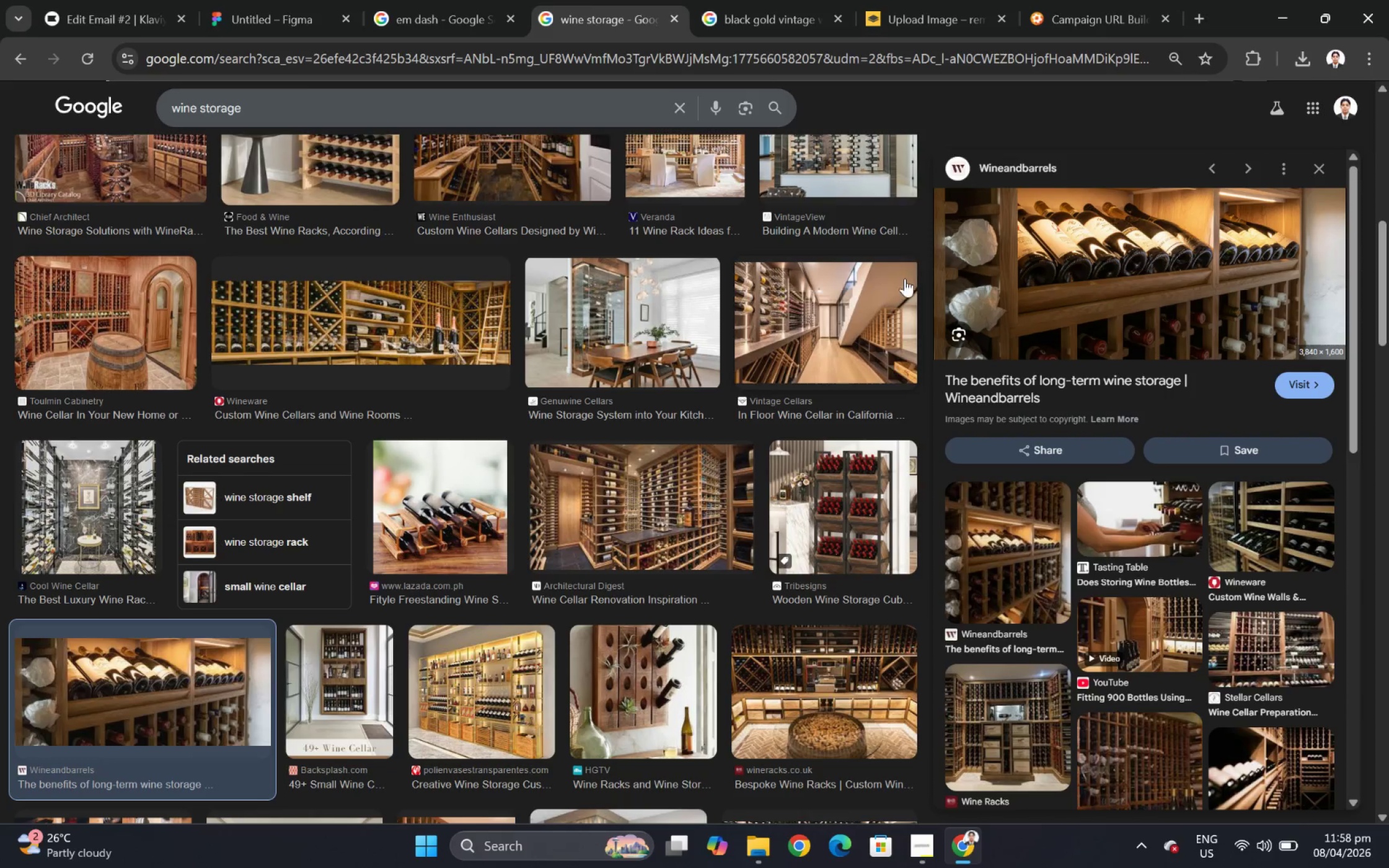 
scroll: coordinate [694, 424], scroll_direction: up, amount: 9.0
 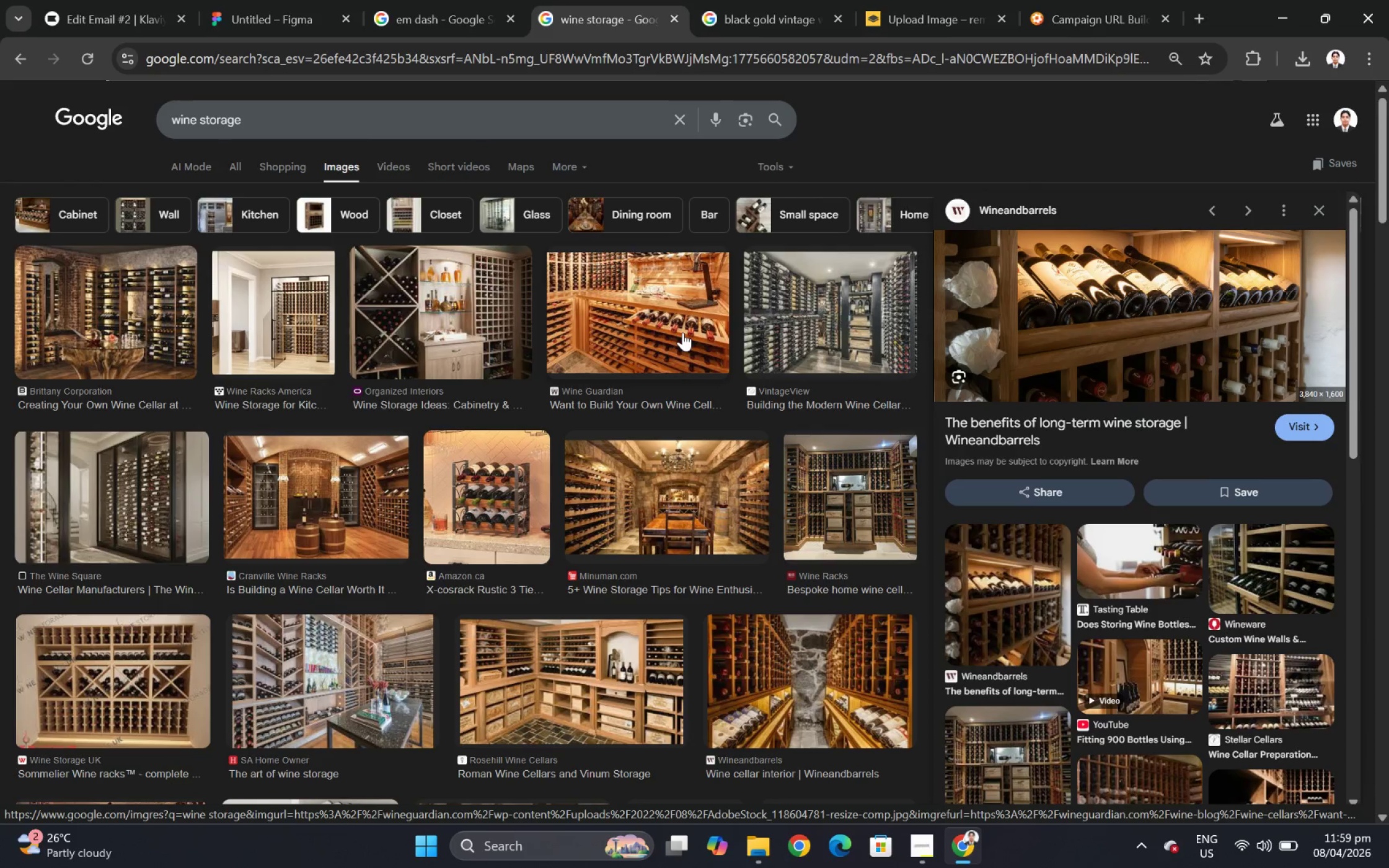 
left_click([682, 332])
 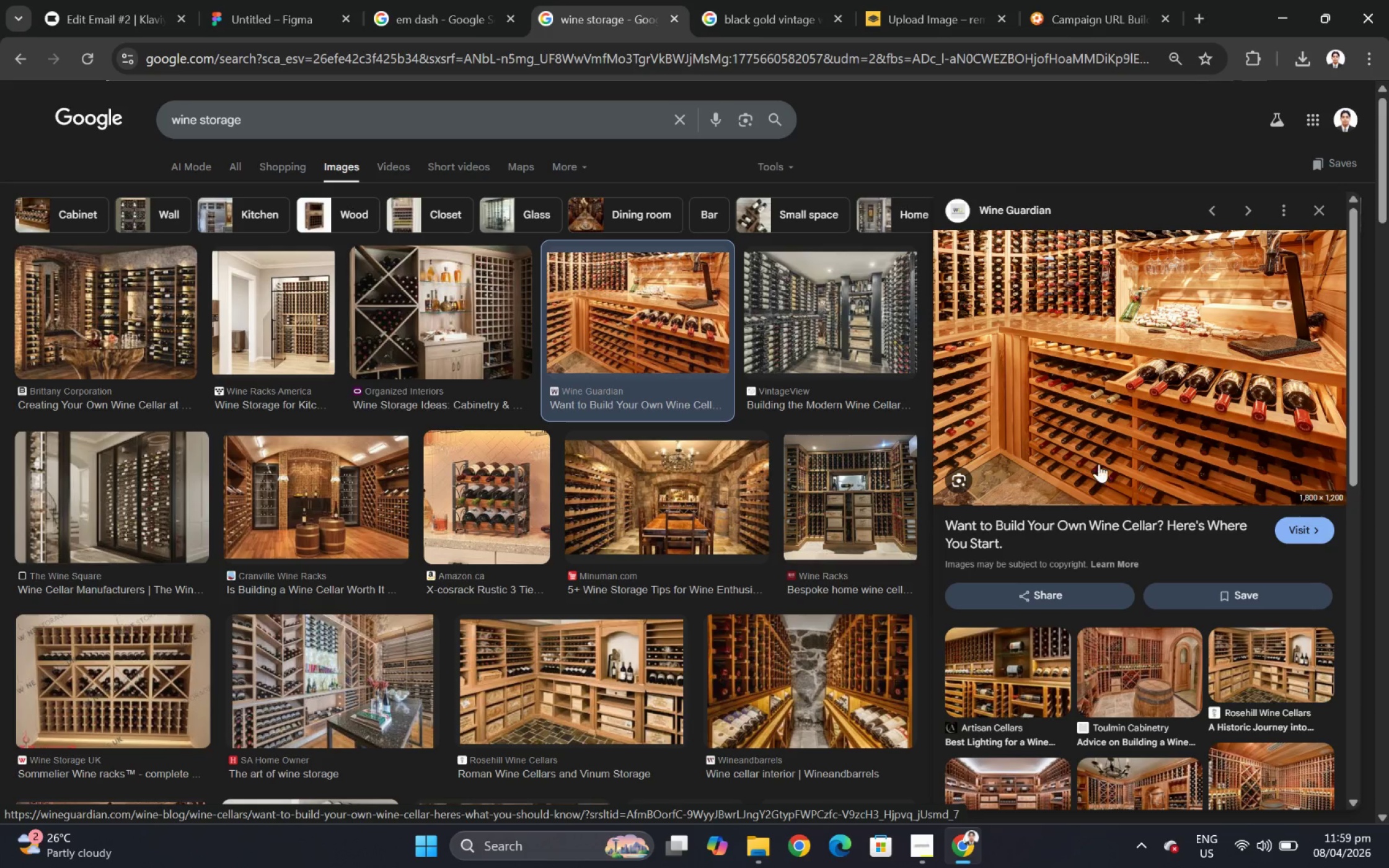 
wait(14.66)
 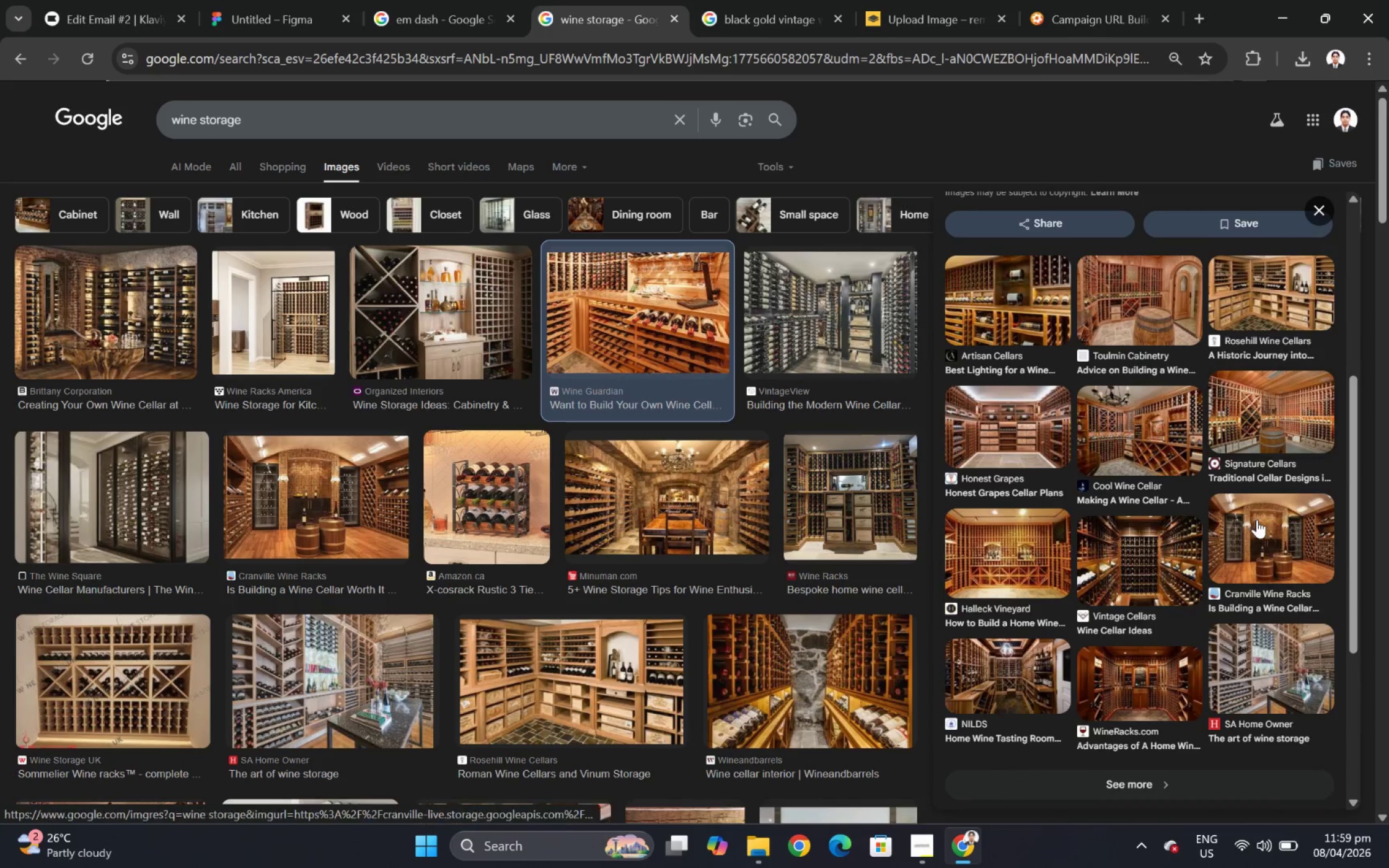 
left_click([1126, 558])
 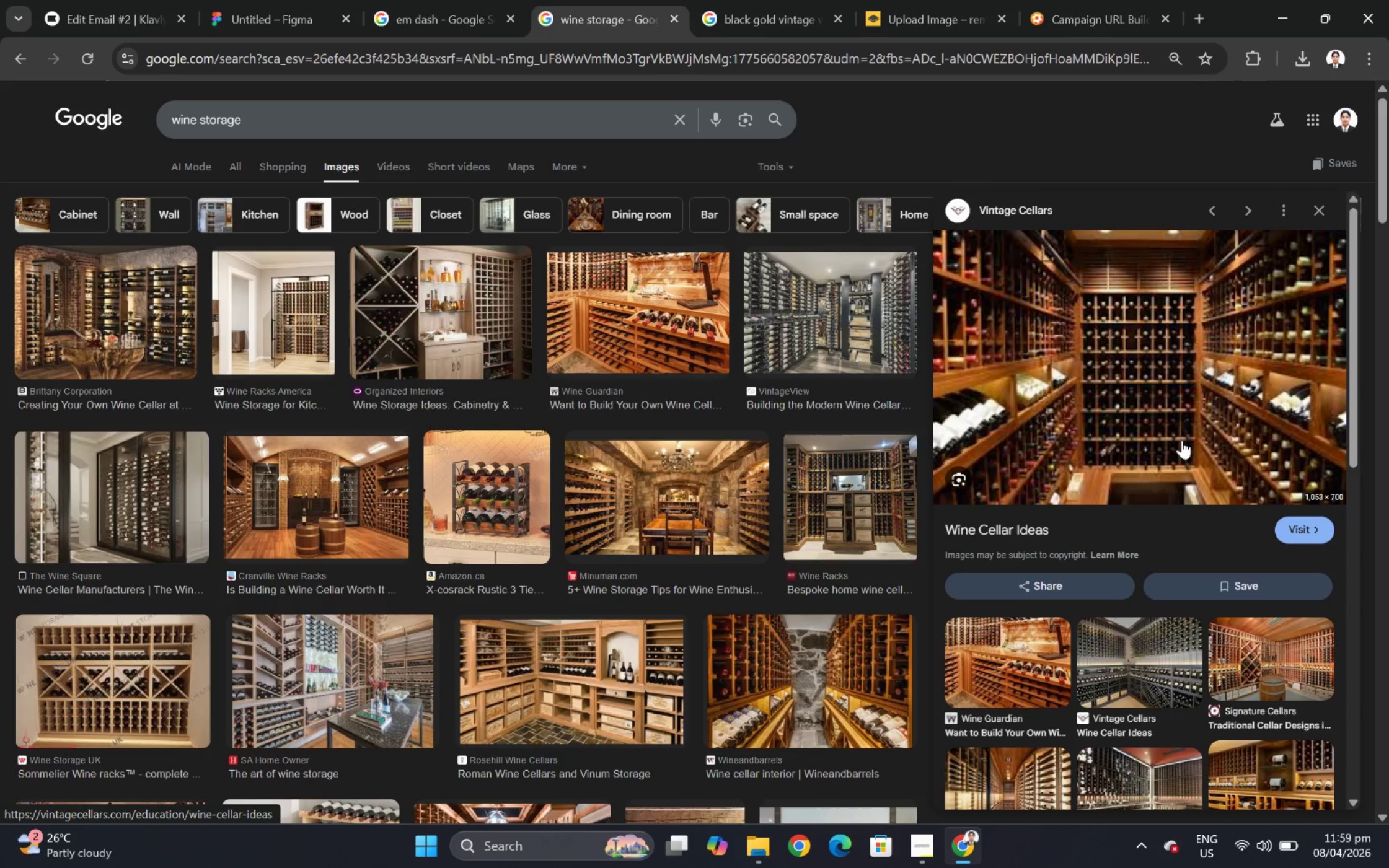 
scroll: coordinate [1215, 431], scroll_direction: down, amount: 4.0
 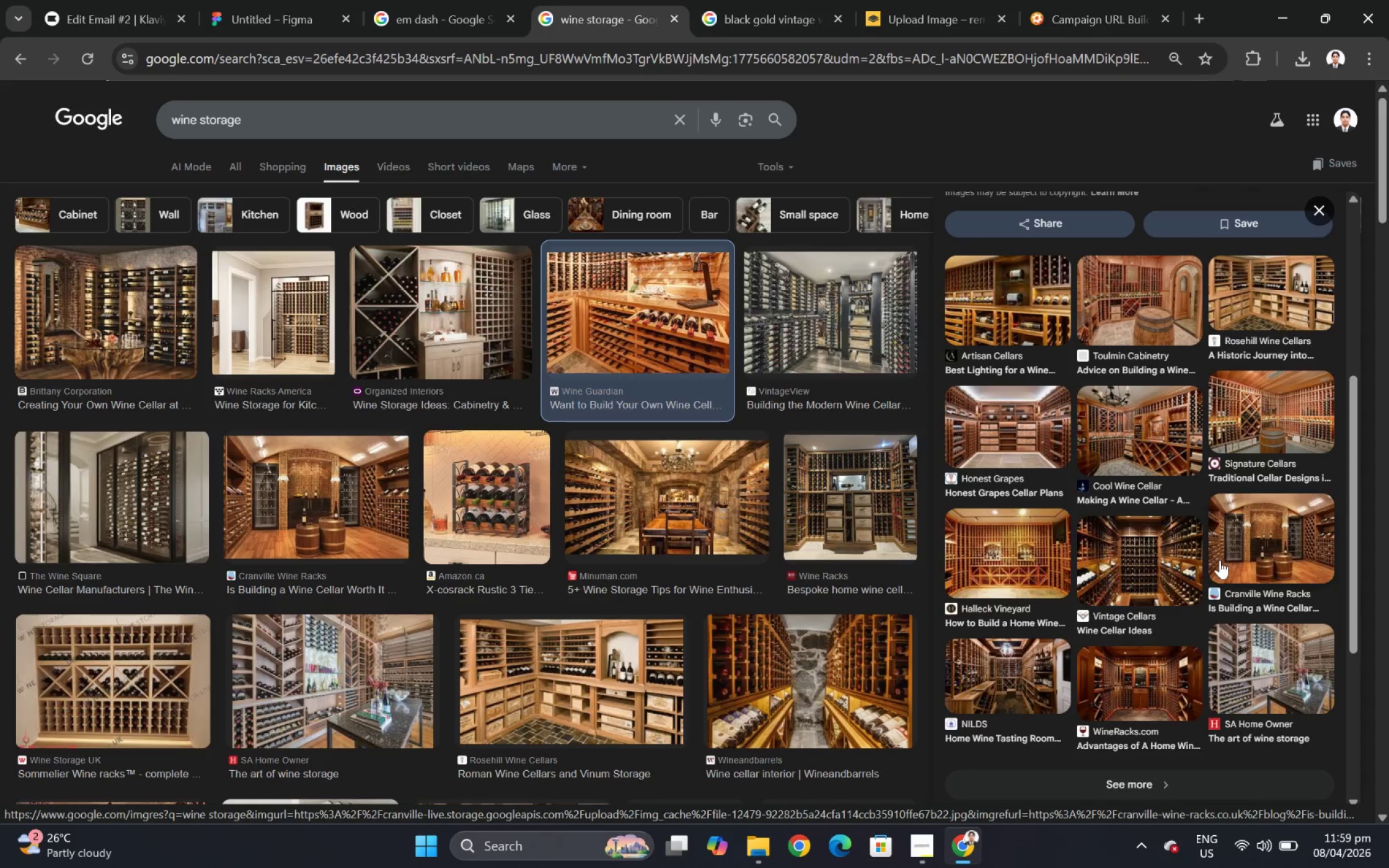 
wait(9.36)
 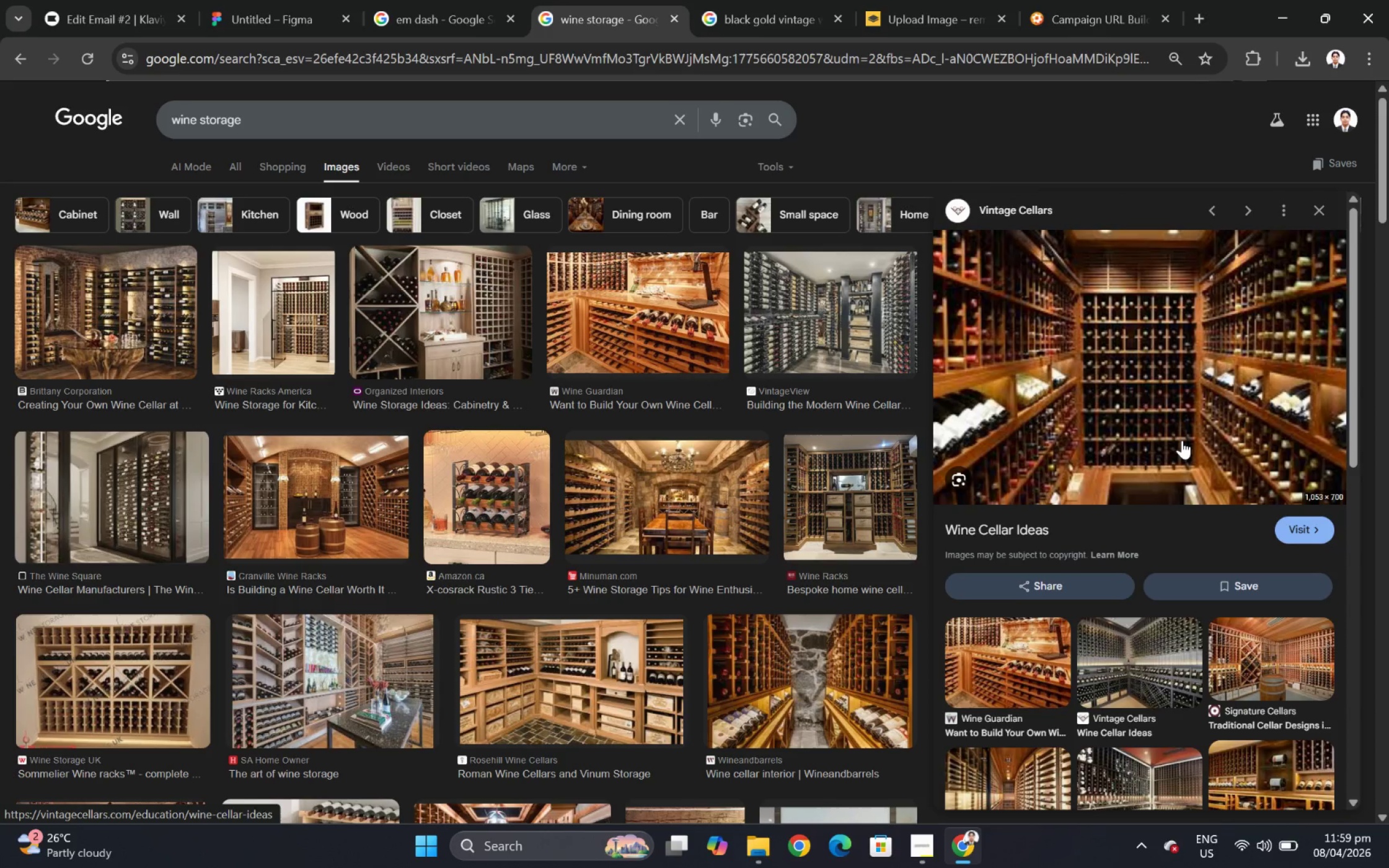 
scroll: coordinate [1106, 384], scroll_direction: down, amount: 1.0
 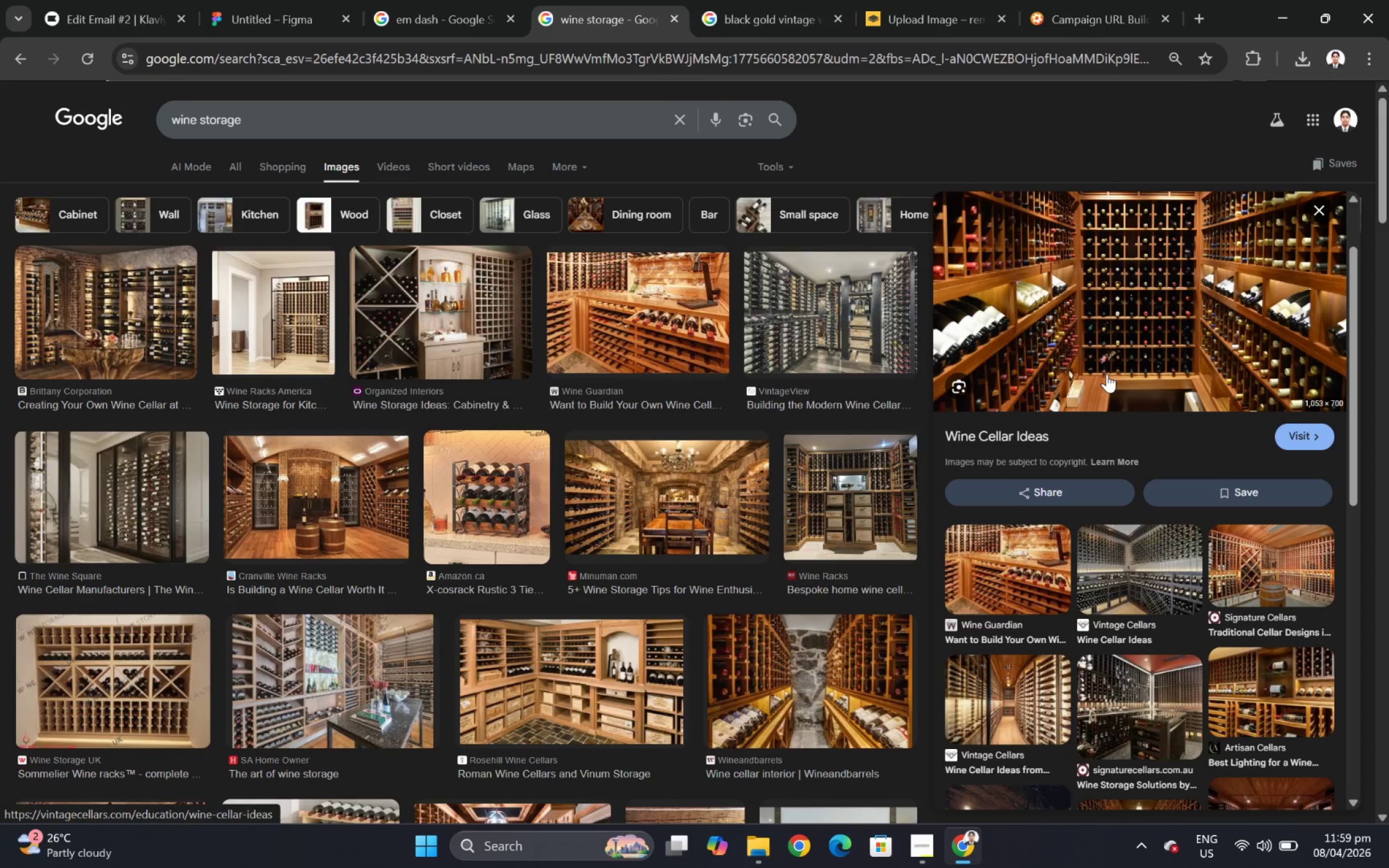 
right_click([1128, 317])
 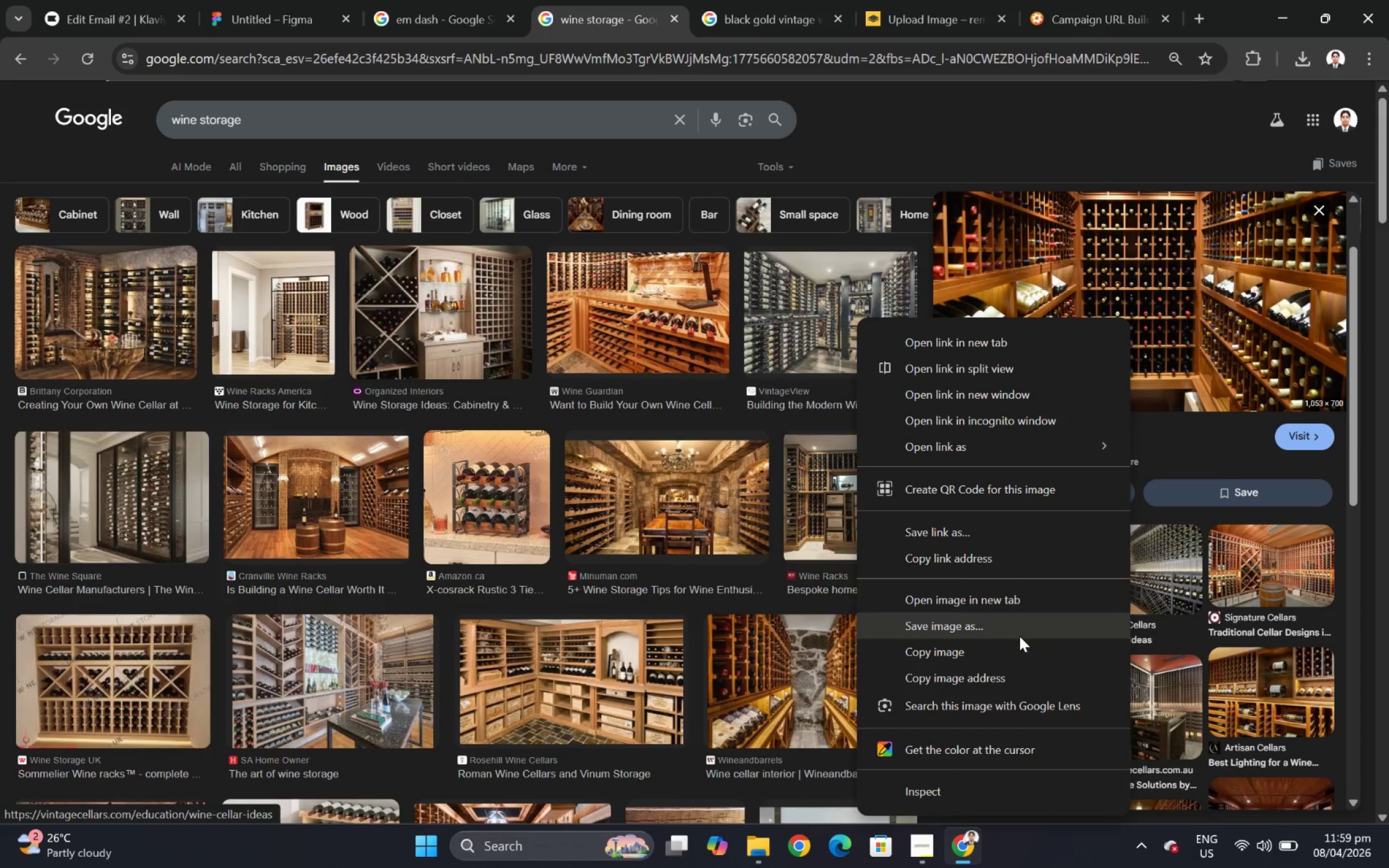 
left_click([1014, 633])
 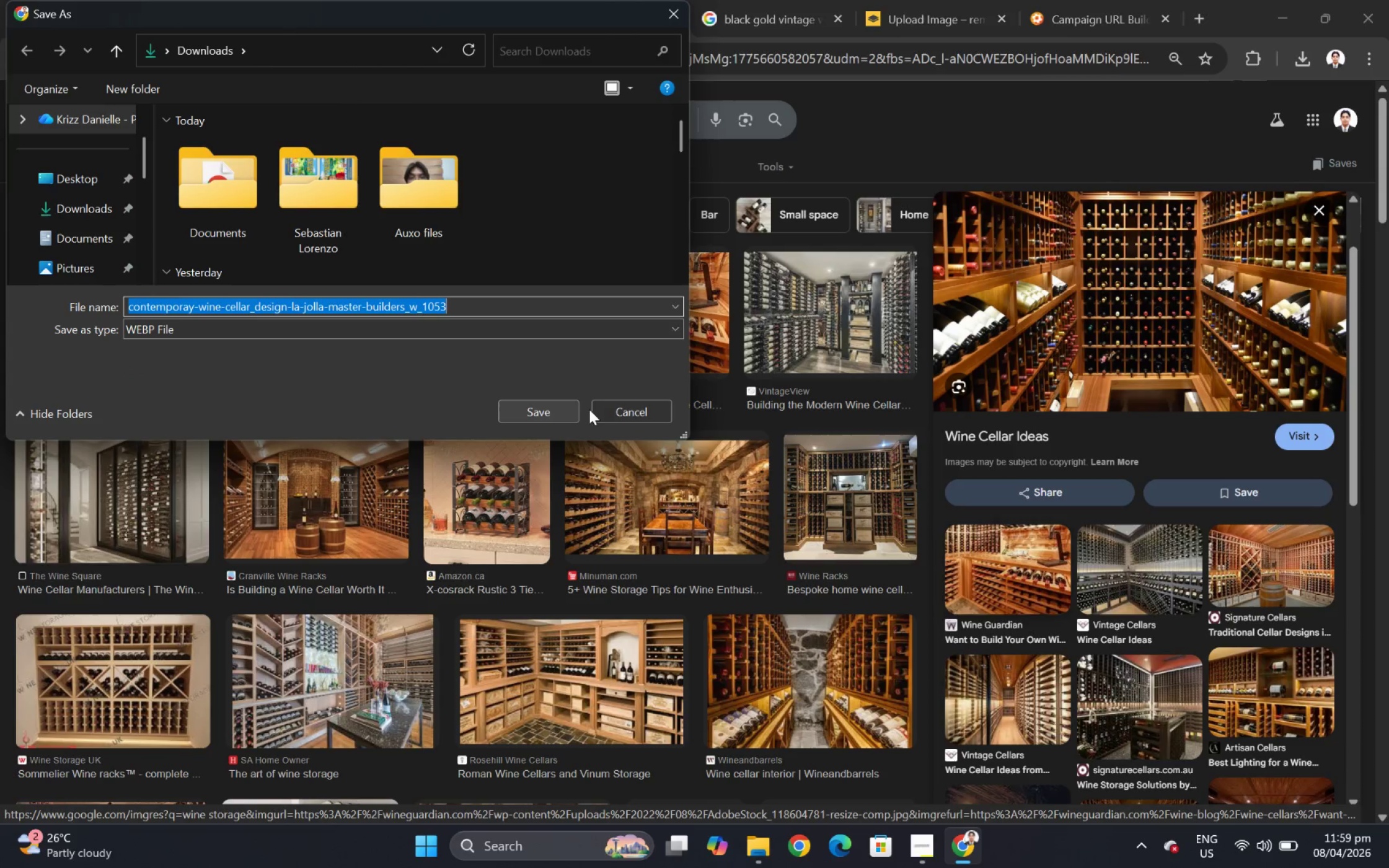 
left_click([639, 413])
 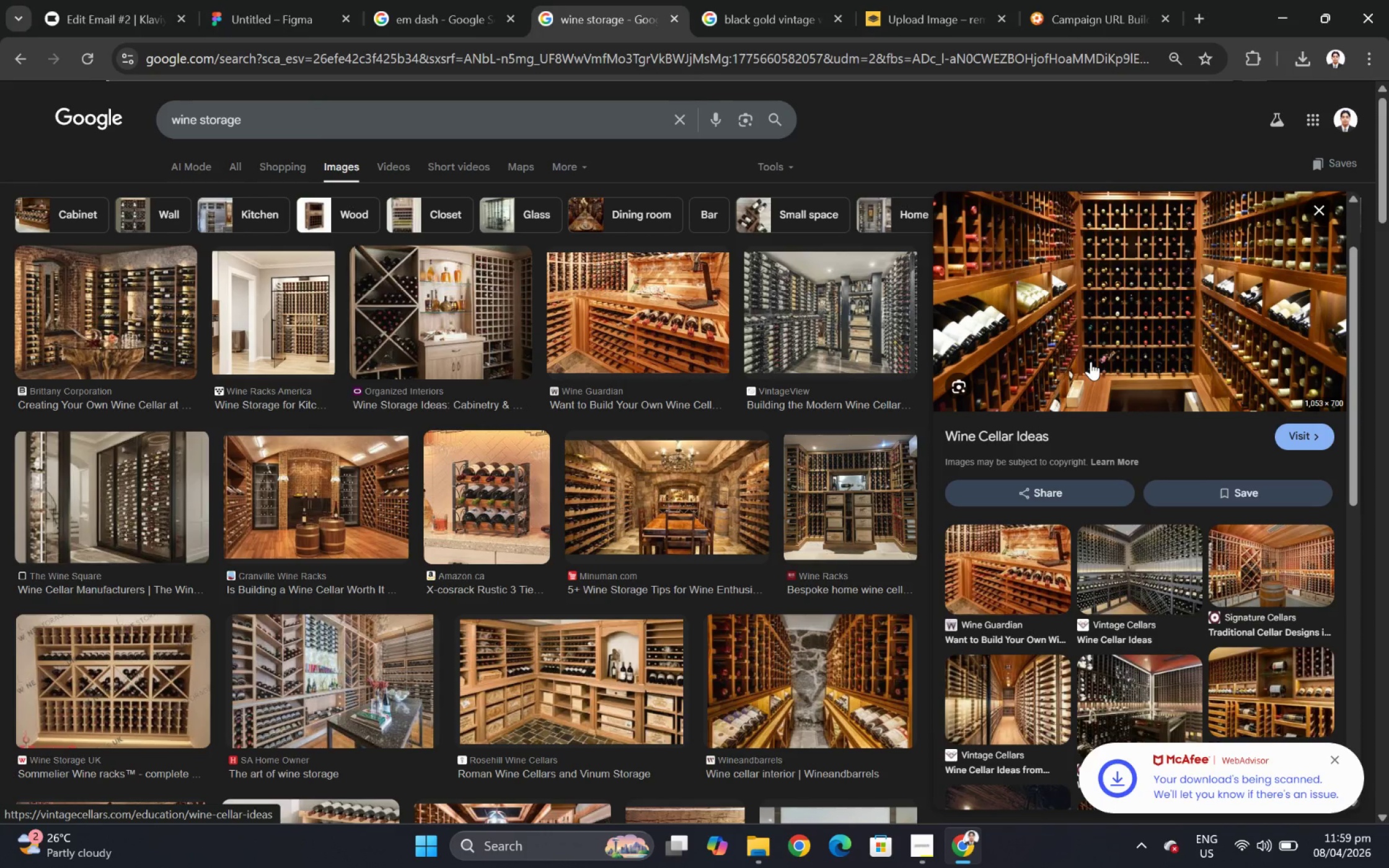 
right_click([1090, 361])
 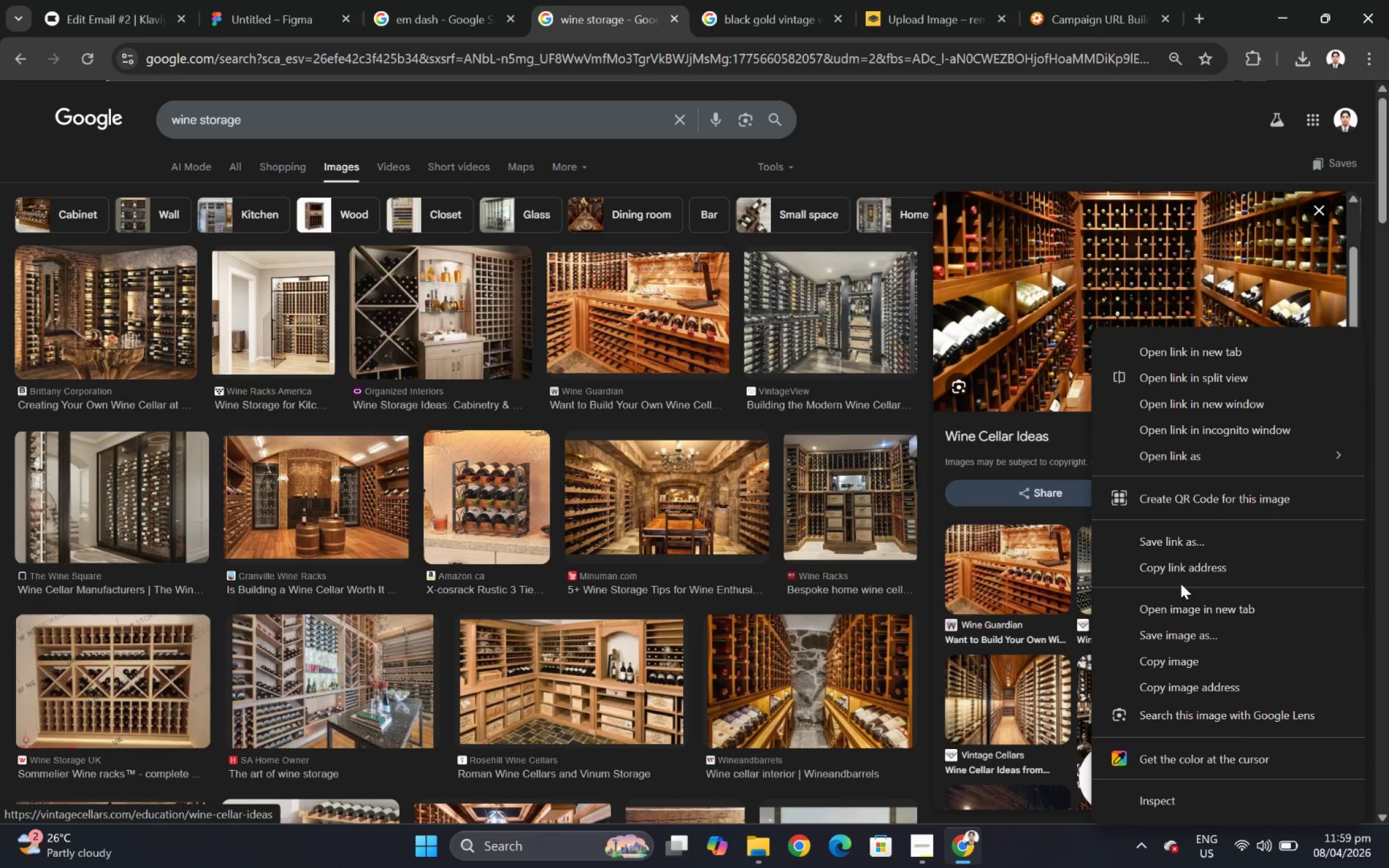 
left_click([1202, 661])
 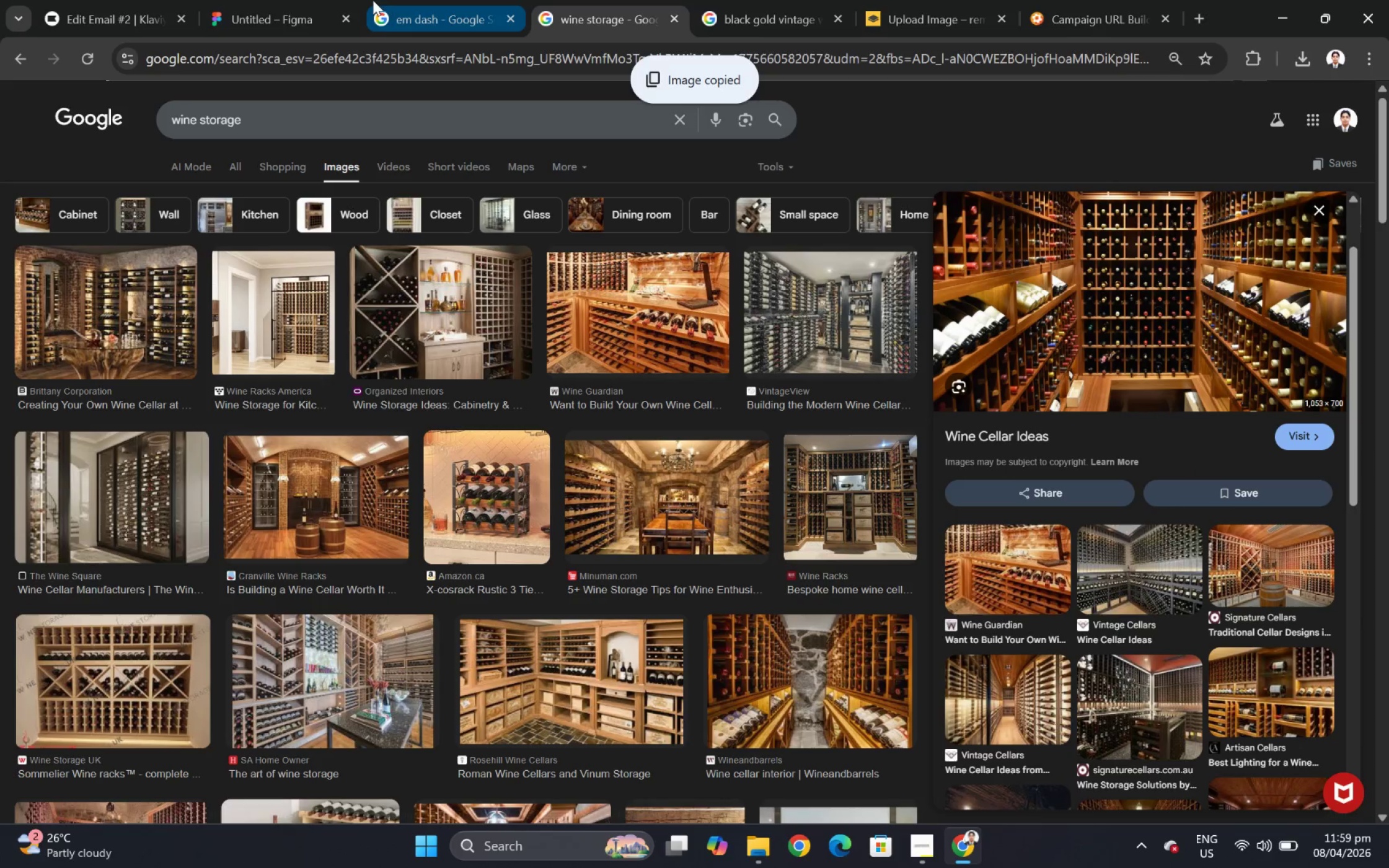 
left_click([307, 0])
 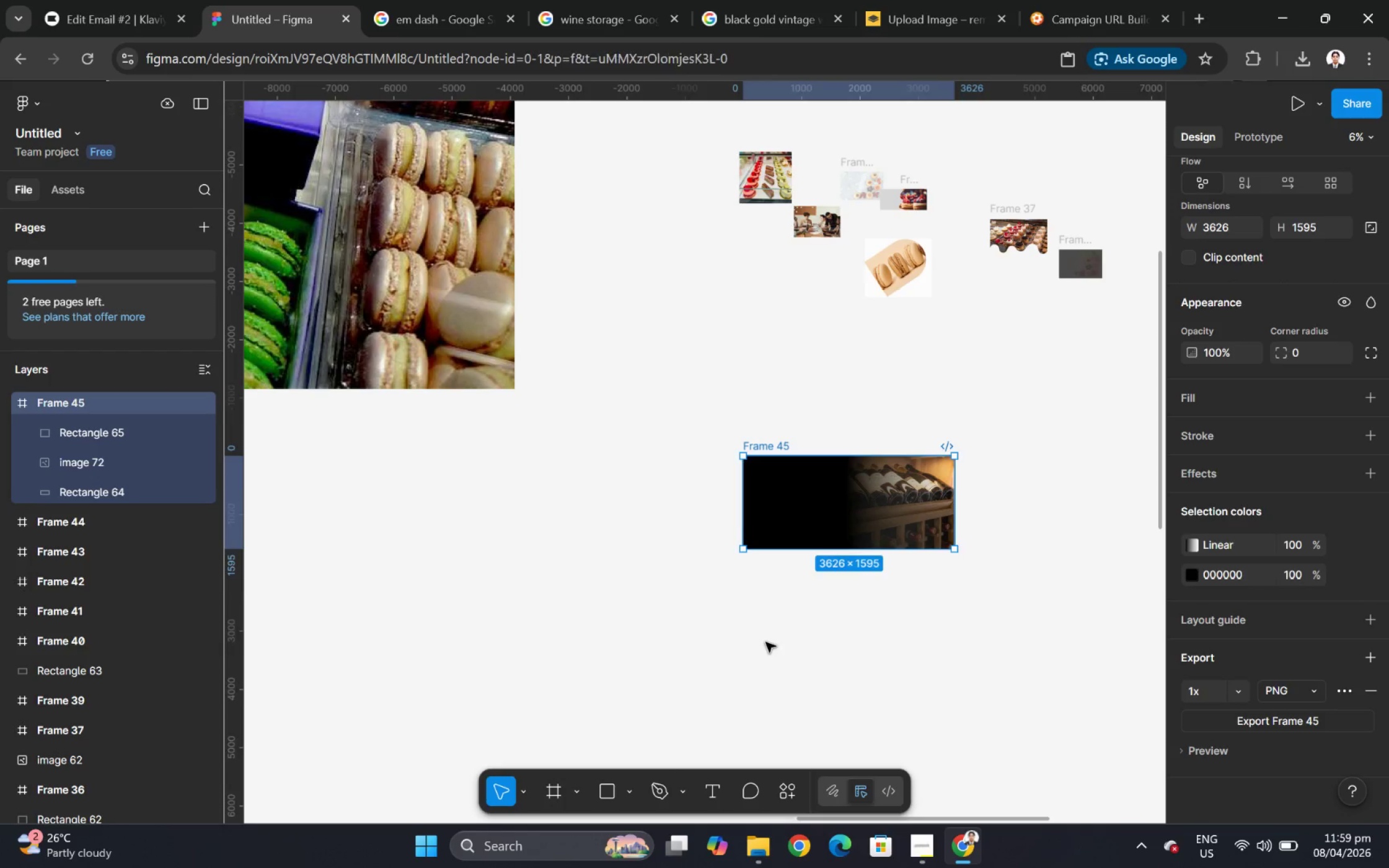 
key(Control+V)
 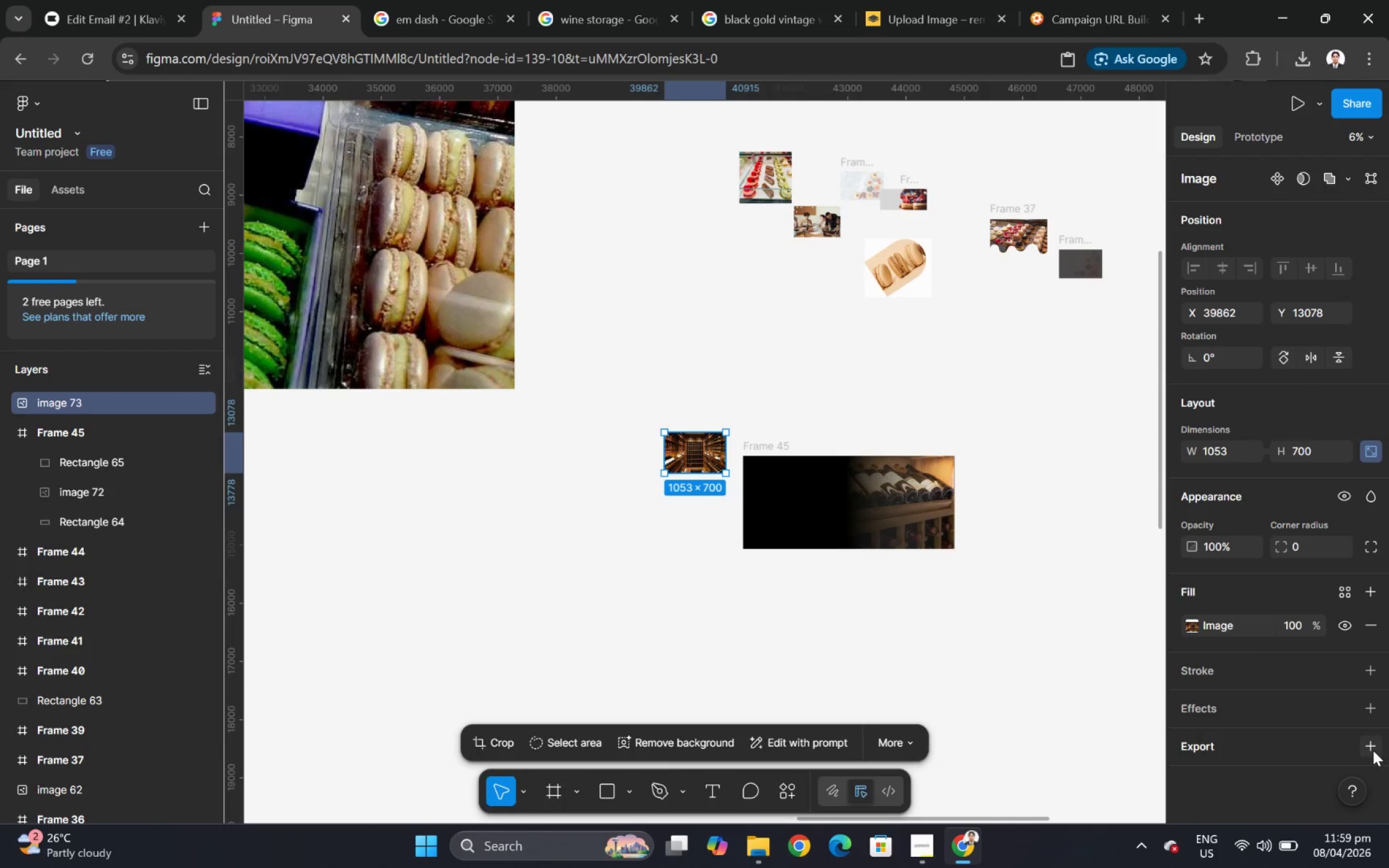 
left_click([1272, 809])
 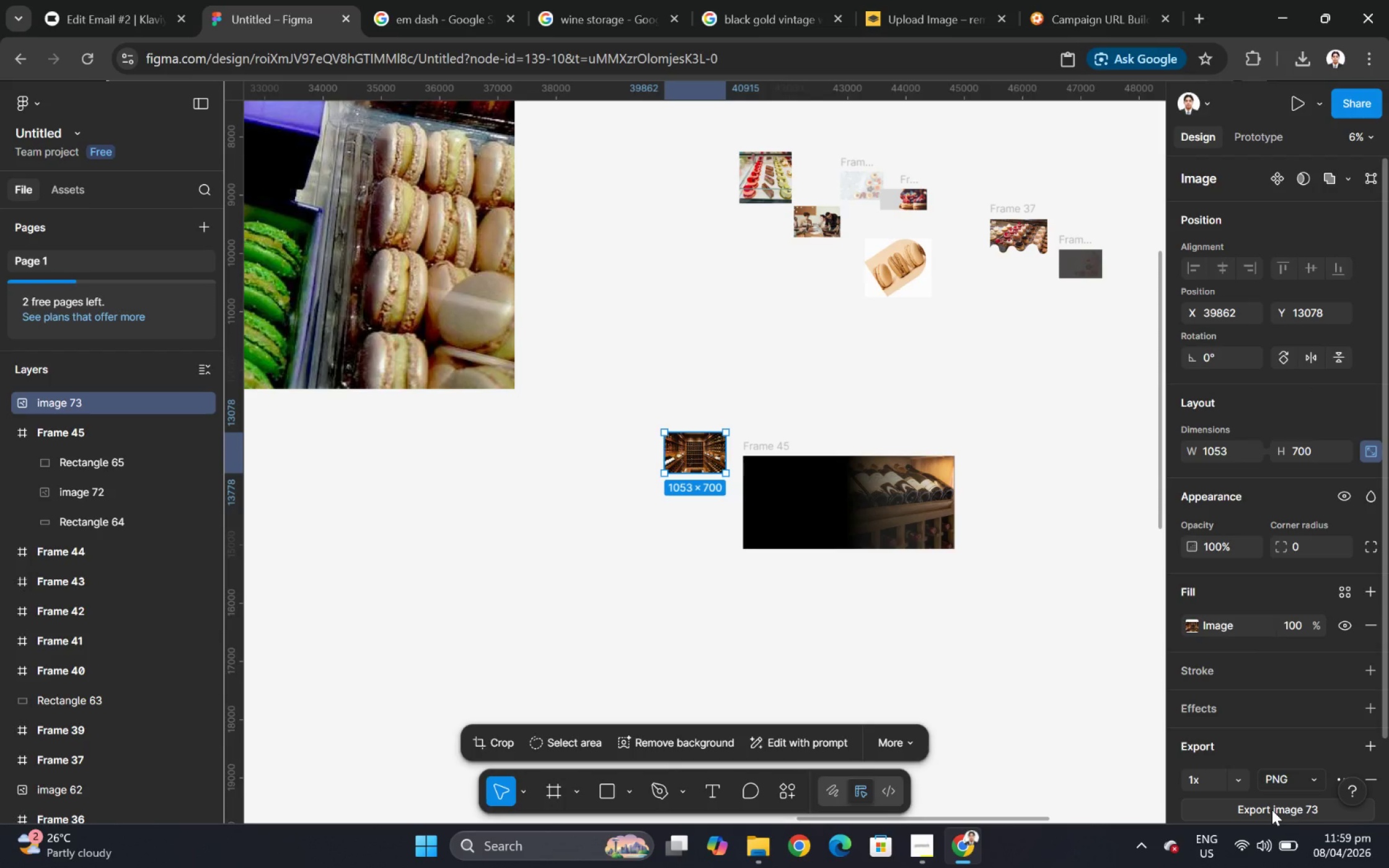 
mouse_move([1266, 807])
 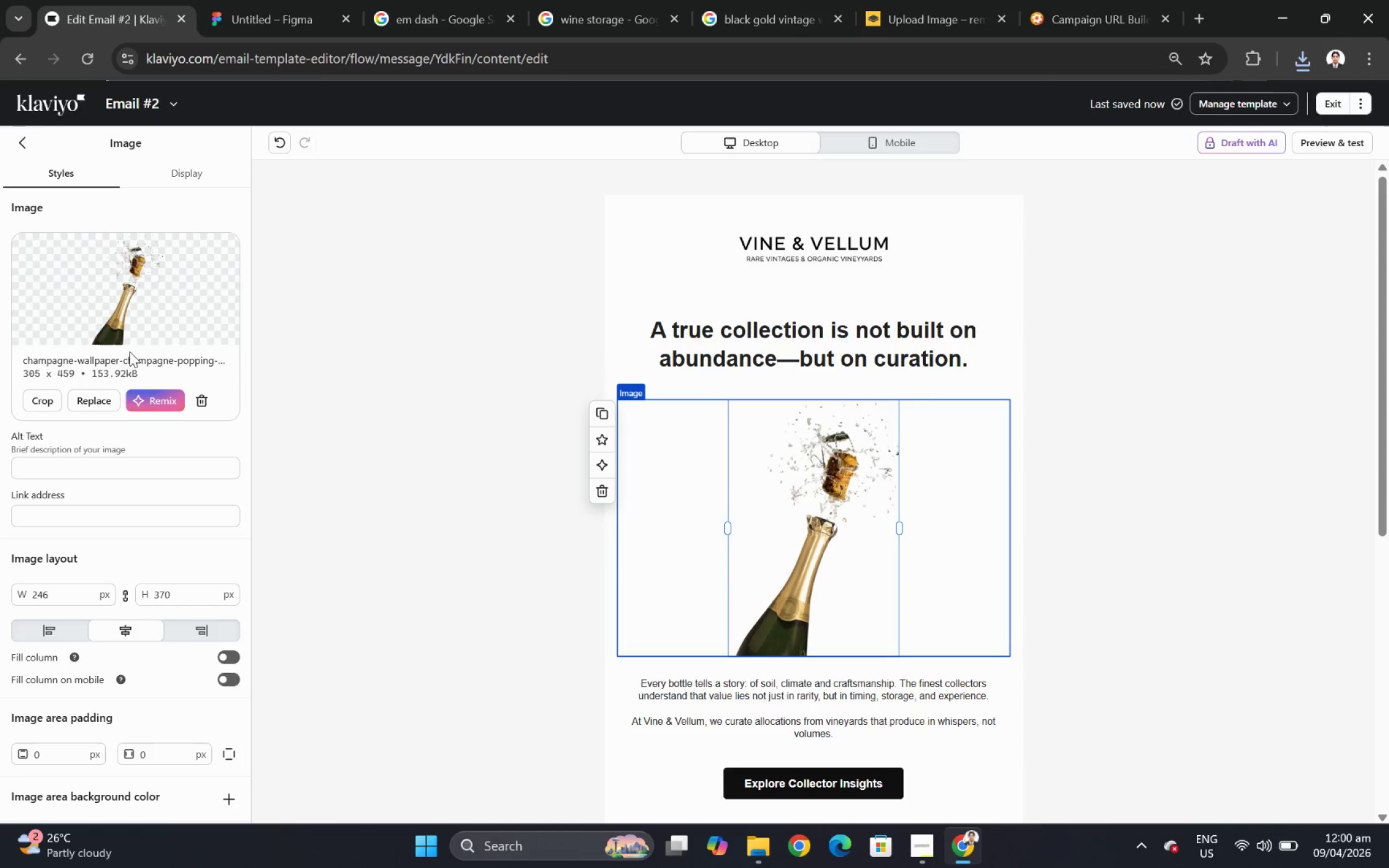 
left_click([97, 394])
 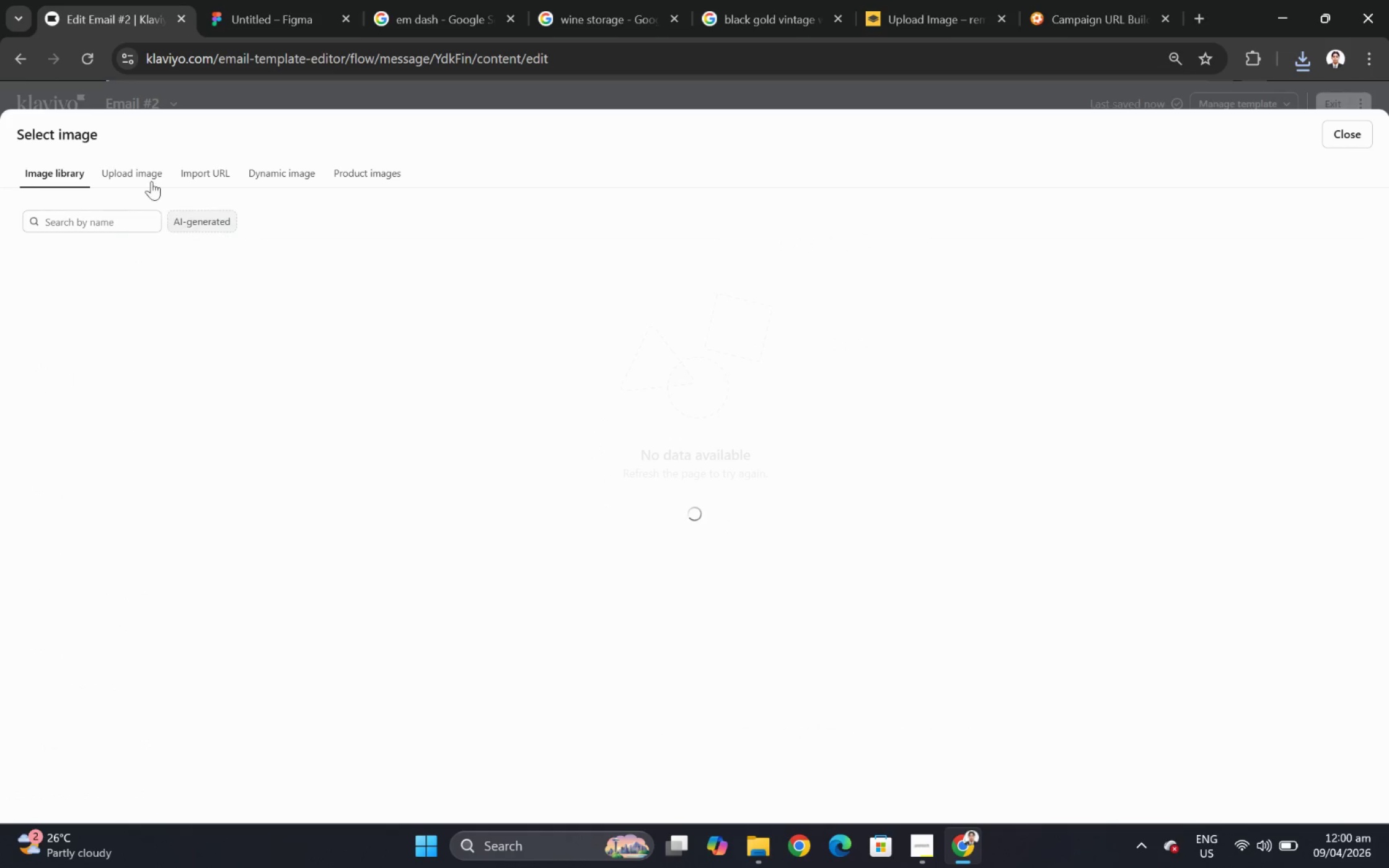 
left_click([146, 177])
 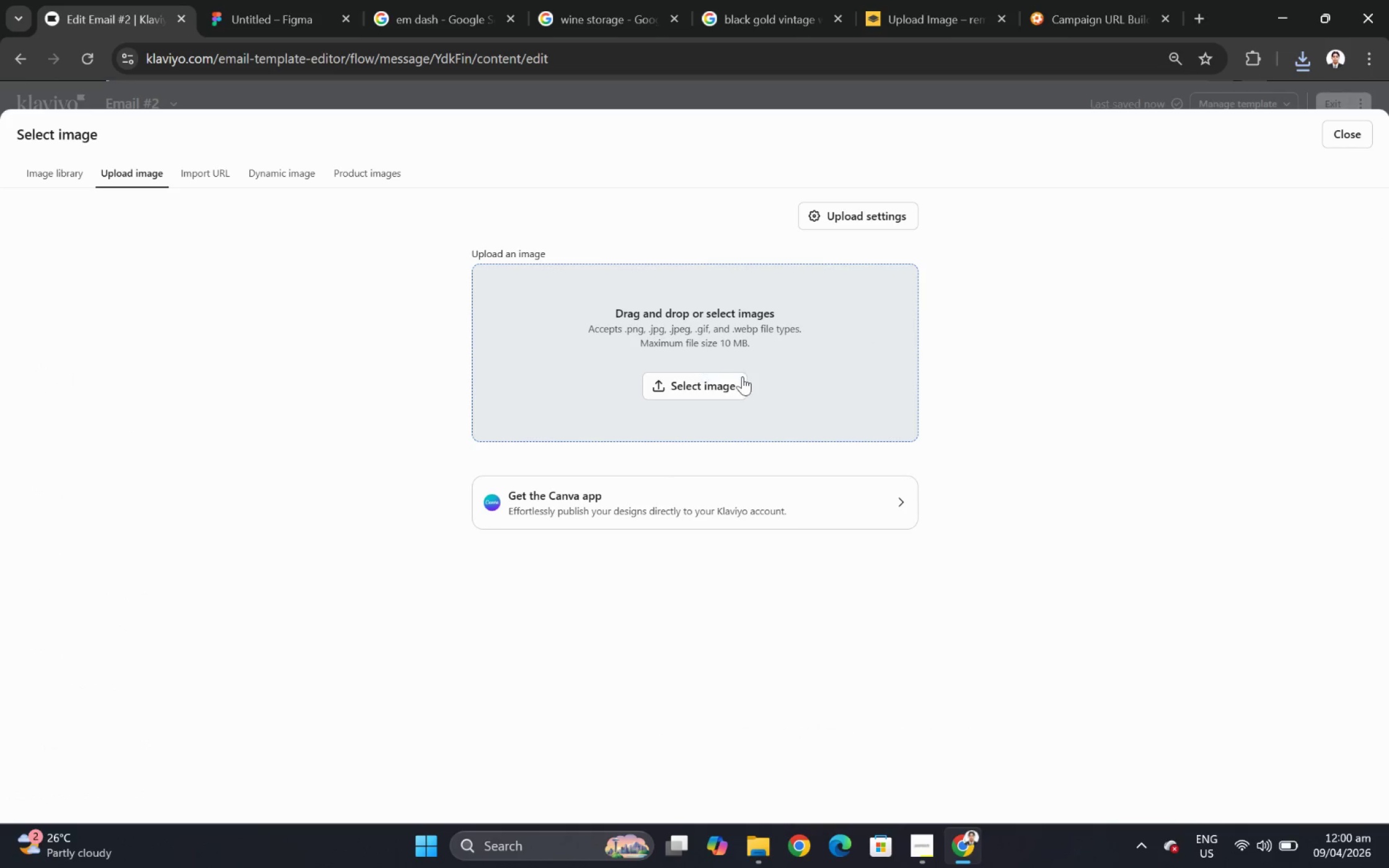 
left_click([744, 376])
 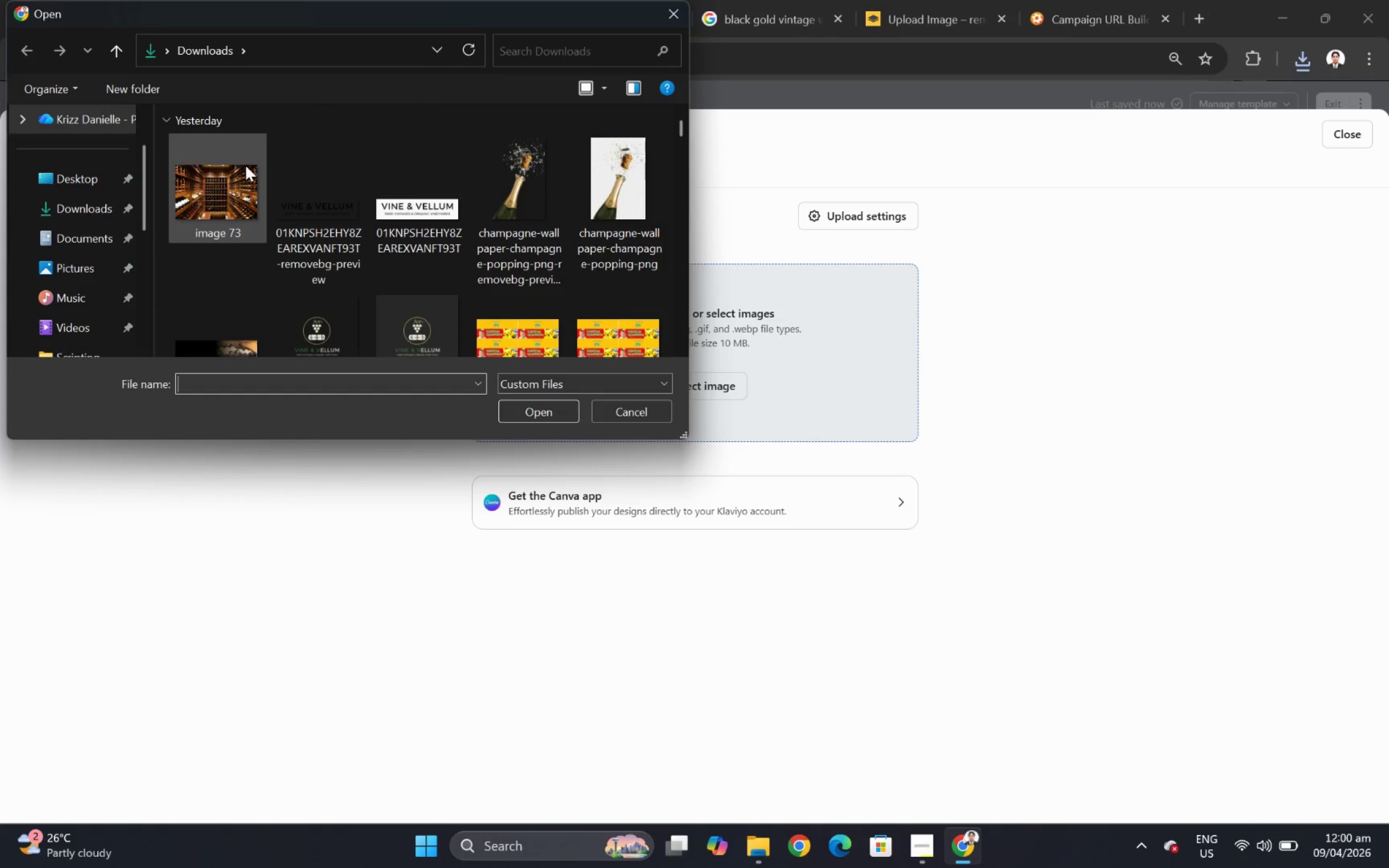 
double_click([240, 164])
 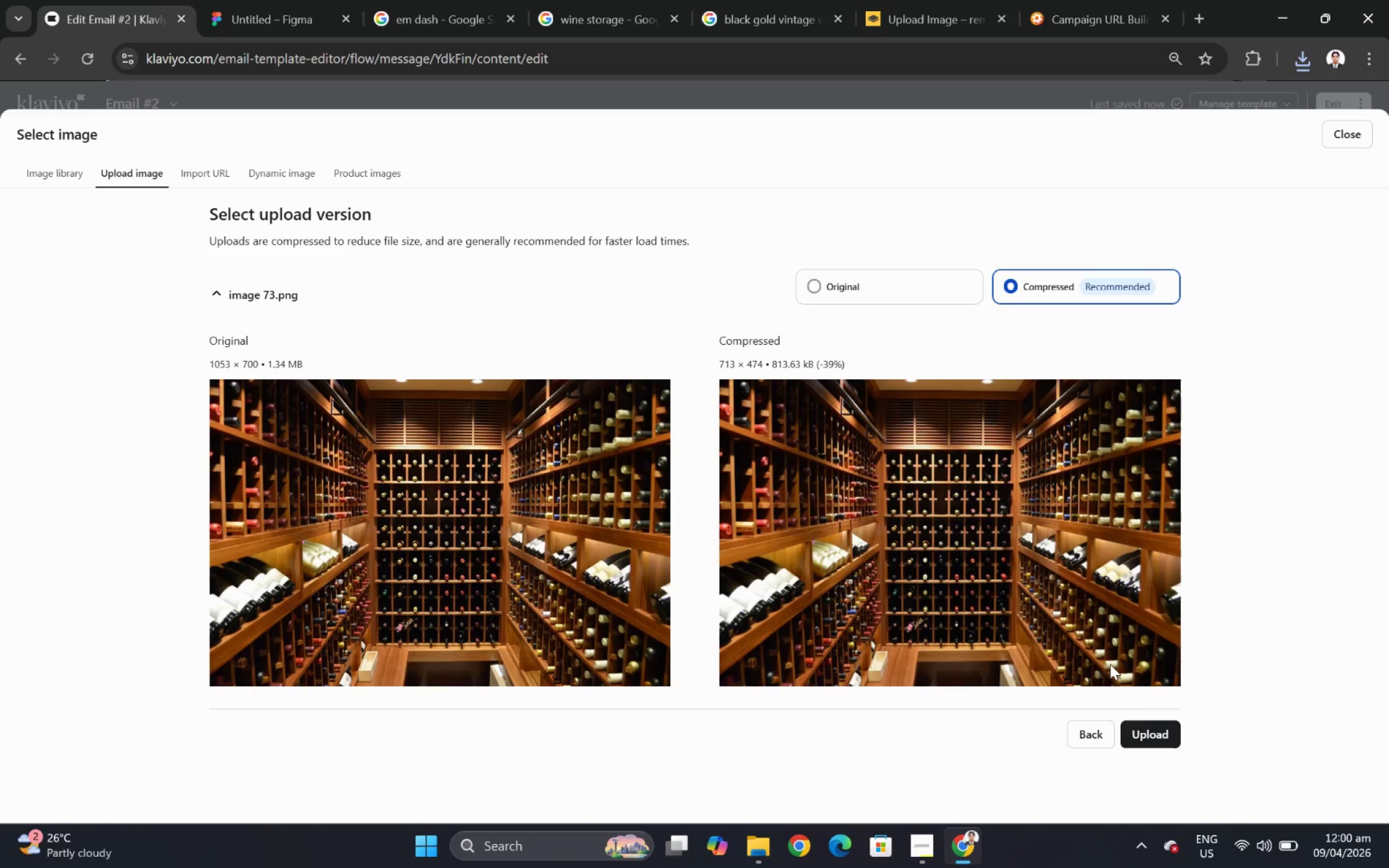 
left_click([1170, 738])
 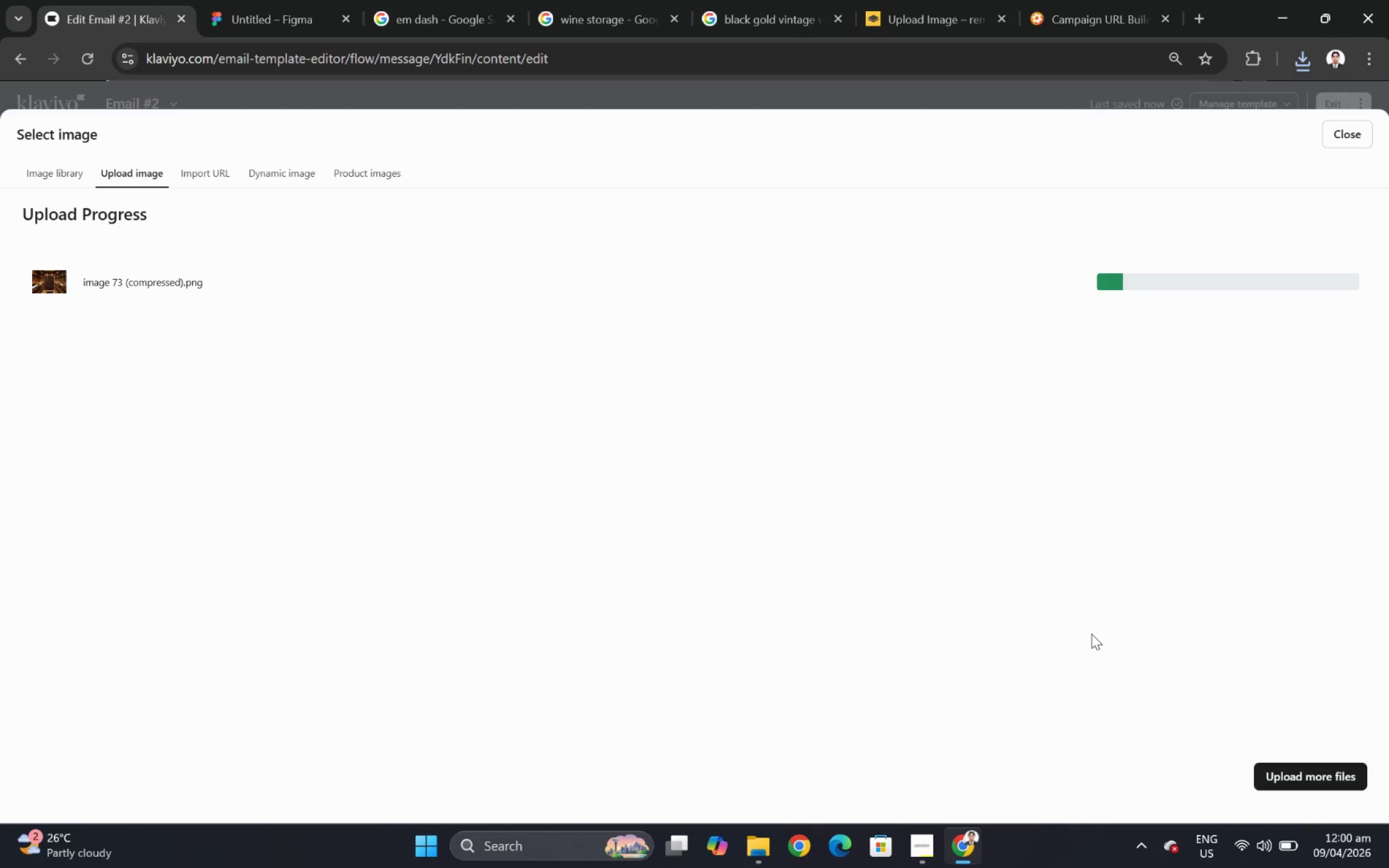 
wait(9.77)
 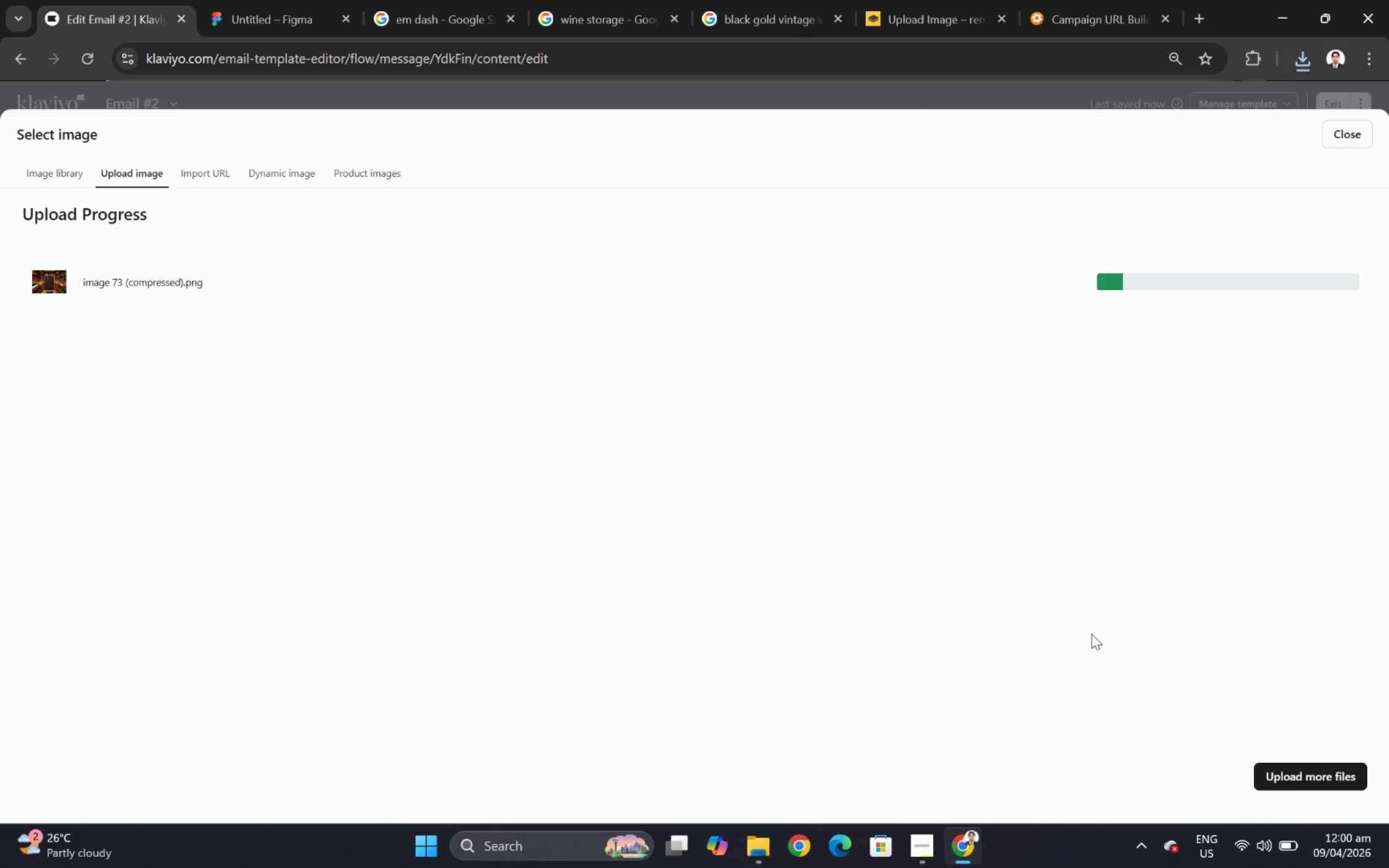 
left_click([610, 3])
 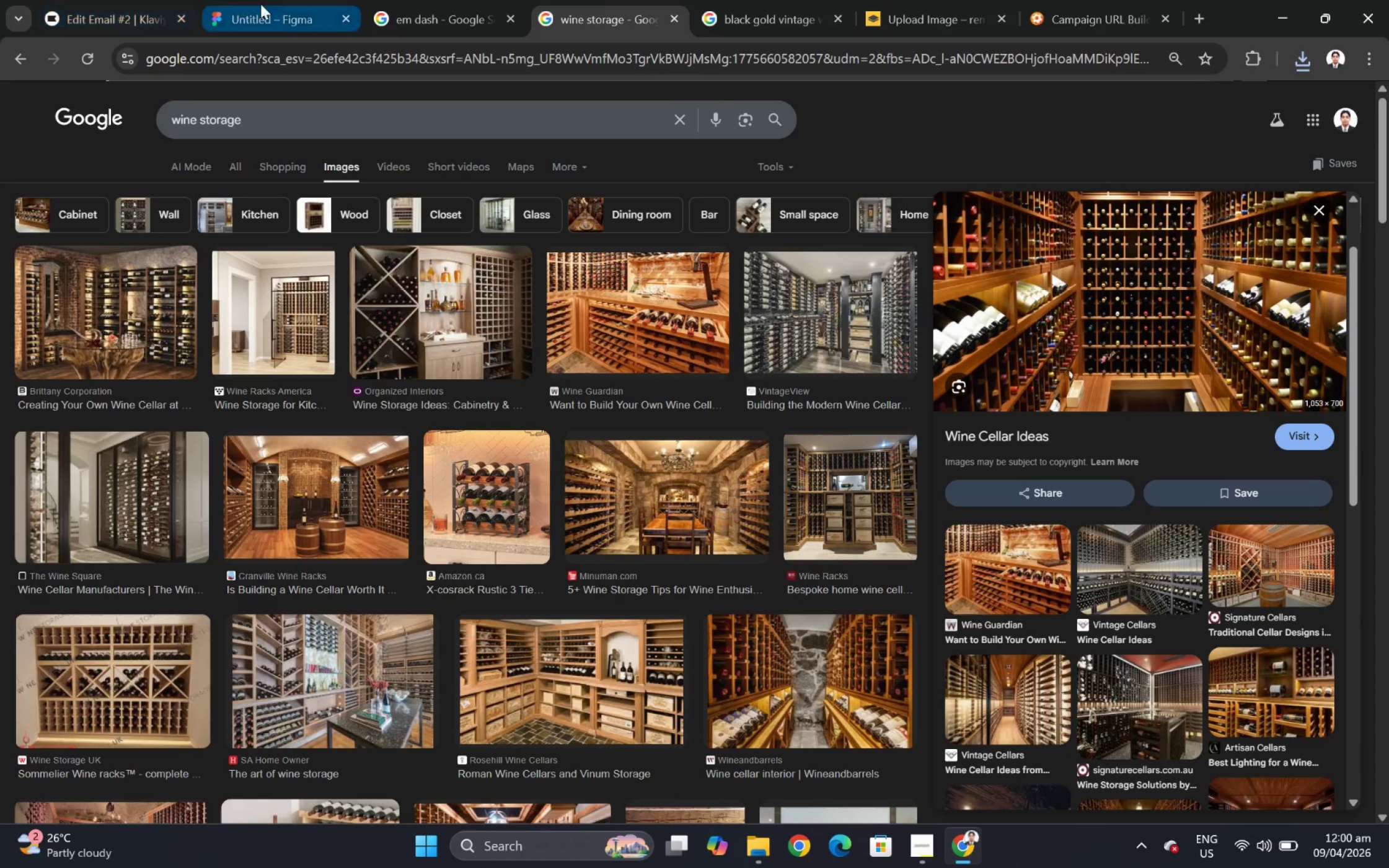 
left_click([127, 11])
 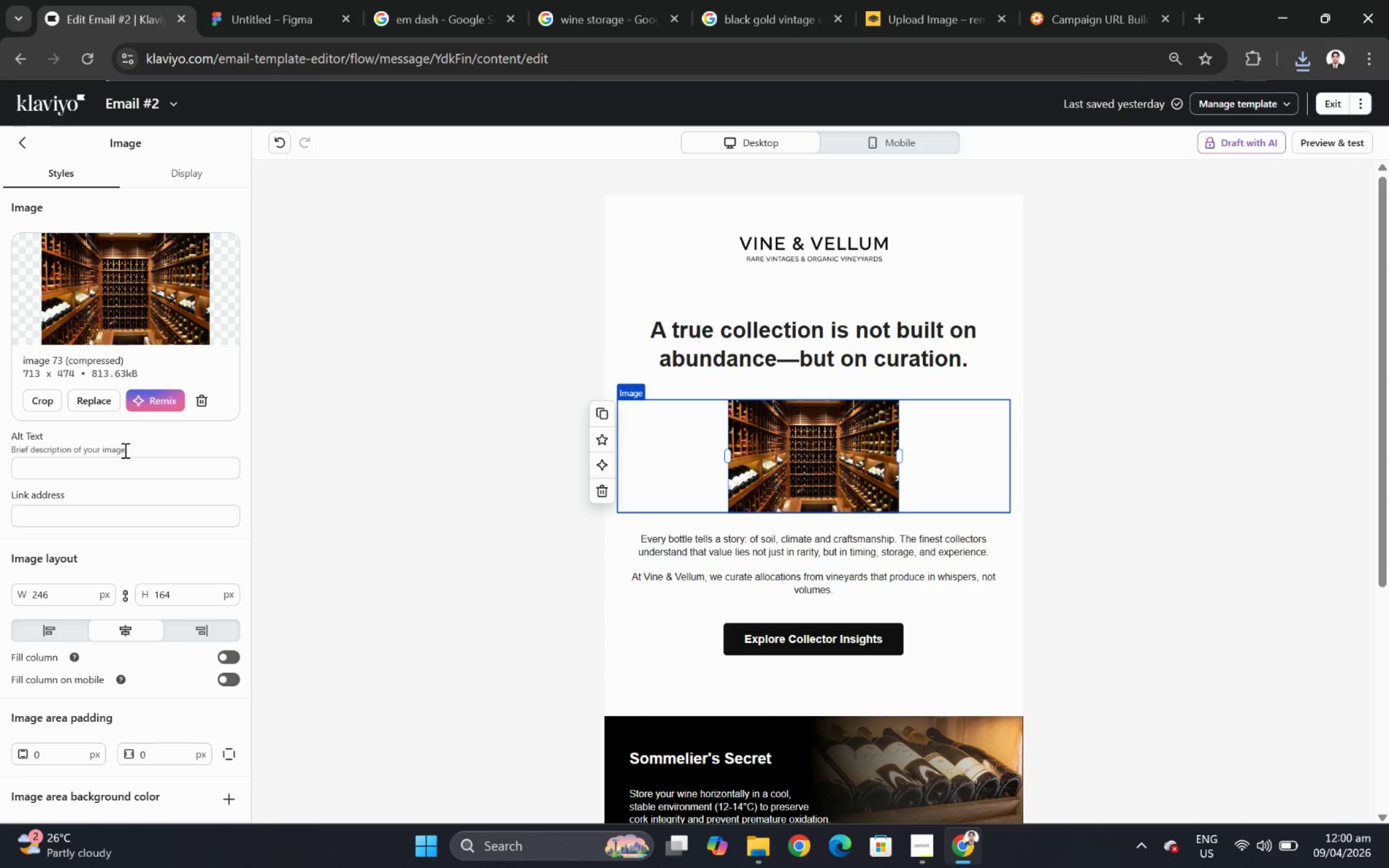 
left_click([137, 468])
 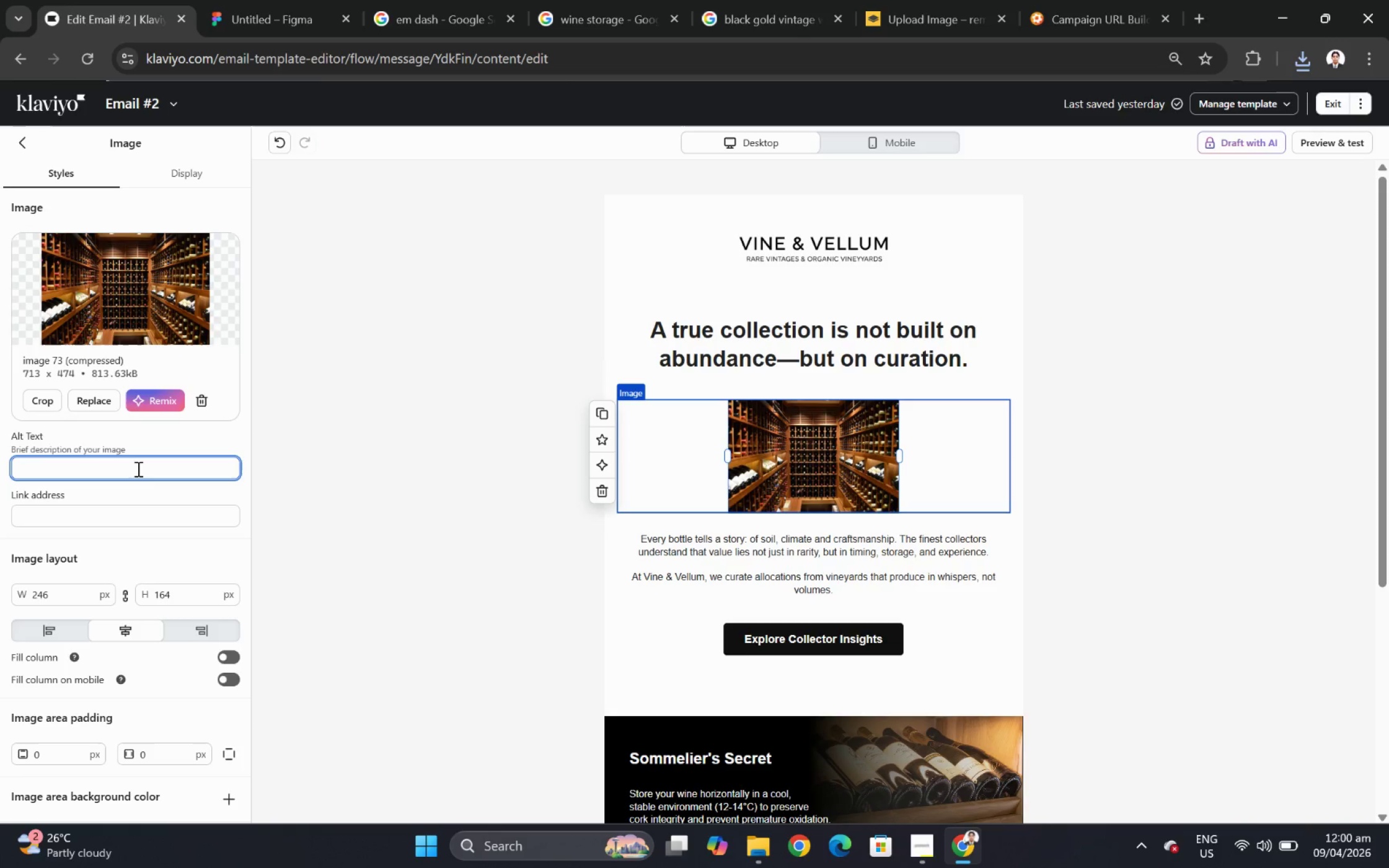 
type(Wine cellar)
 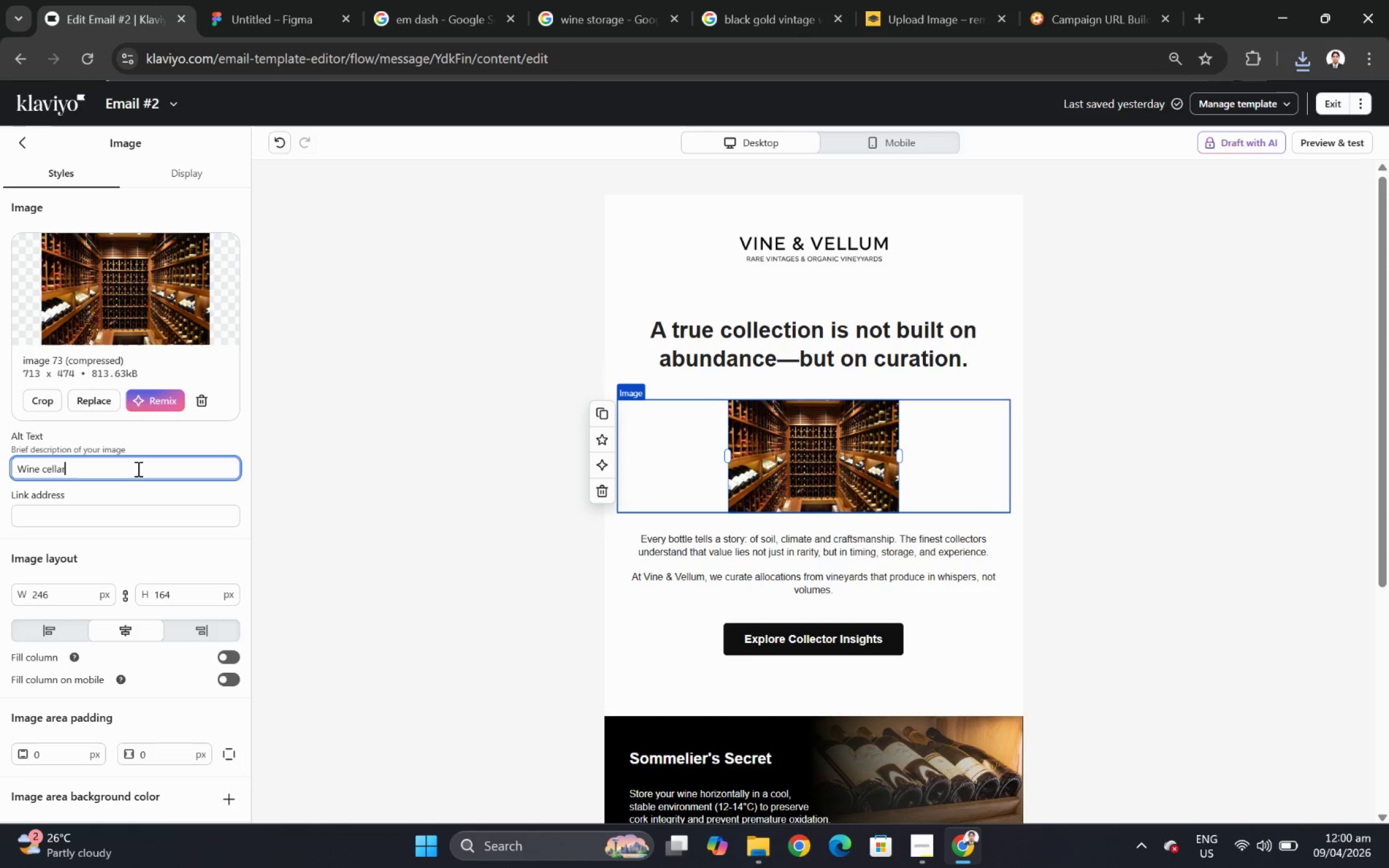 
wait(9.2)
 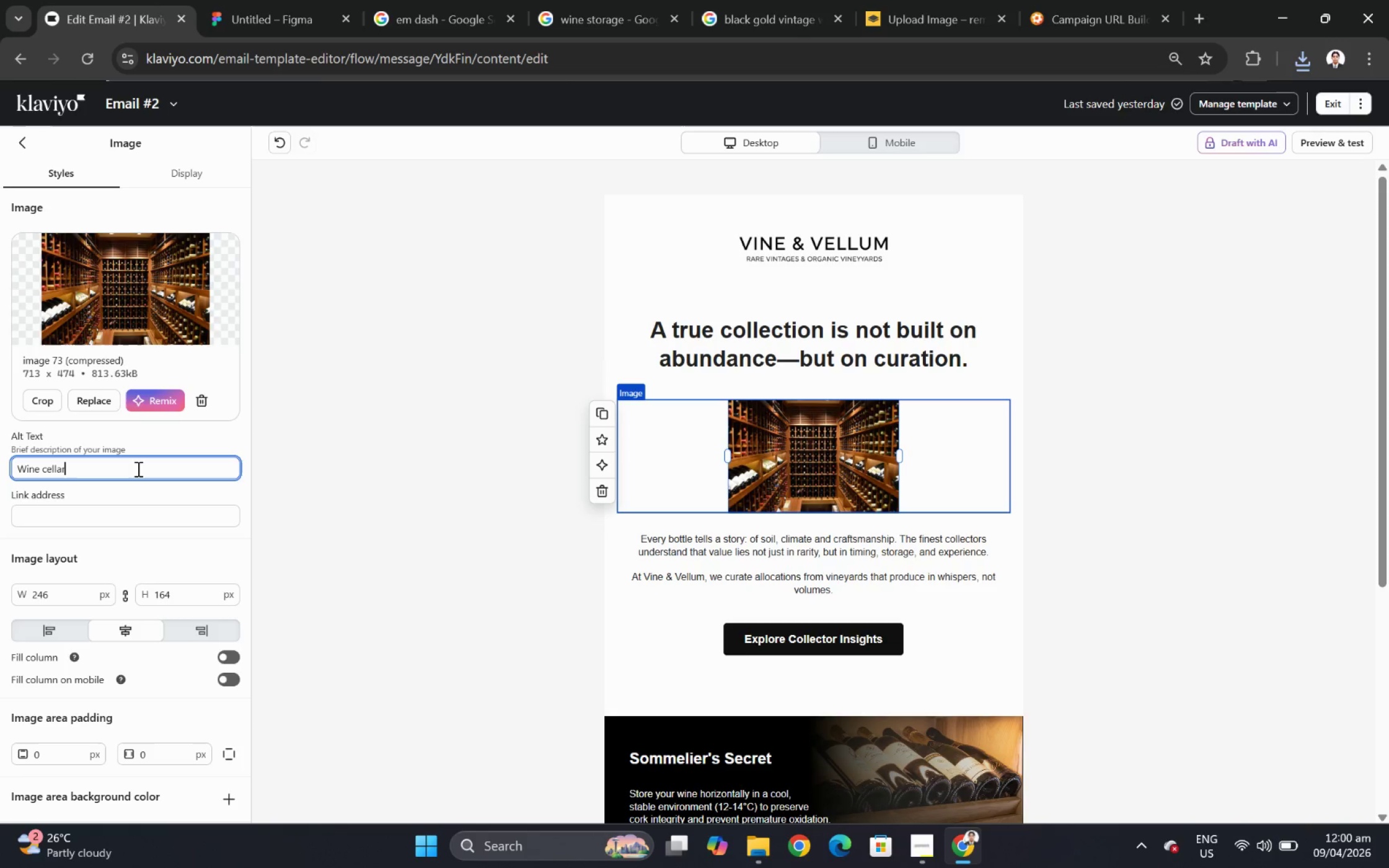 
left_click_drag(start_coordinate=[901, 455], to_coordinate=[1125, 460])
 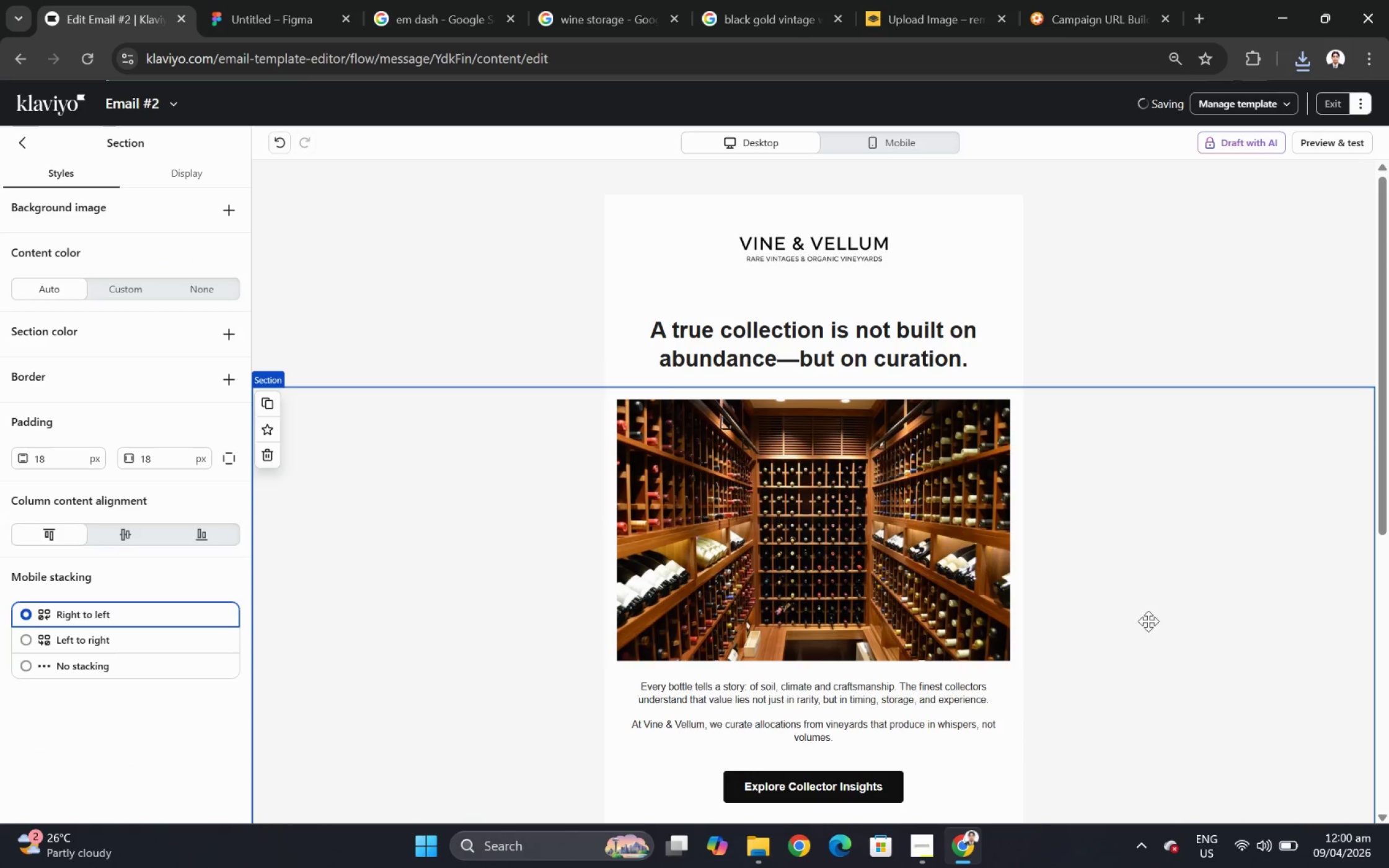 
left_click([1170, 704])
 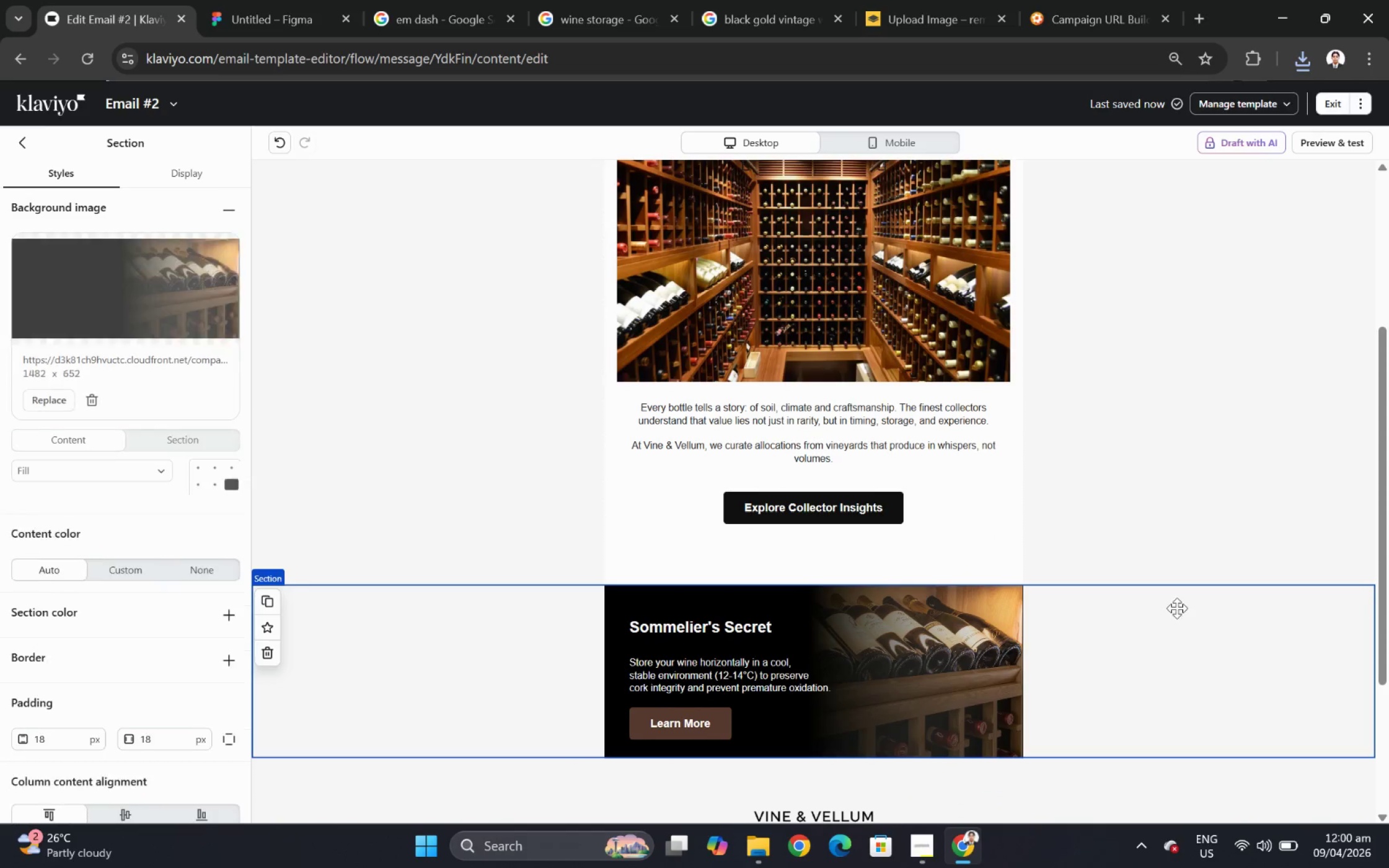 
scroll: coordinate [1148, 617], scroll_direction: down, amount: 3.0
 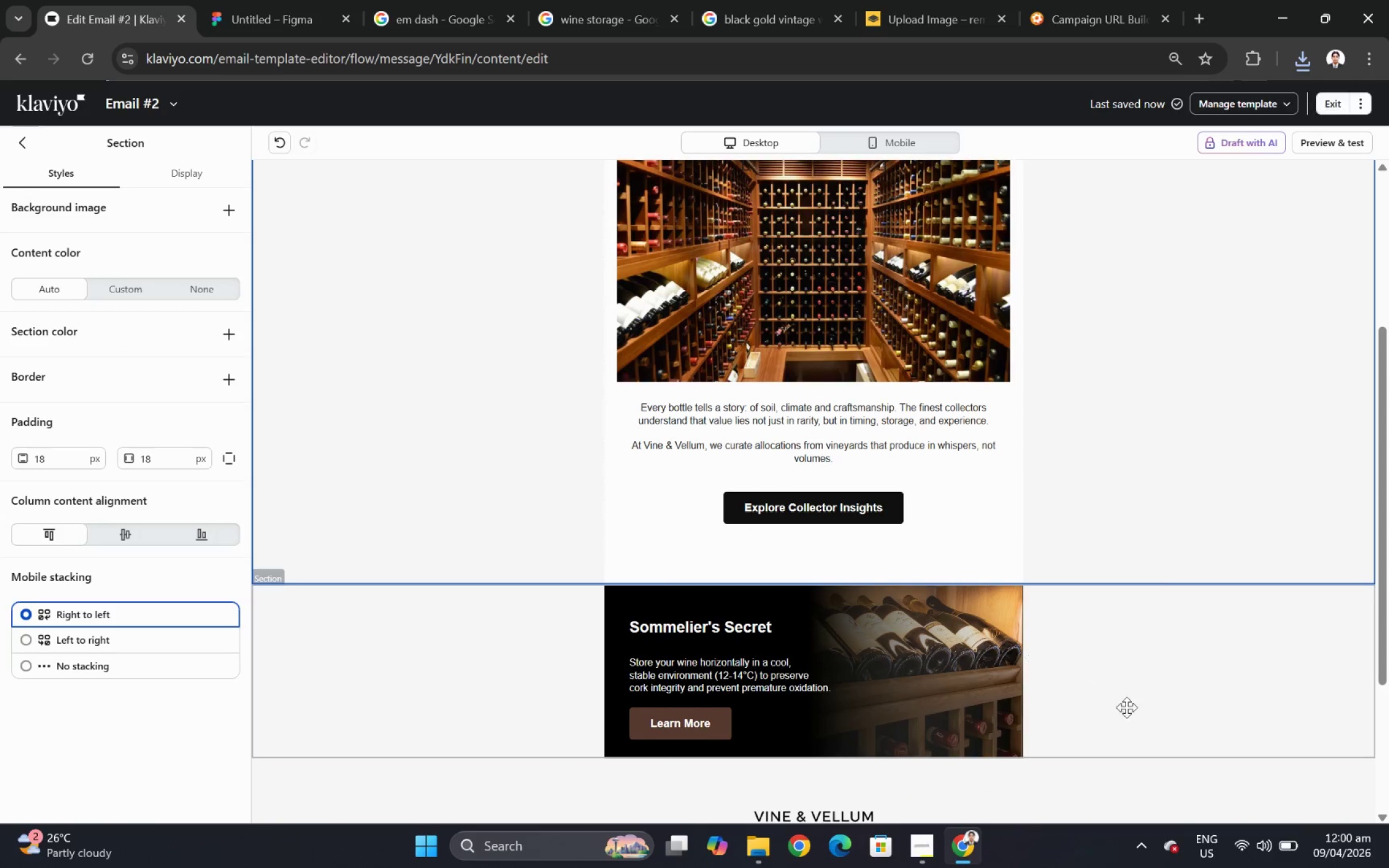 
scroll: coordinate [1003, 623], scroll_direction: up, amount: 5.0
 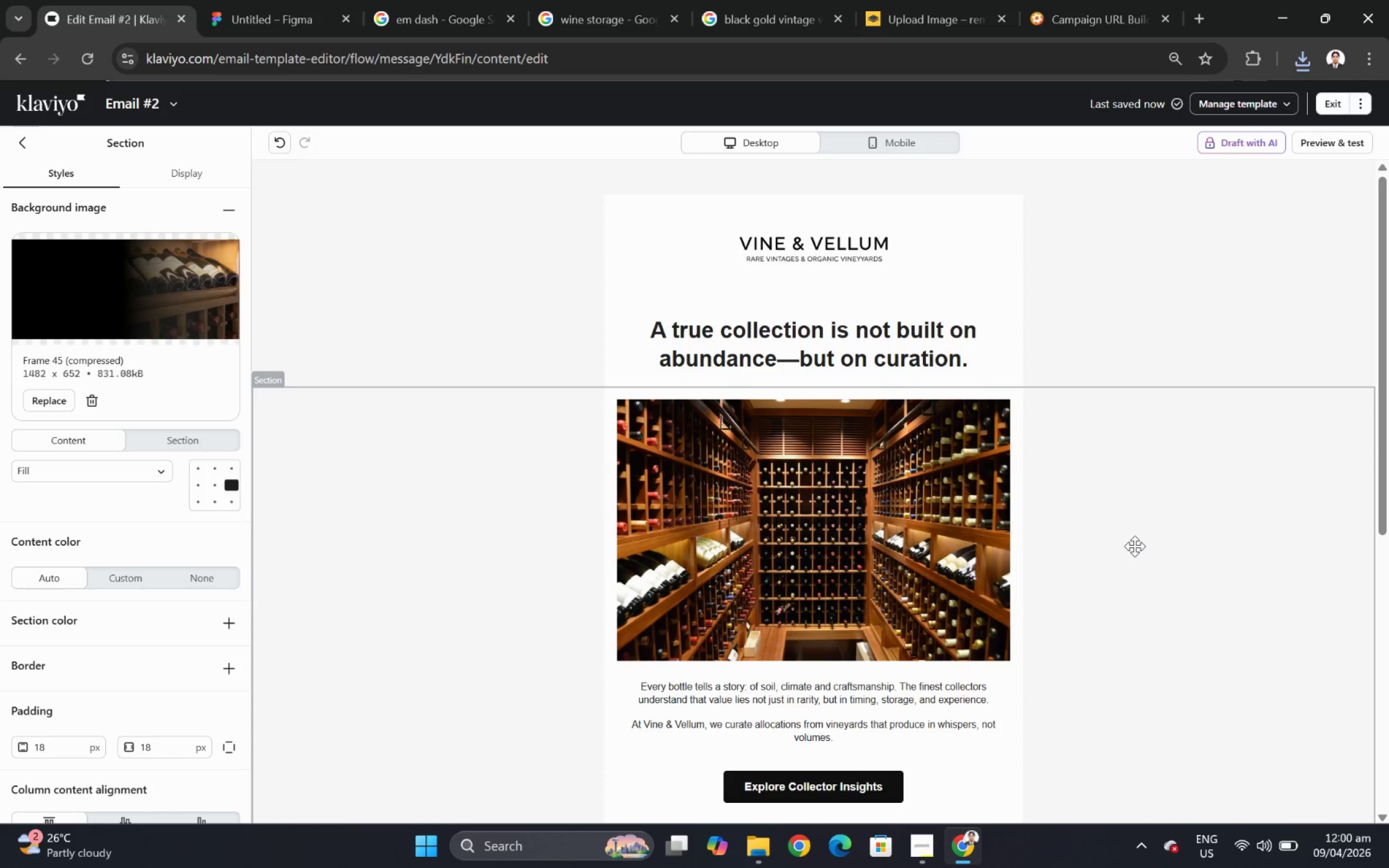 
scroll: coordinate [1134, 545], scroll_direction: down, amount: 2.0
 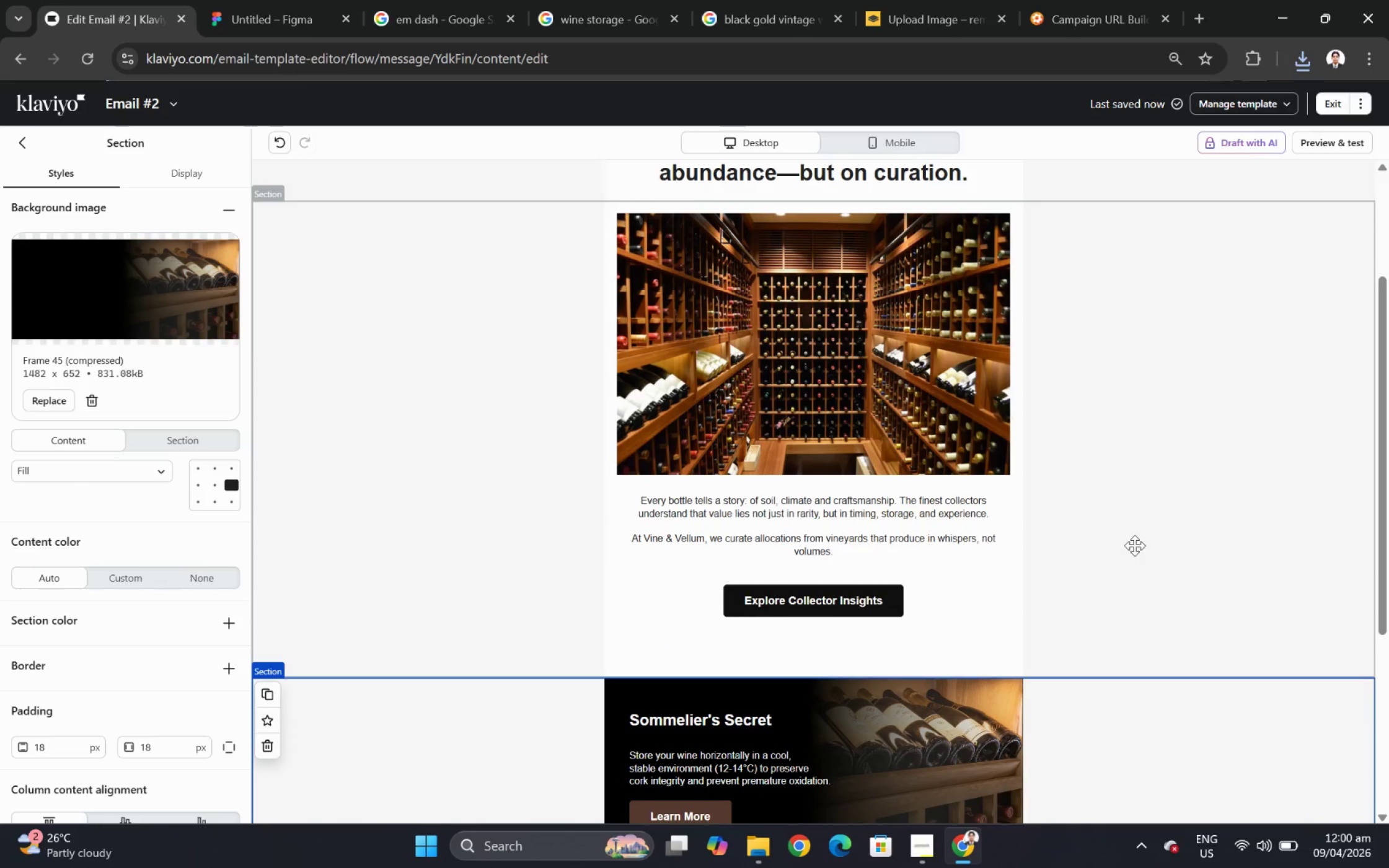 
scroll: coordinate [1134, 545], scroll_direction: up, amount: 2.0
 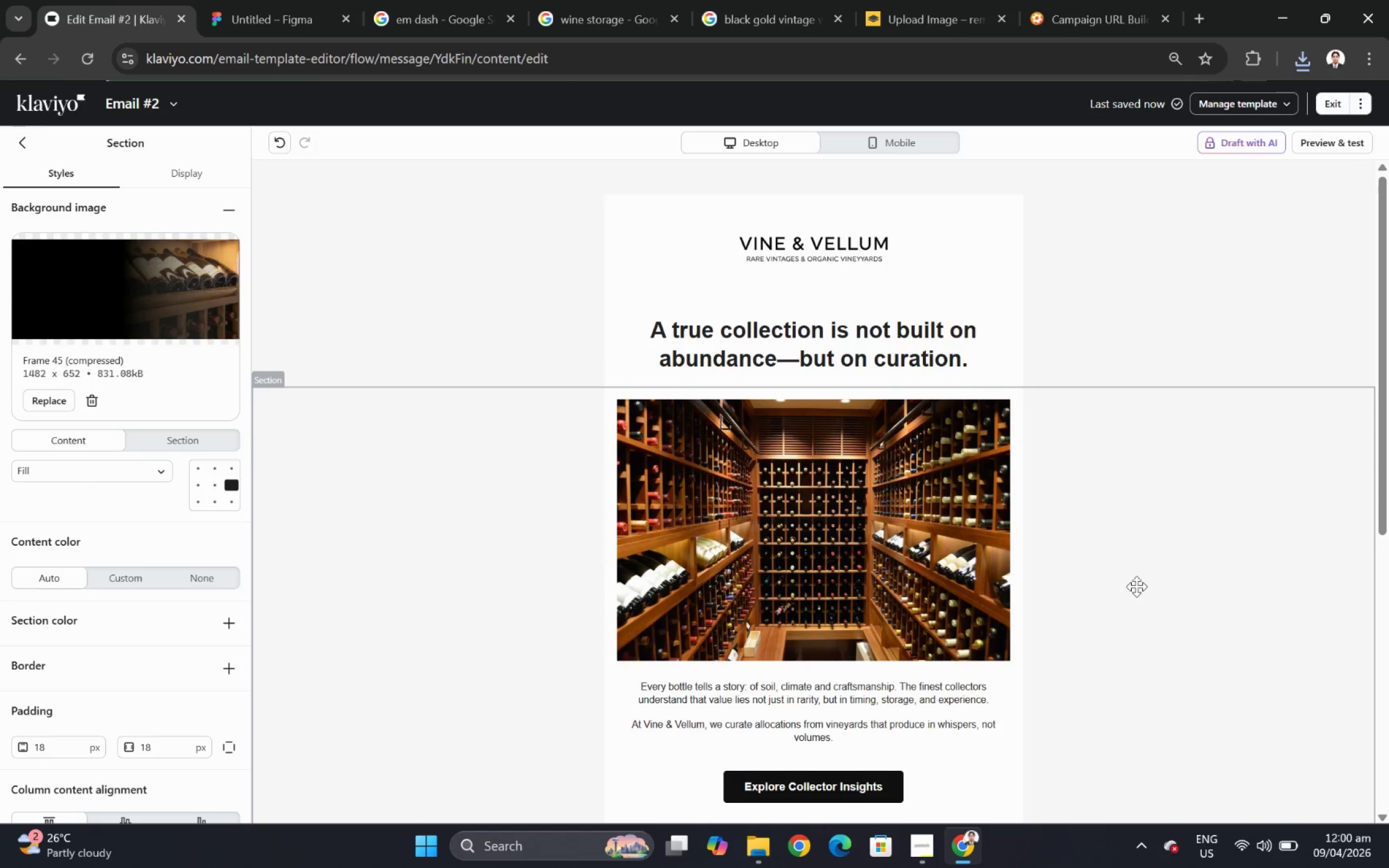 
scroll: coordinate [1119, 580], scroll_direction: down, amount: 3.0
 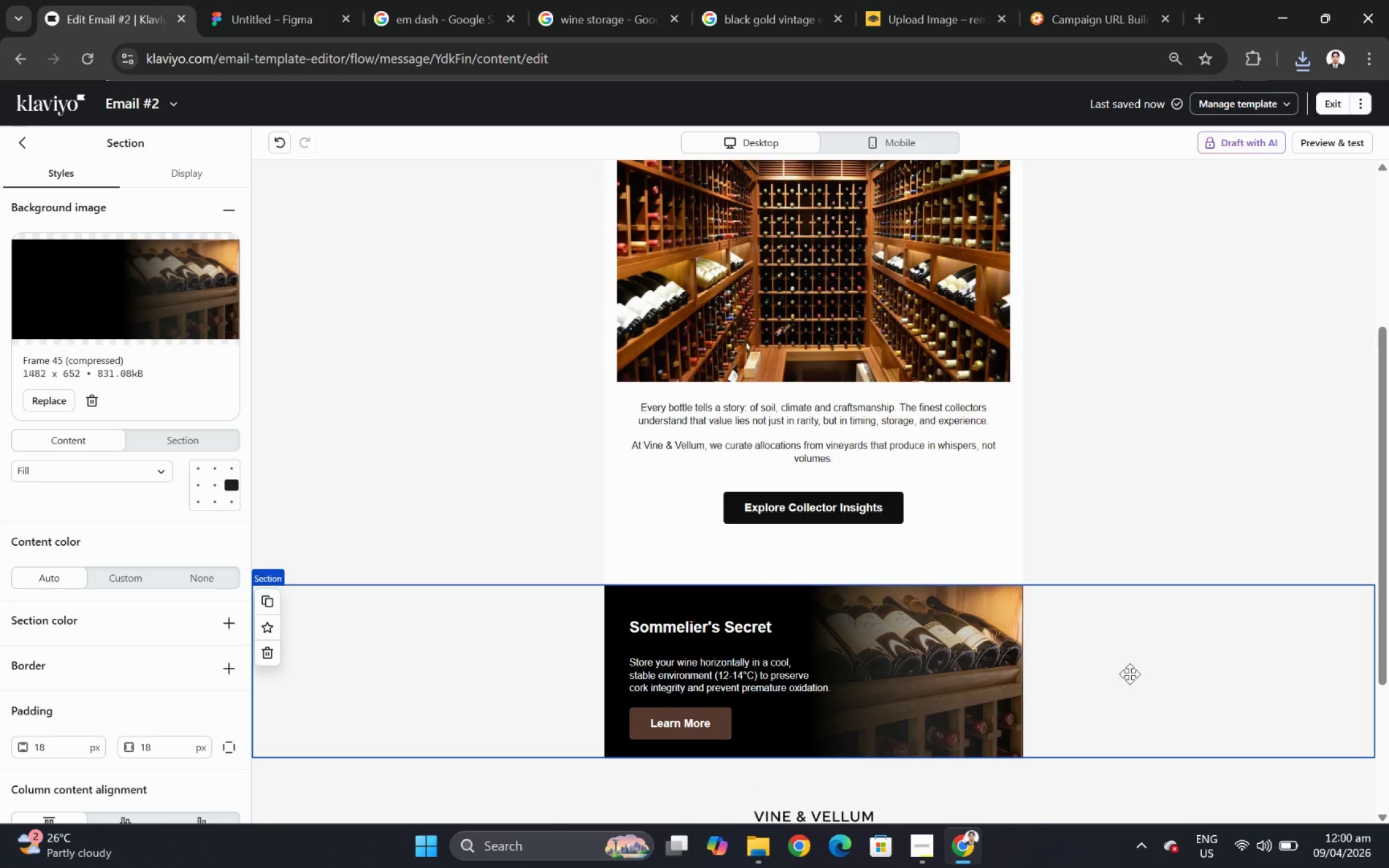 
scroll: coordinate [1134, 644], scroll_direction: up, amount: 4.0
 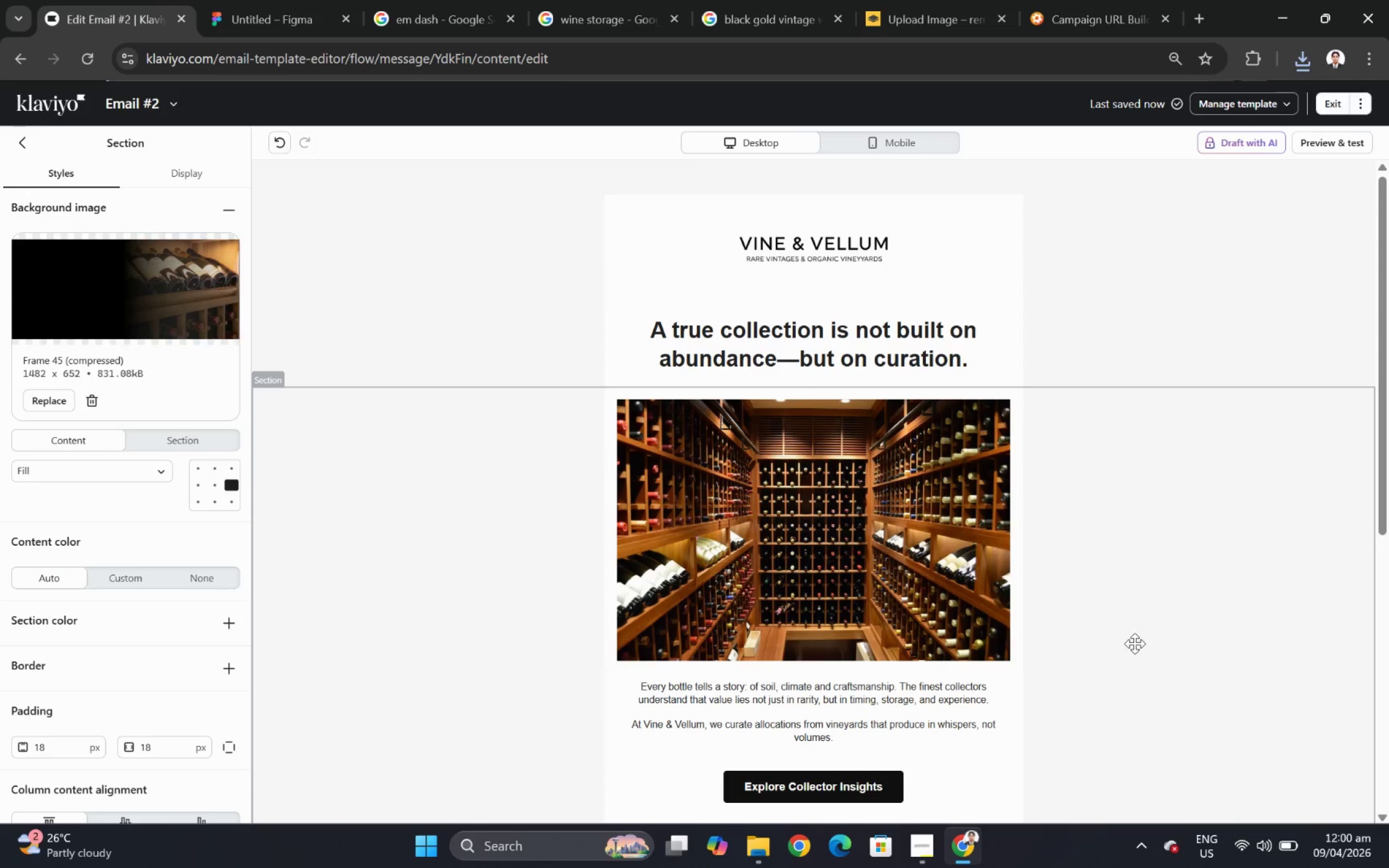 
scroll: coordinate [1105, 638], scroll_direction: none, amount: 0.0
 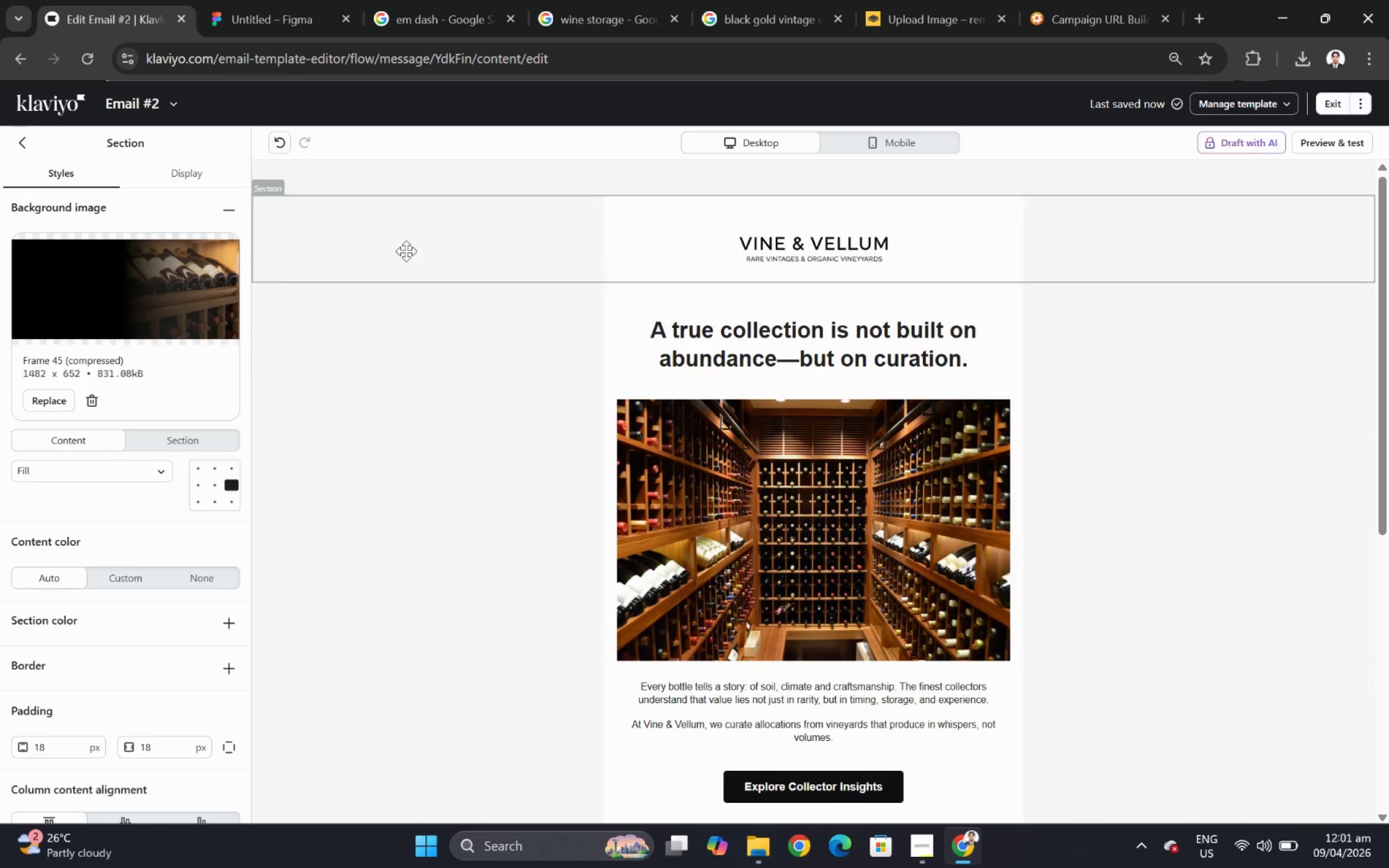 
scroll: coordinate [1001, 611], scroll_direction: down, amount: 5.0
 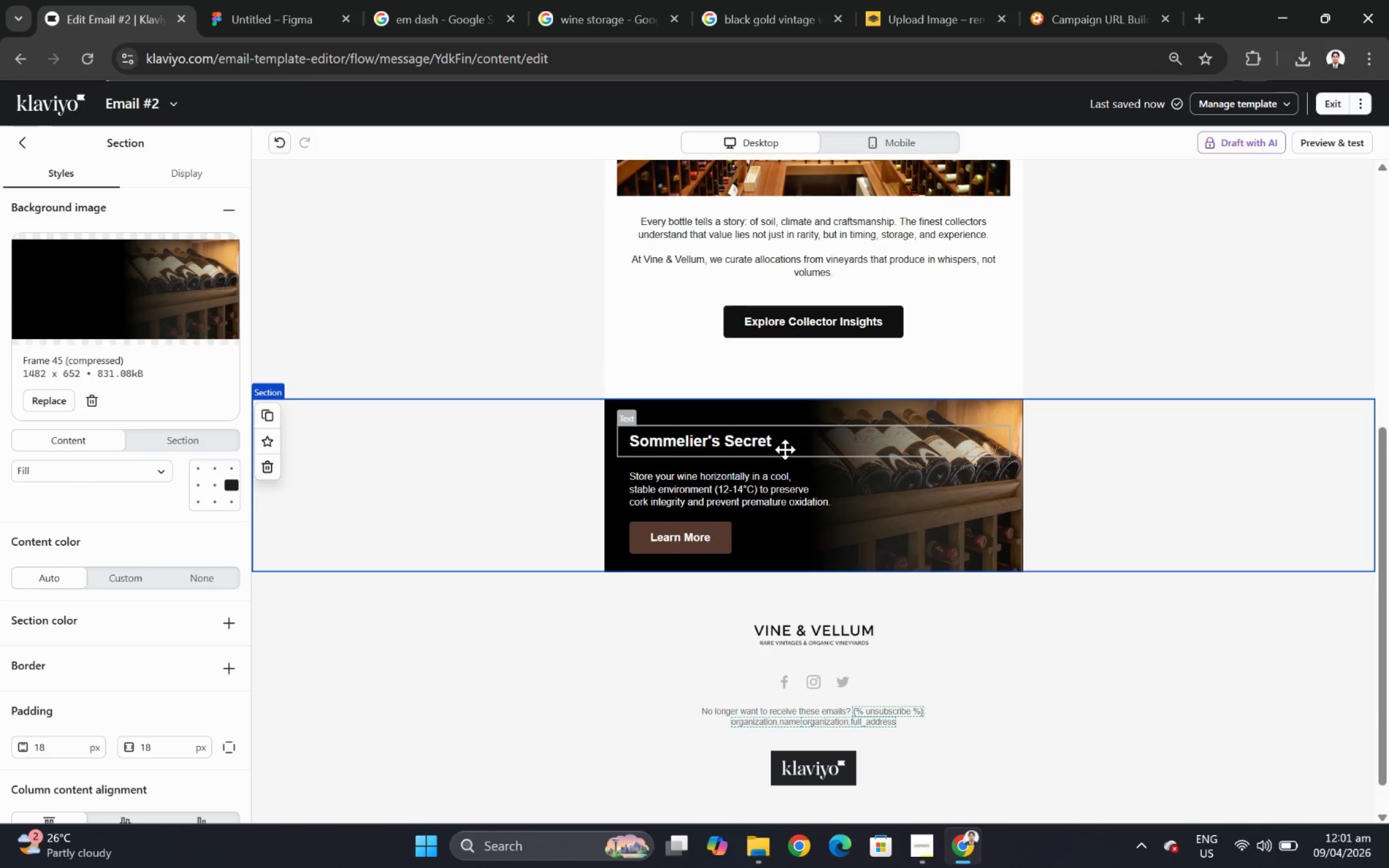 
wait(5.9)
 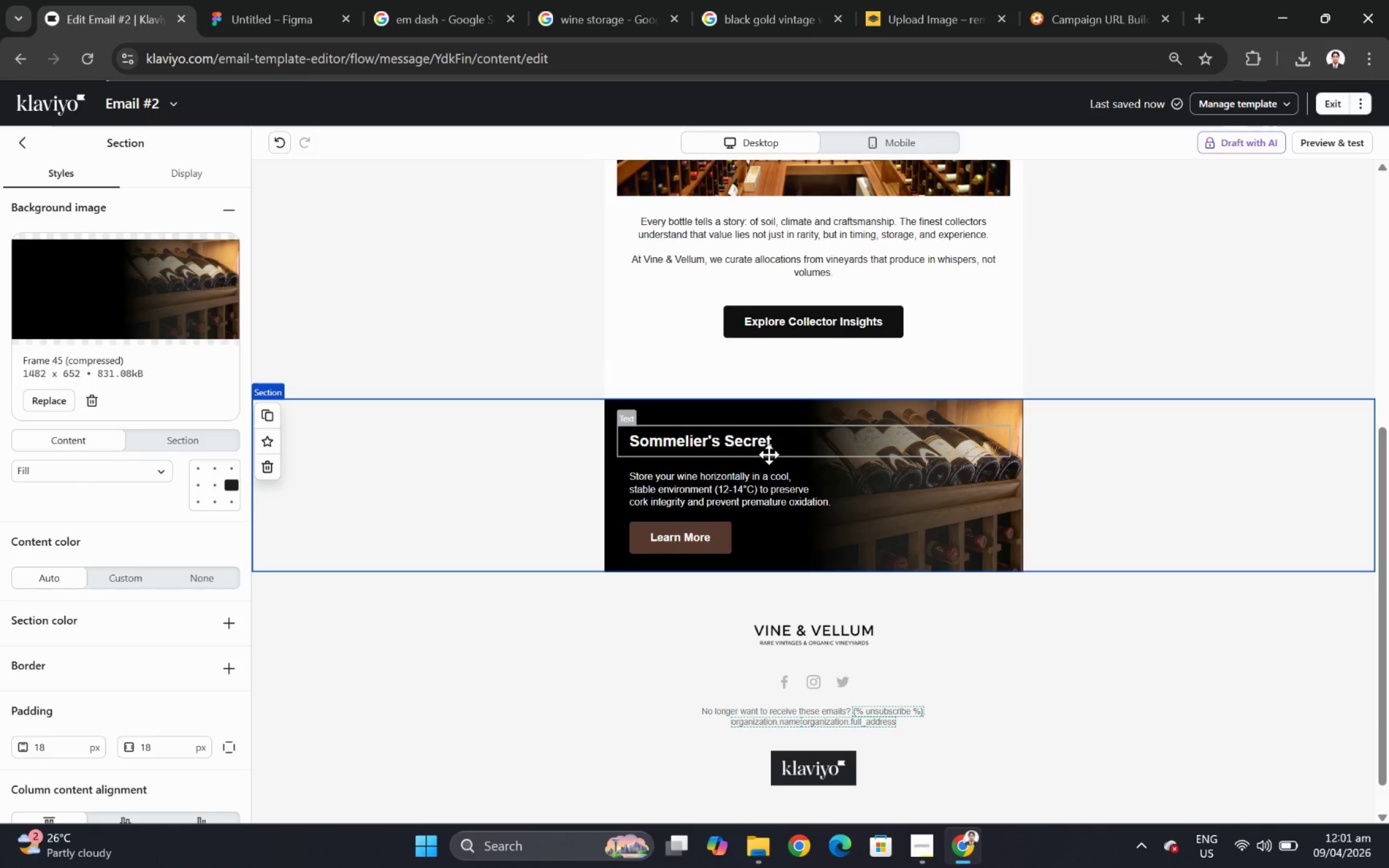 
scroll: coordinate [976, 543], scroll_direction: up, amount: 2.0
 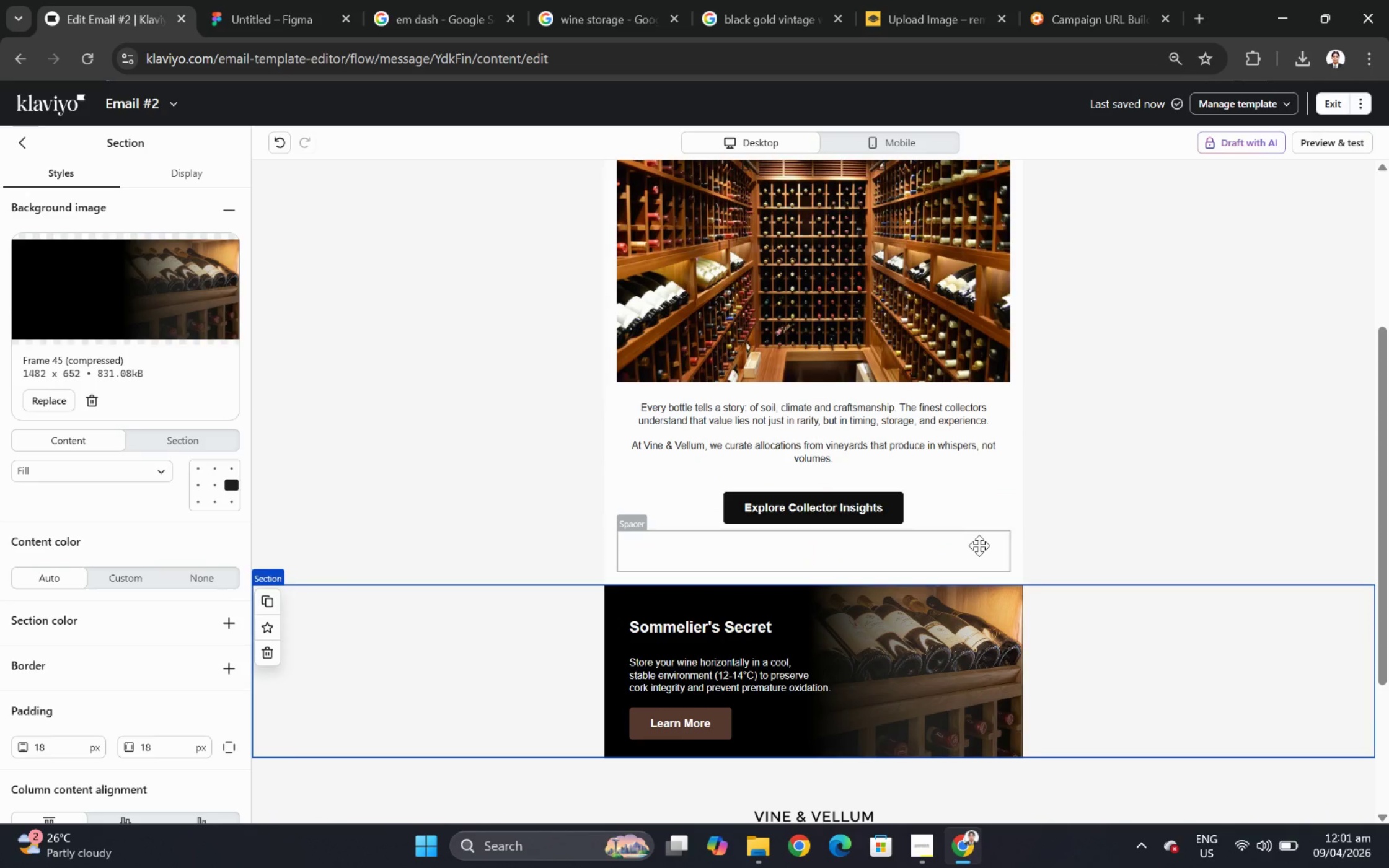 
wait(6.99)
 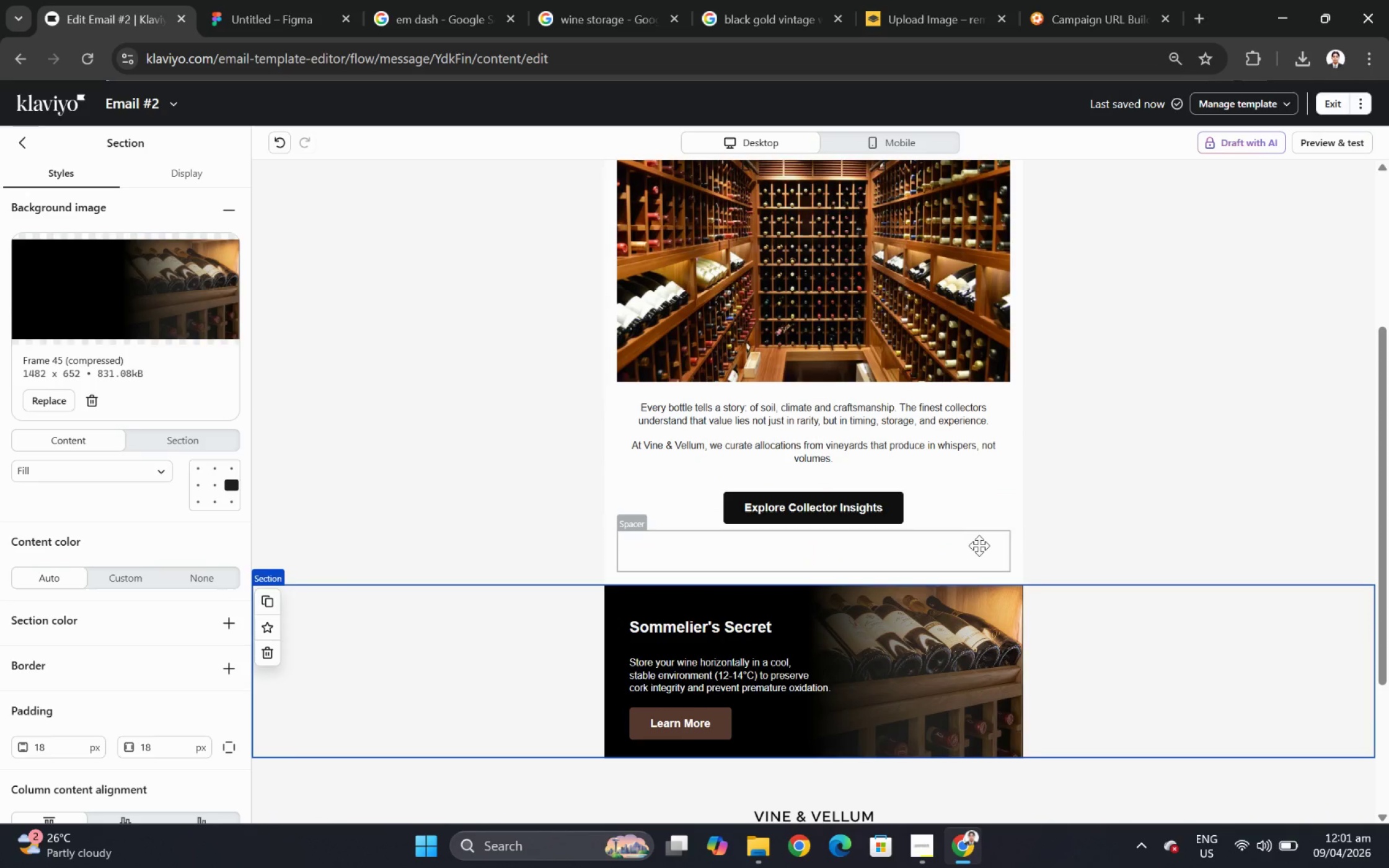 
scroll: coordinate [1047, 535], scroll_direction: up, amount: 2.0
 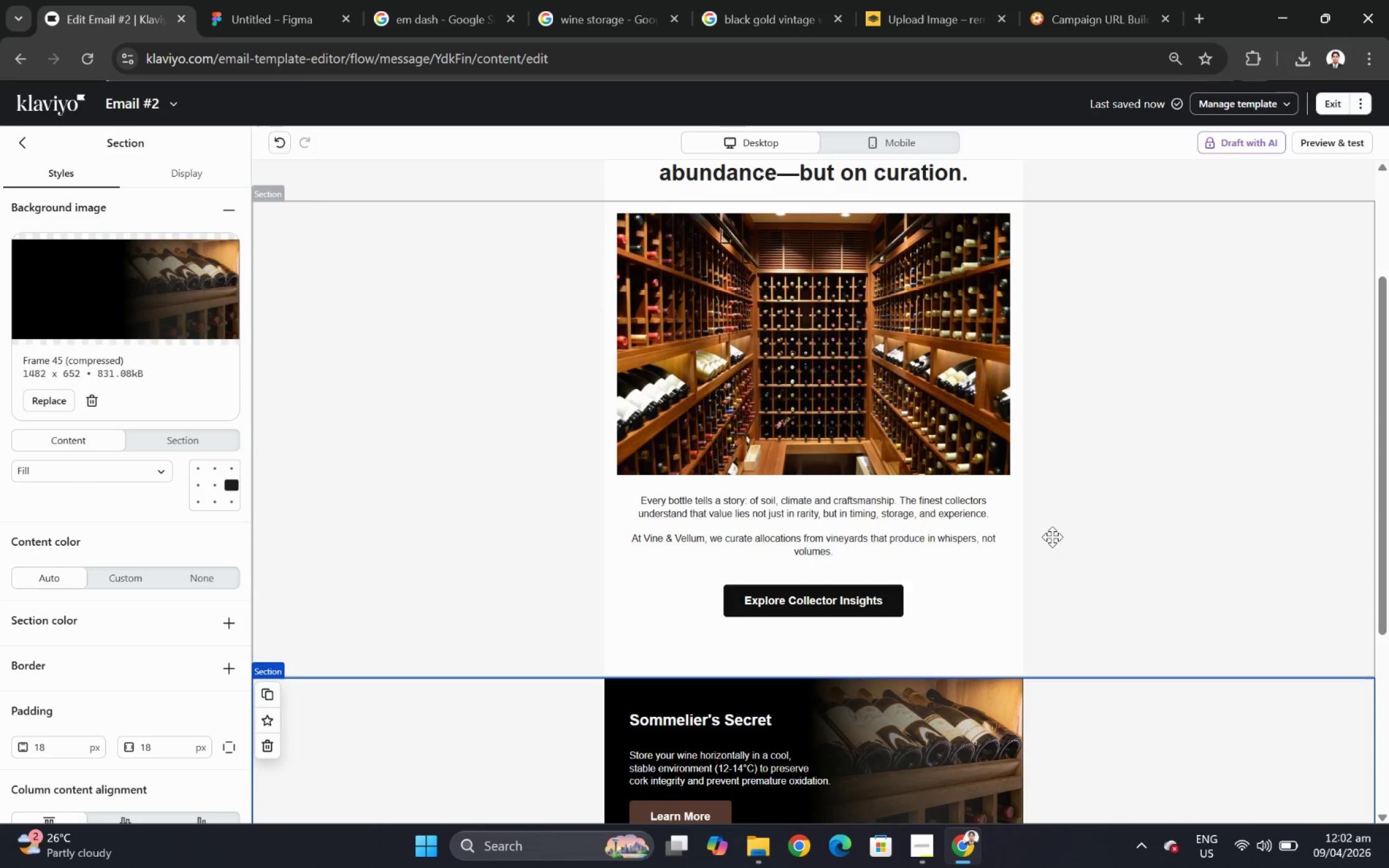 
wait(50.91)
 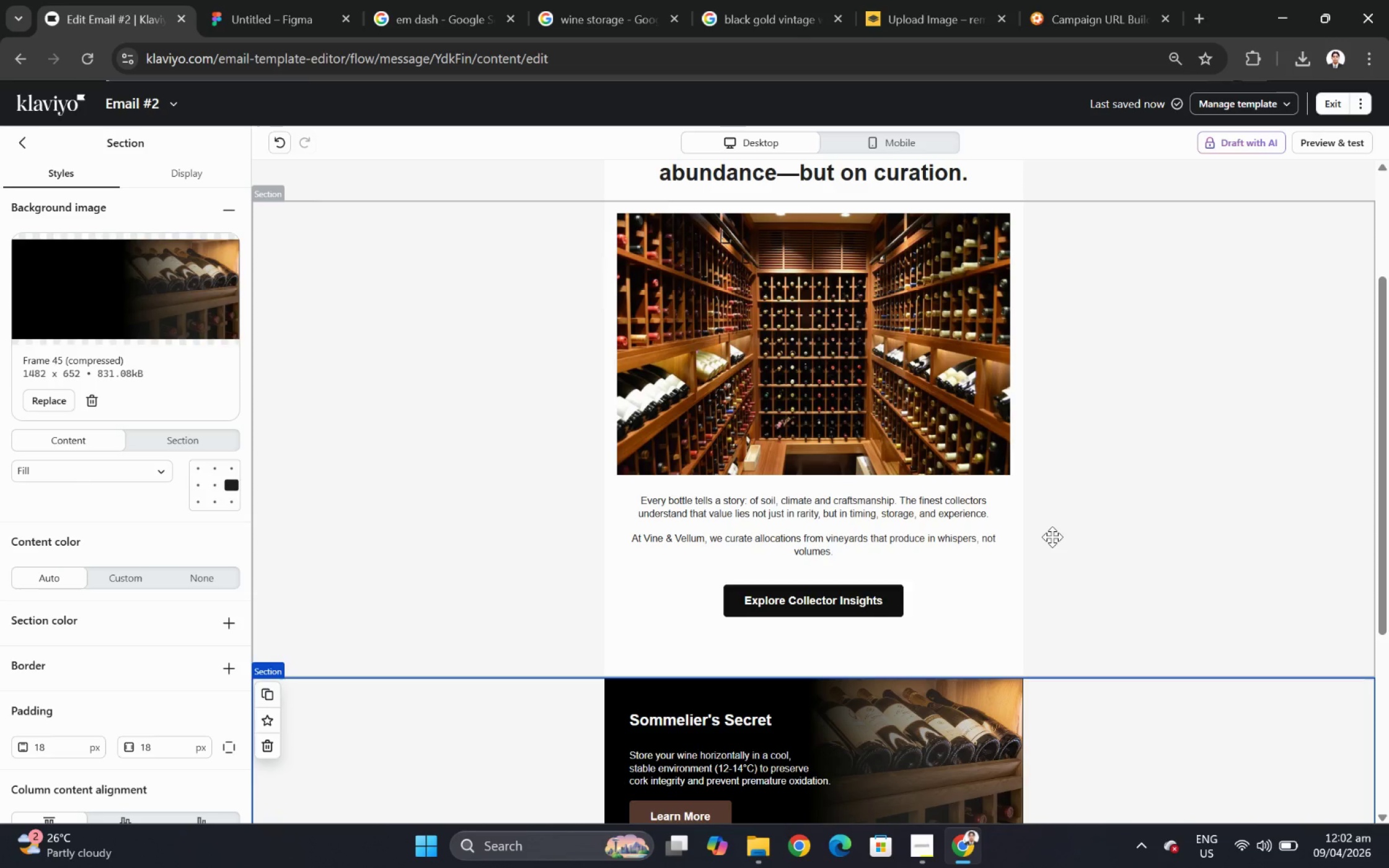 
left_click([1127, 592])
 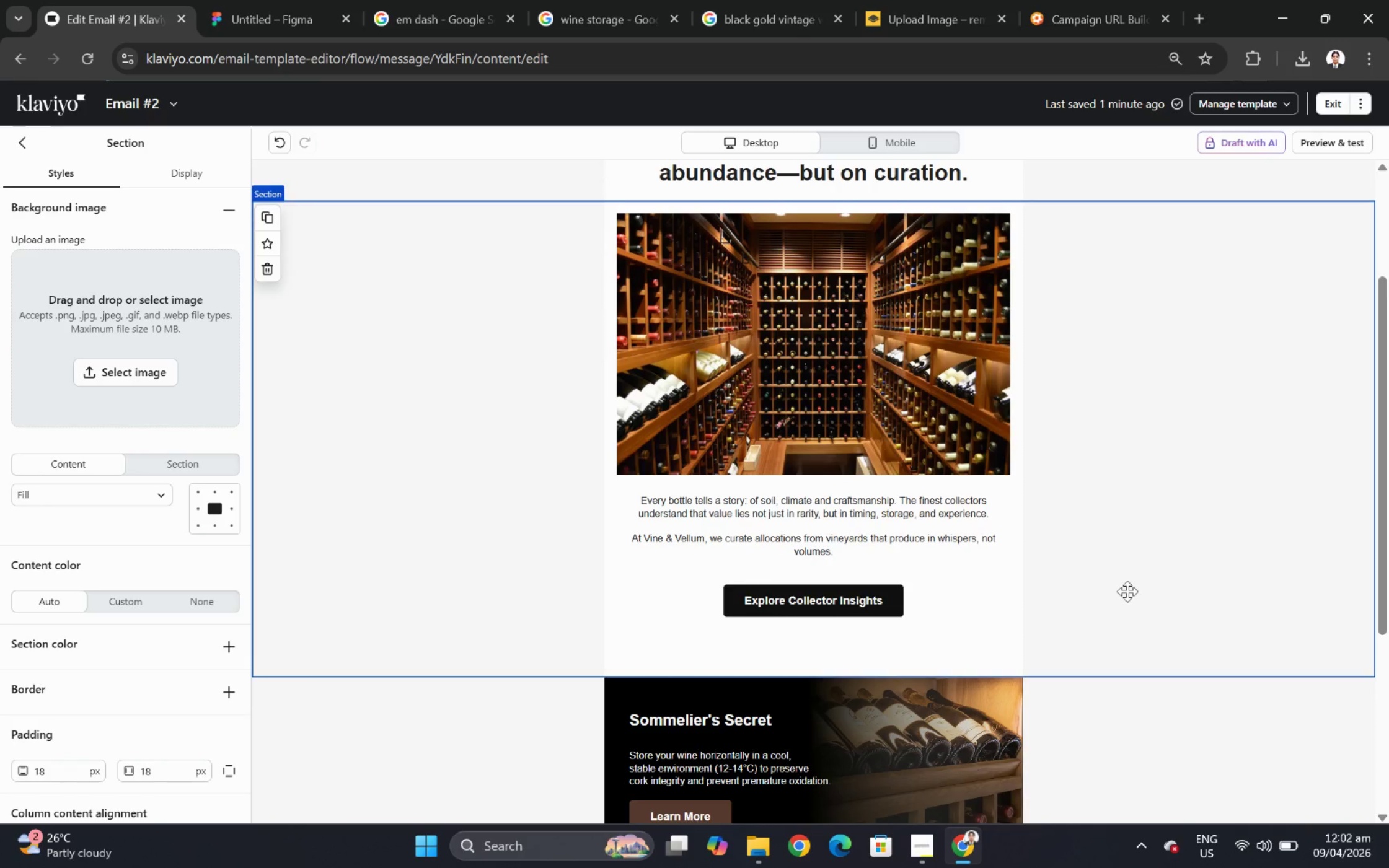 
scroll: coordinate [1127, 591], scroll_direction: down, amount: 2.0
 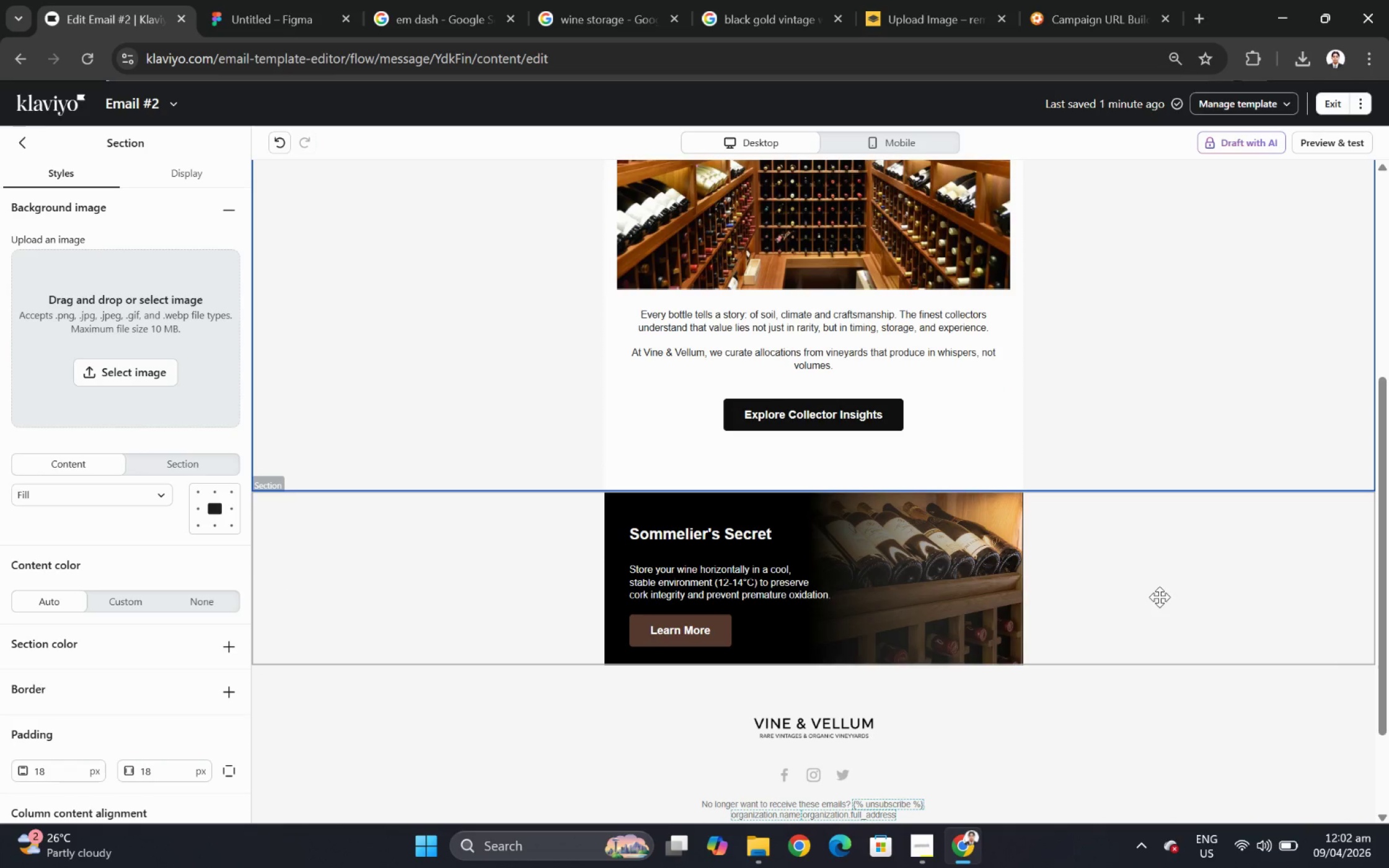 
scroll: coordinate [1160, 601], scroll_direction: up, amount: 3.0
 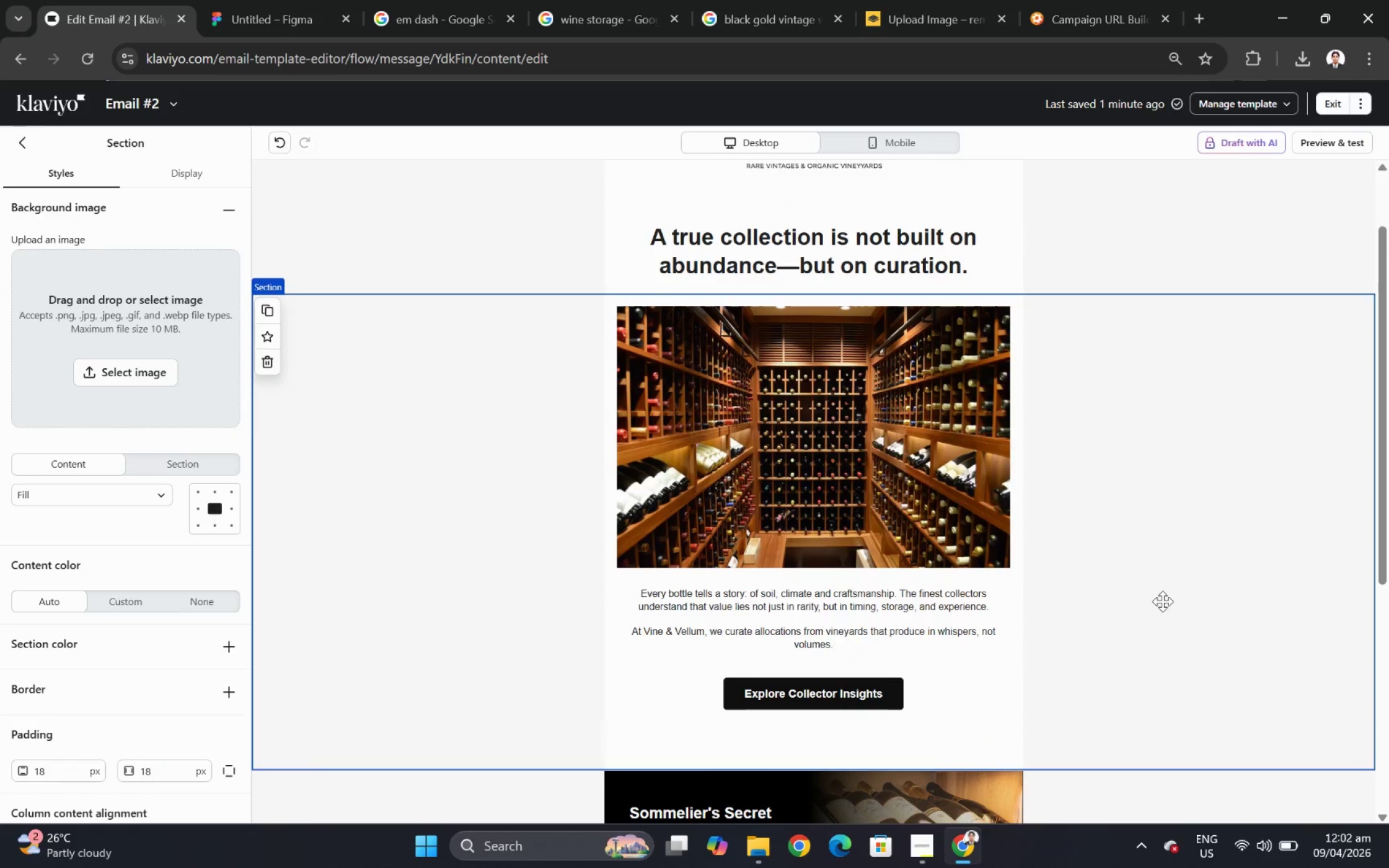 
scroll: coordinate [1162, 601], scroll_direction: down, amount: 4.0
 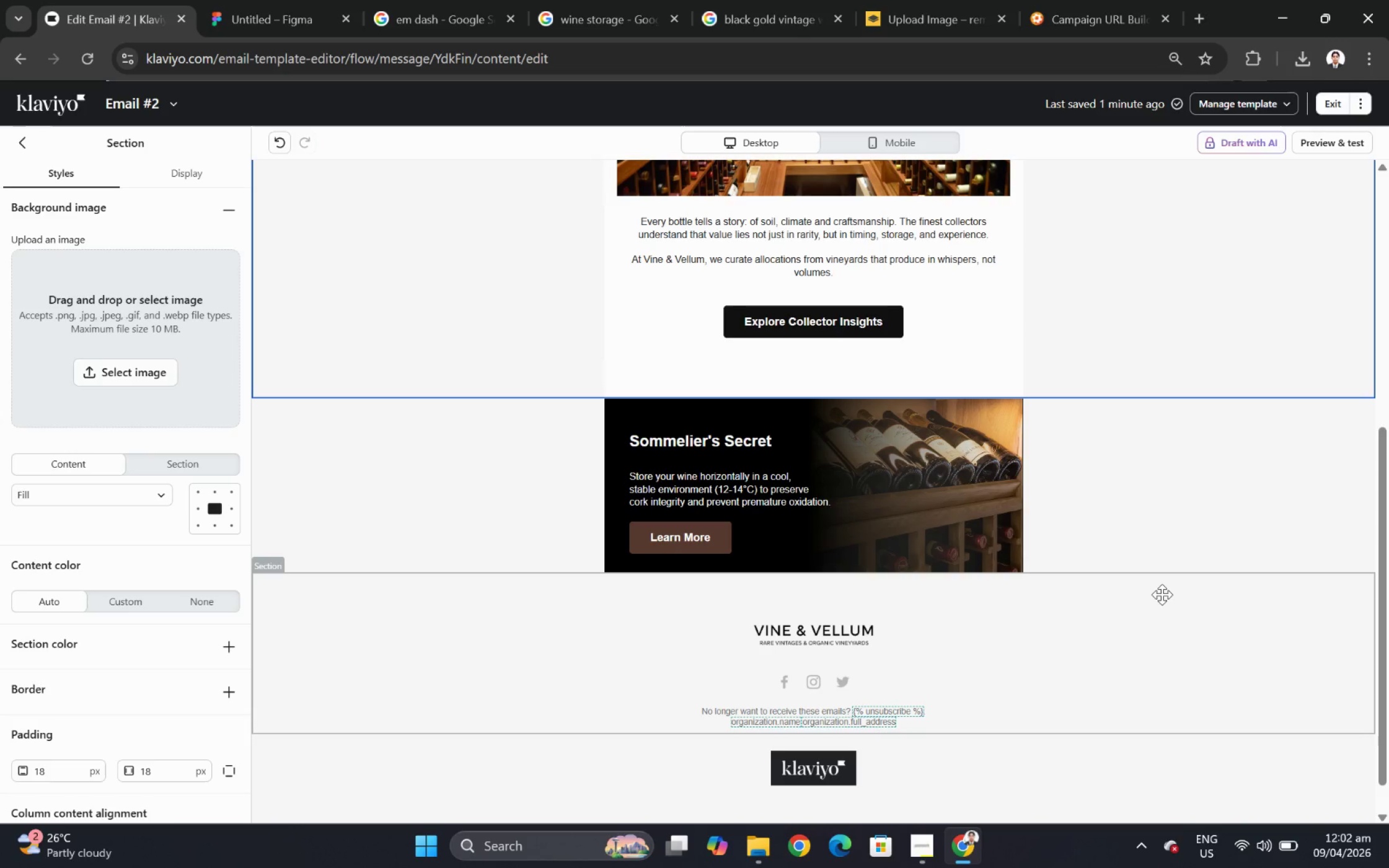 
scroll: coordinate [1162, 594], scroll_direction: up, amount: 1.0
 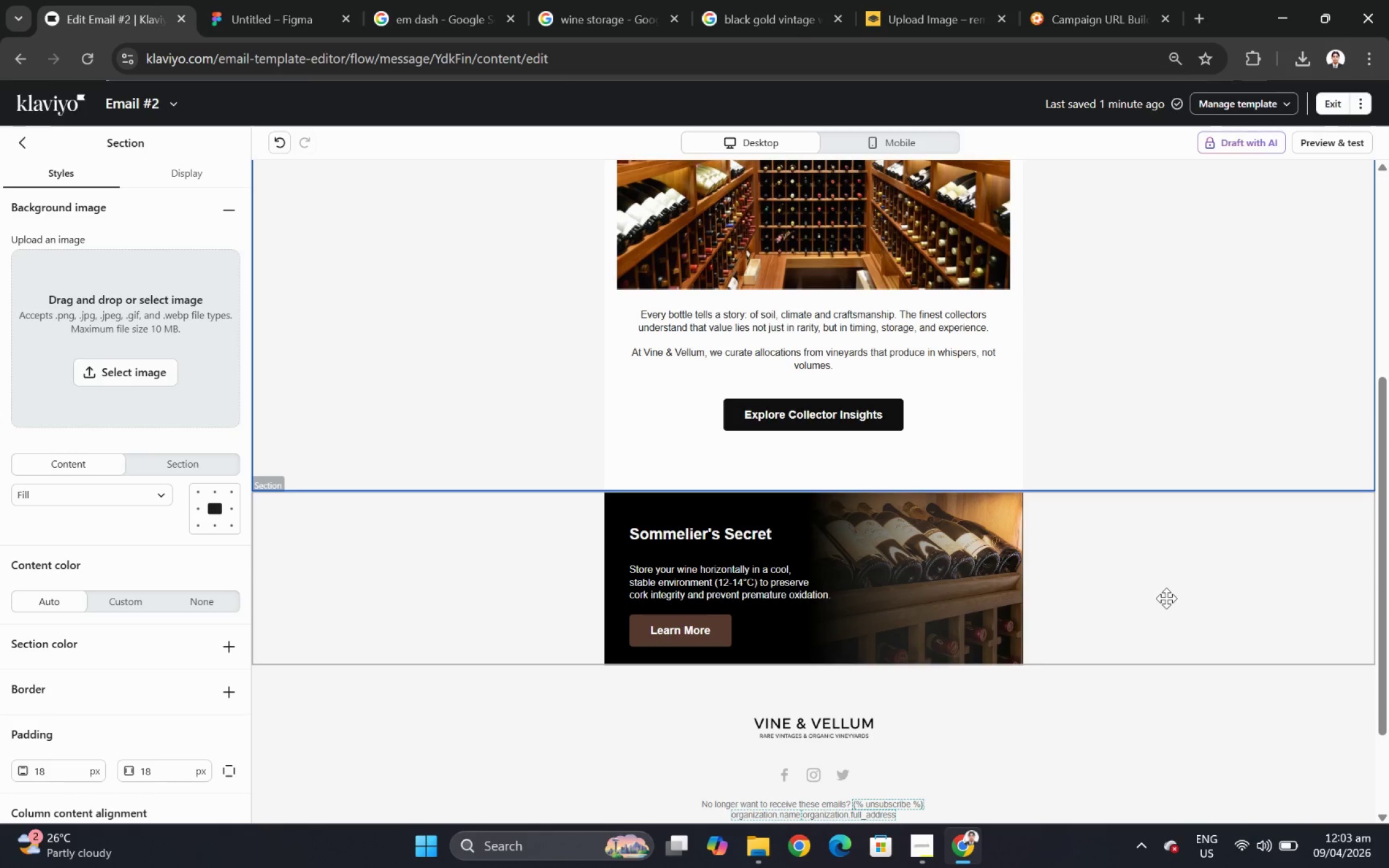 
wait(52.6)
 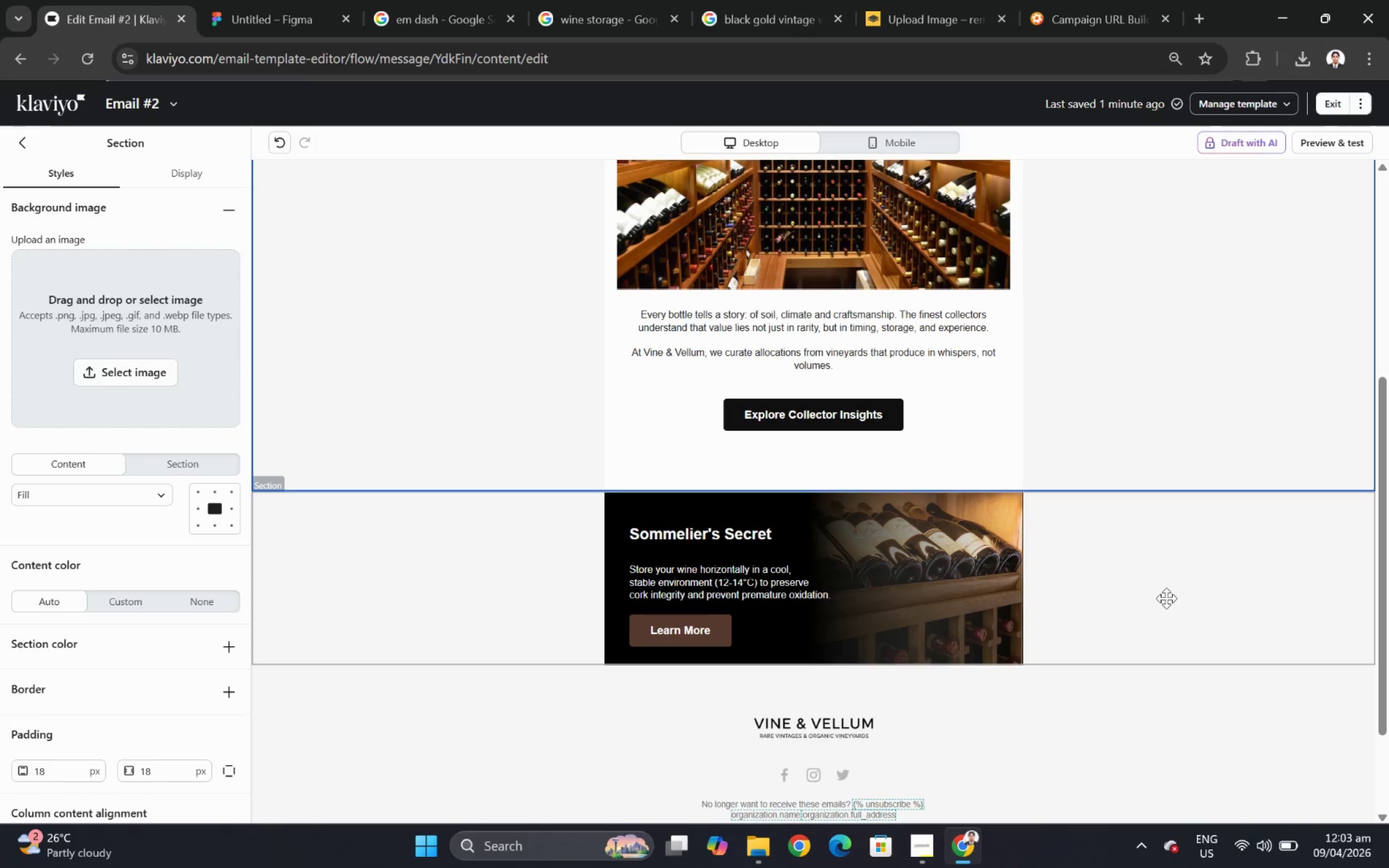 
left_click([1111, 692])
 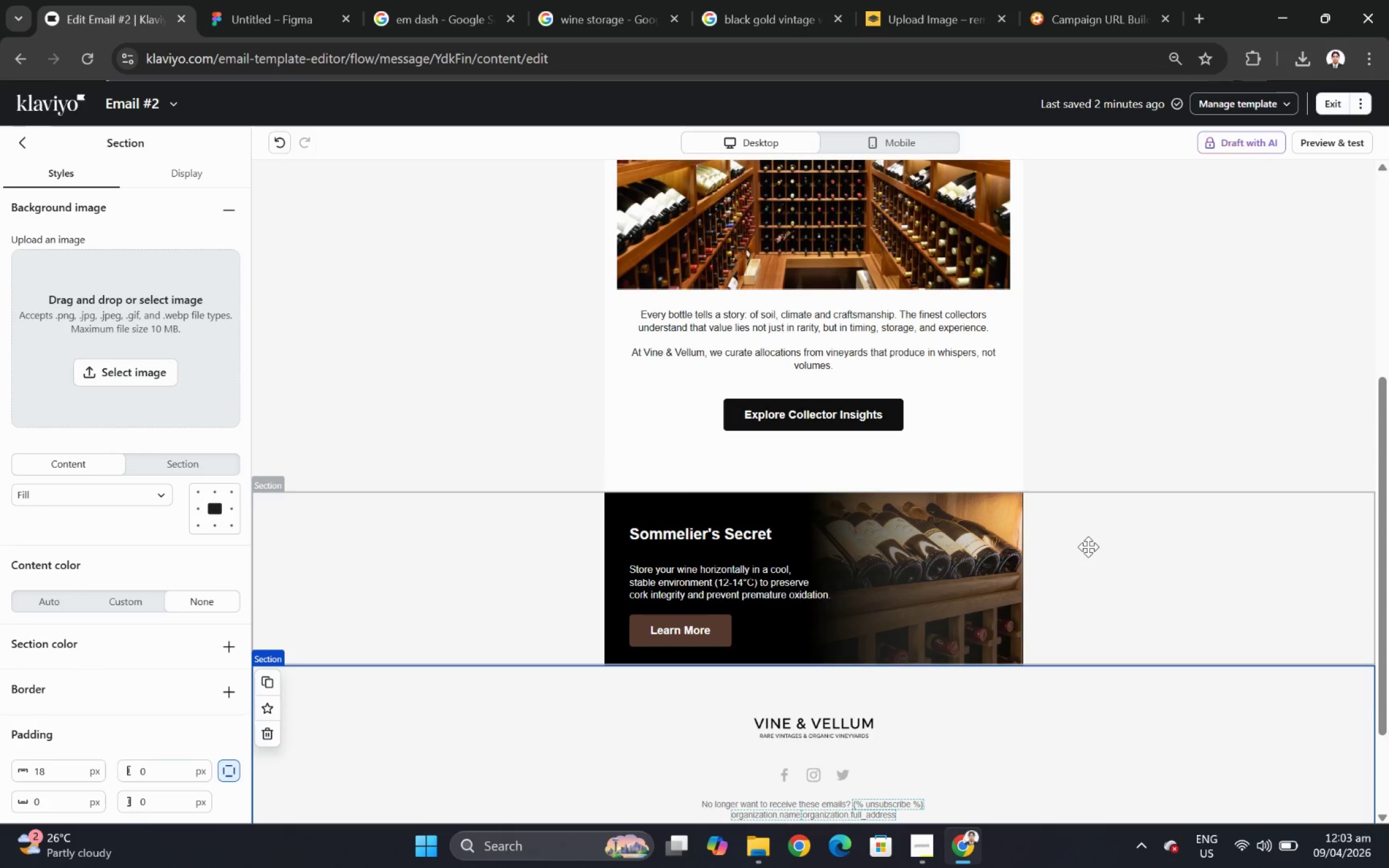 
left_click([1088, 546])
 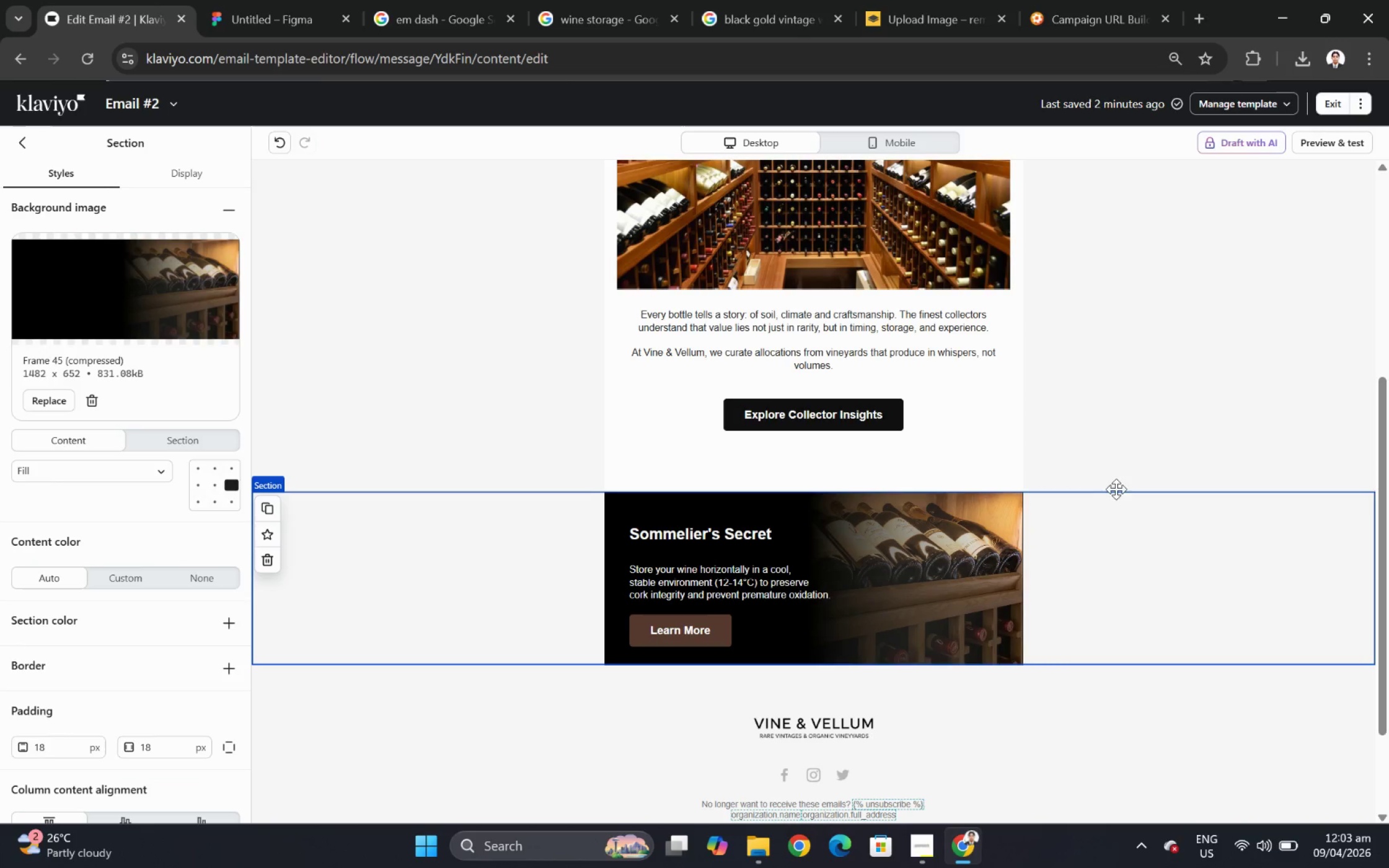 
left_click([1128, 419])
 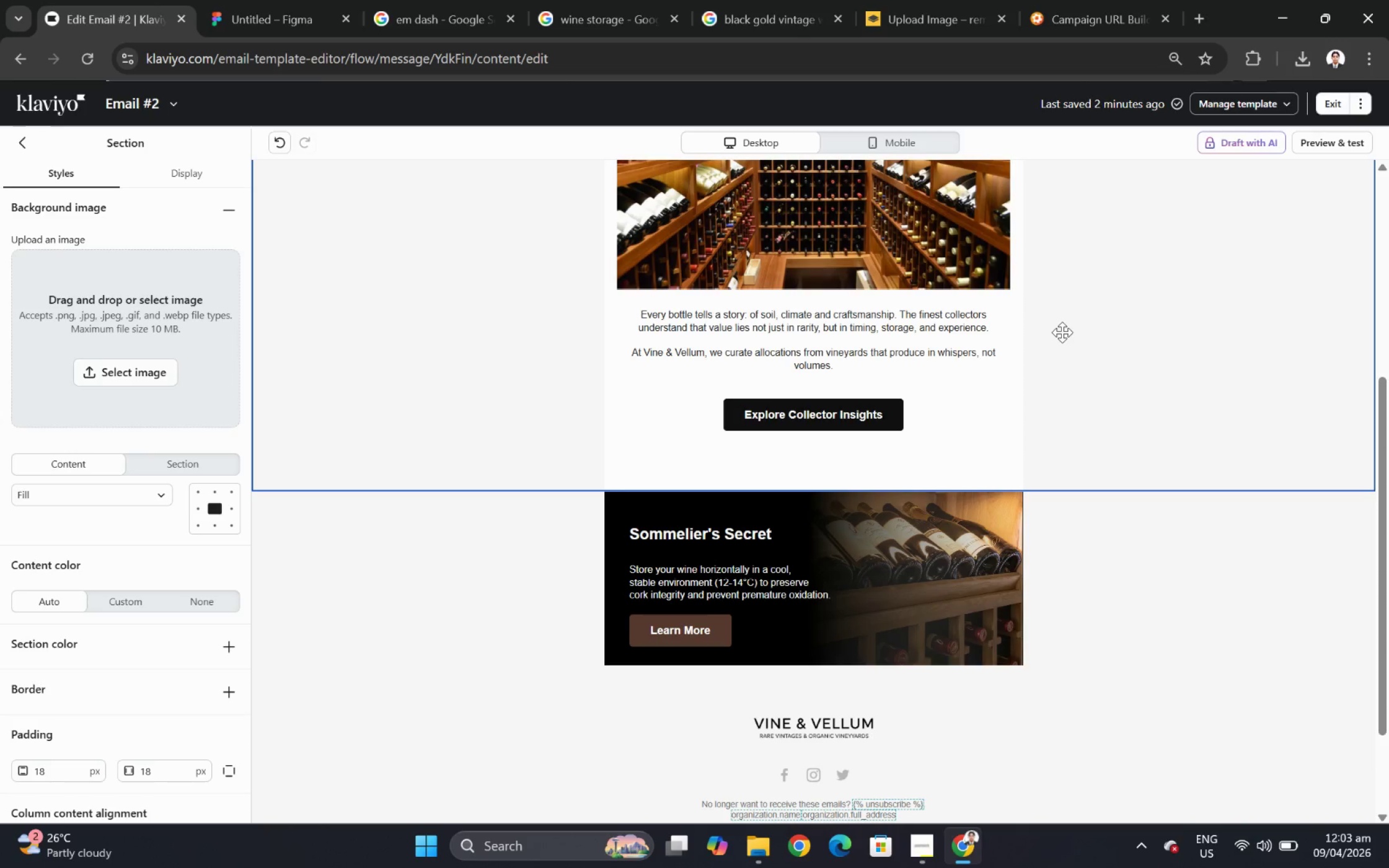 
wait(23.83)
 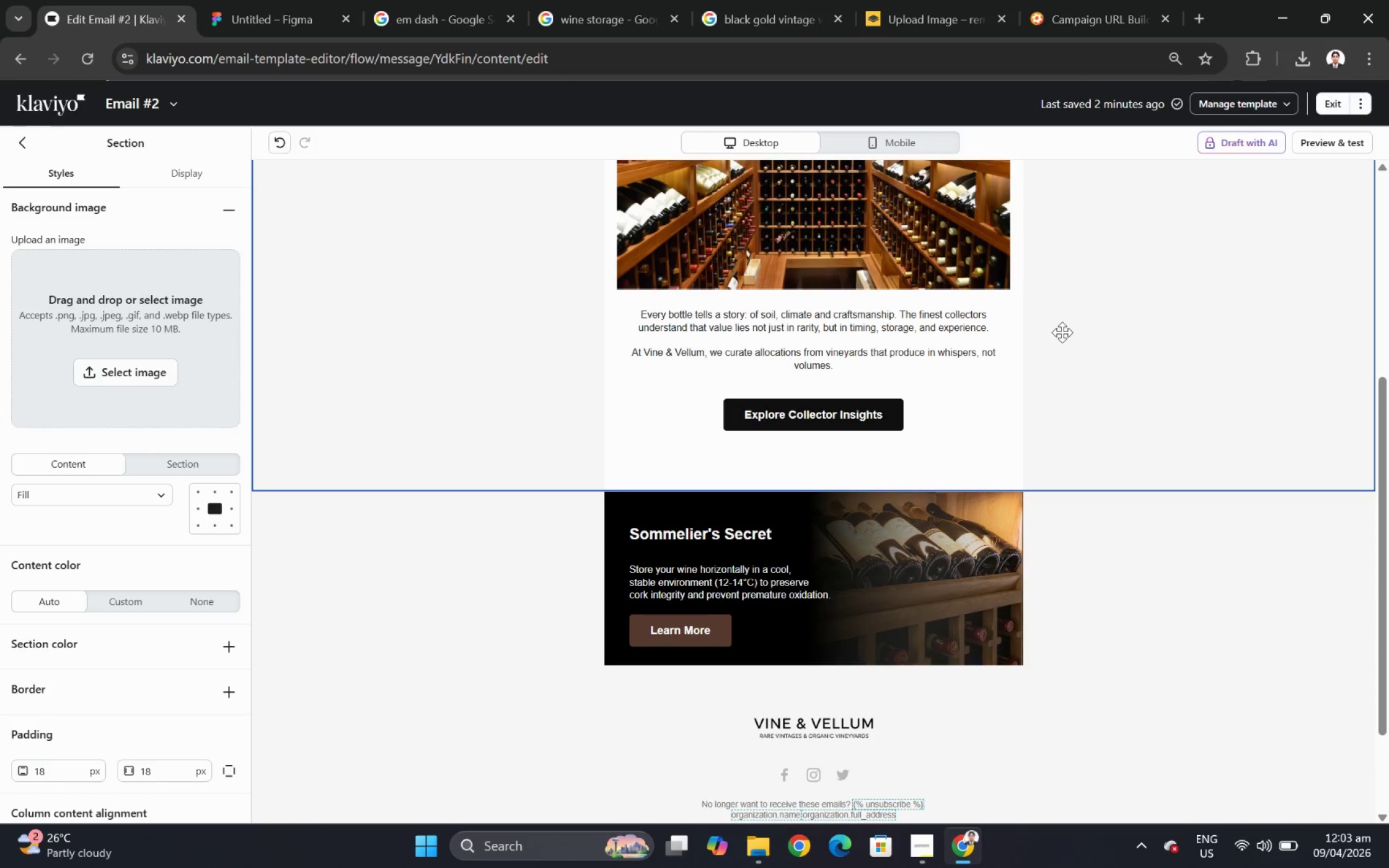 
left_click([1127, 577])
 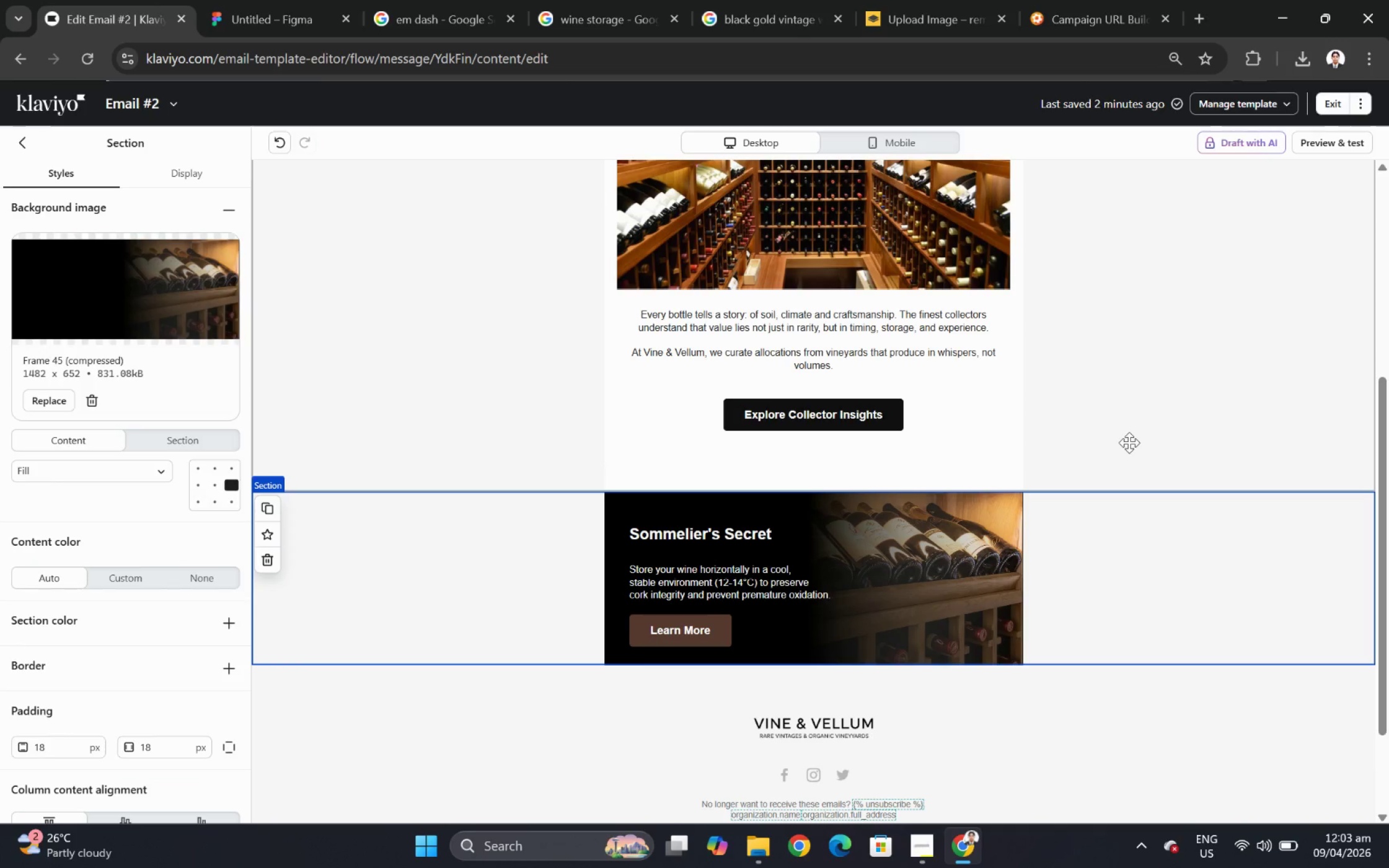 
wait(13.39)
 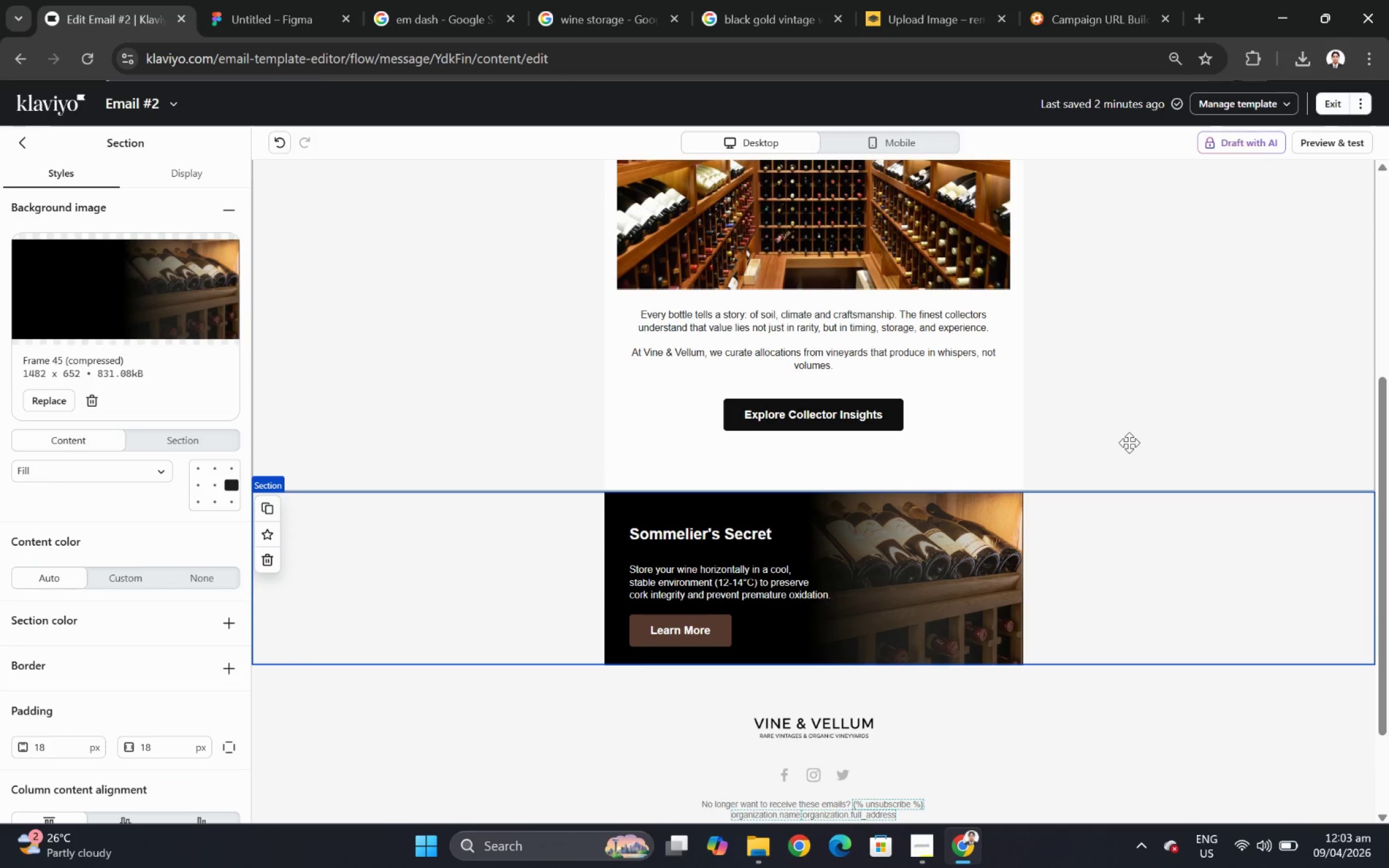 
scroll: coordinate [1129, 442], scroll_direction: up, amount: 1.0
 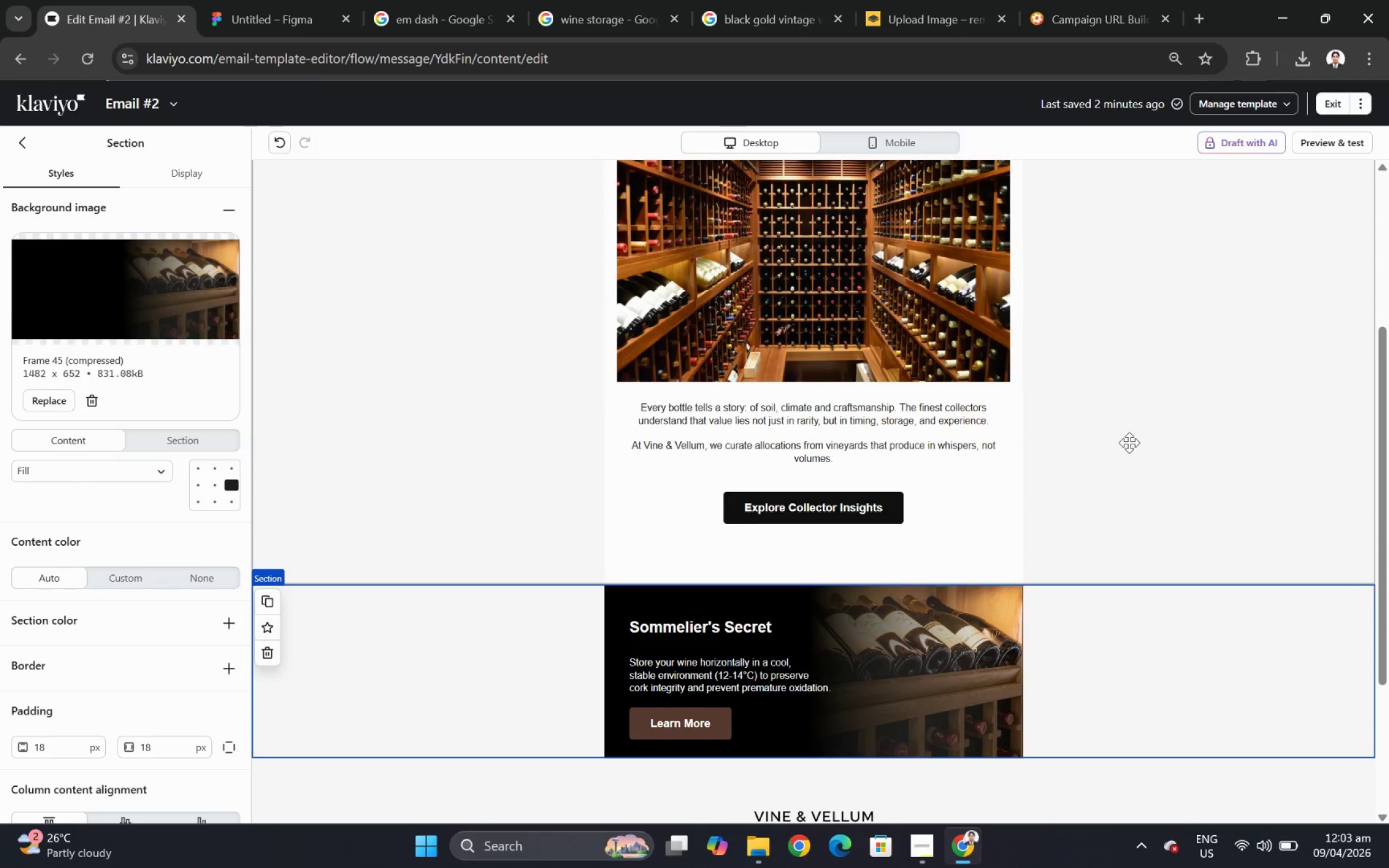 
scroll: coordinate [1129, 442], scroll_direction: down, amount: 2.0
 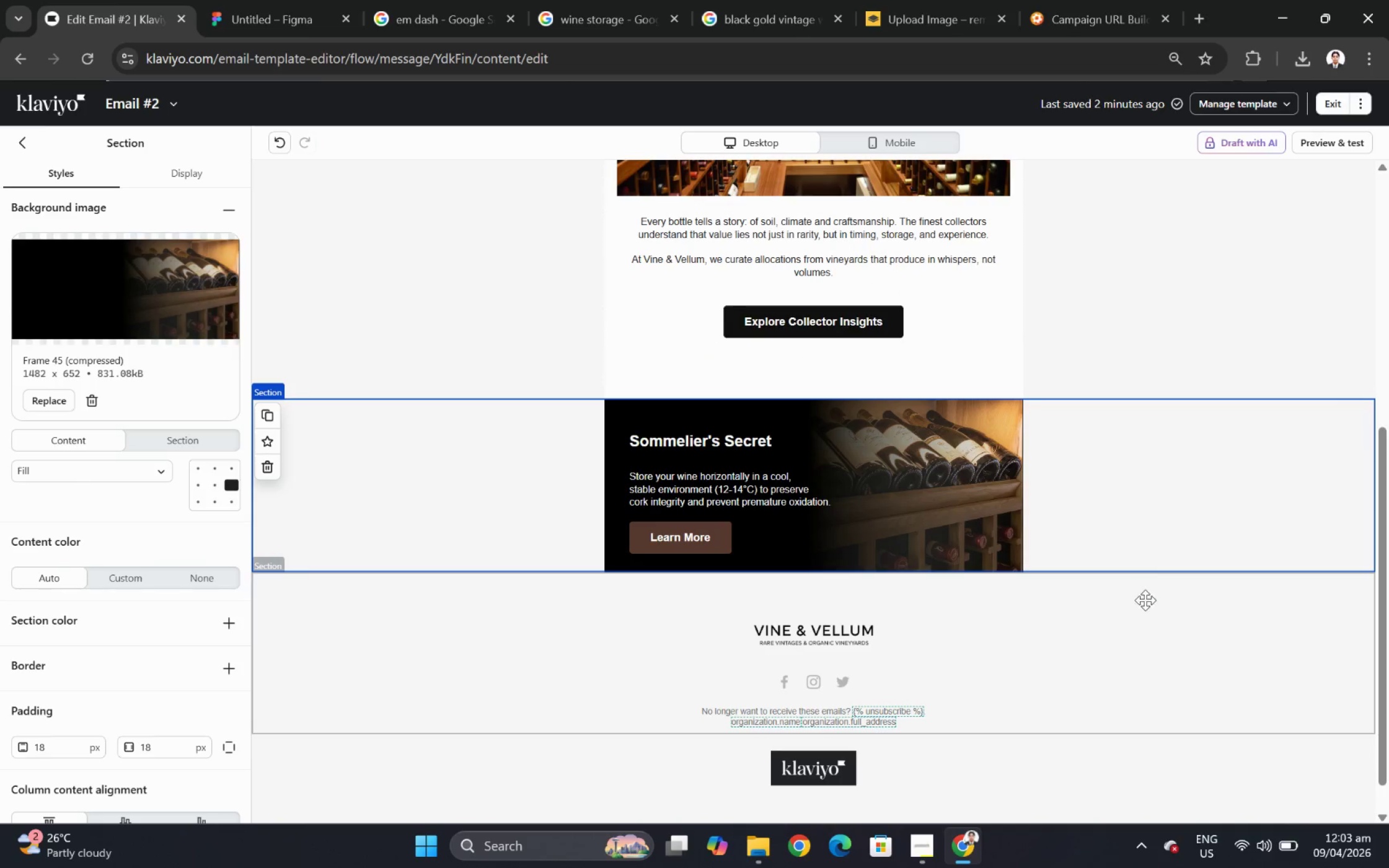 
scroll: coordinate [1146, 597], scroll_direction: up, amount: 3.0
 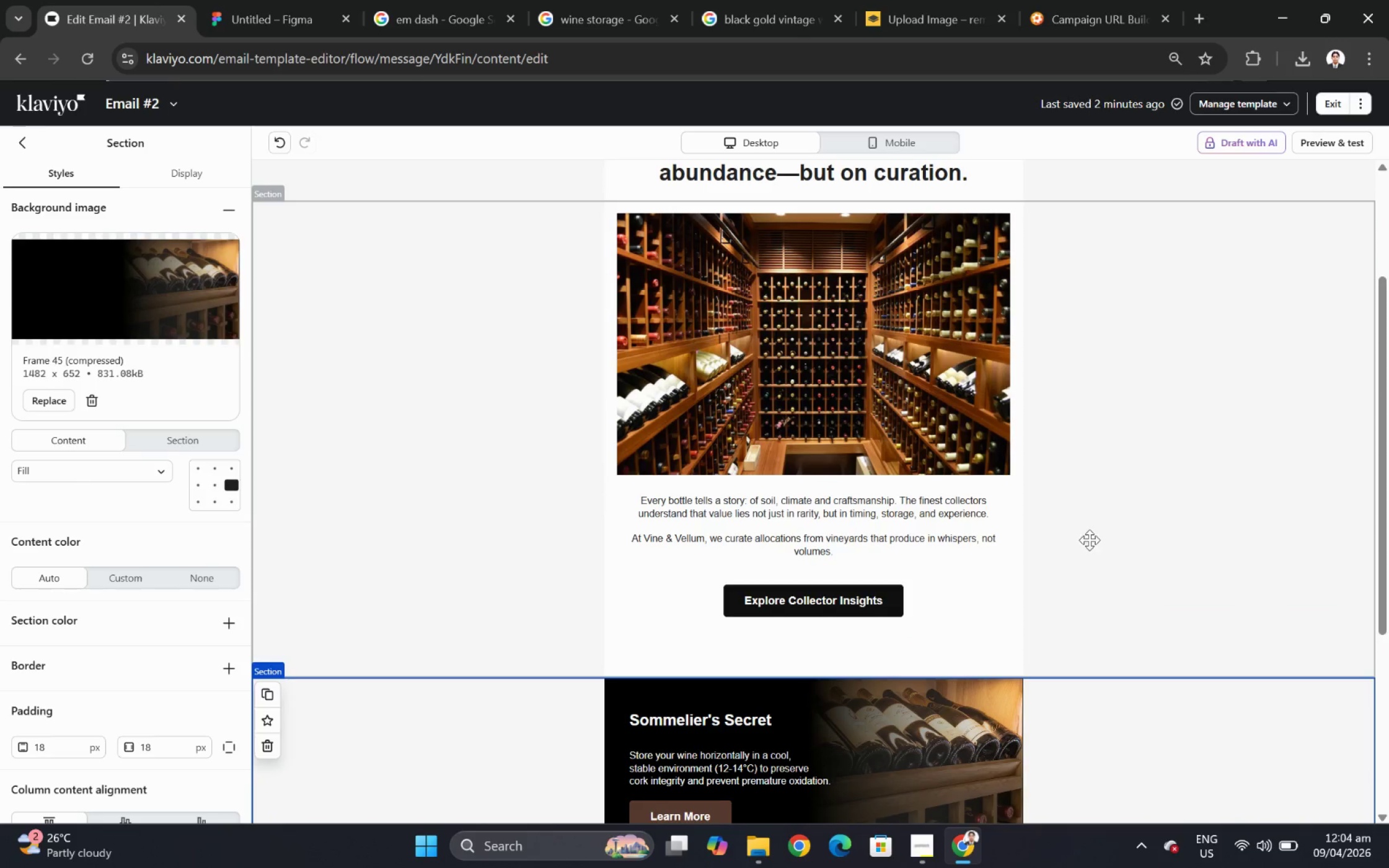 
left_click([713, 631])
 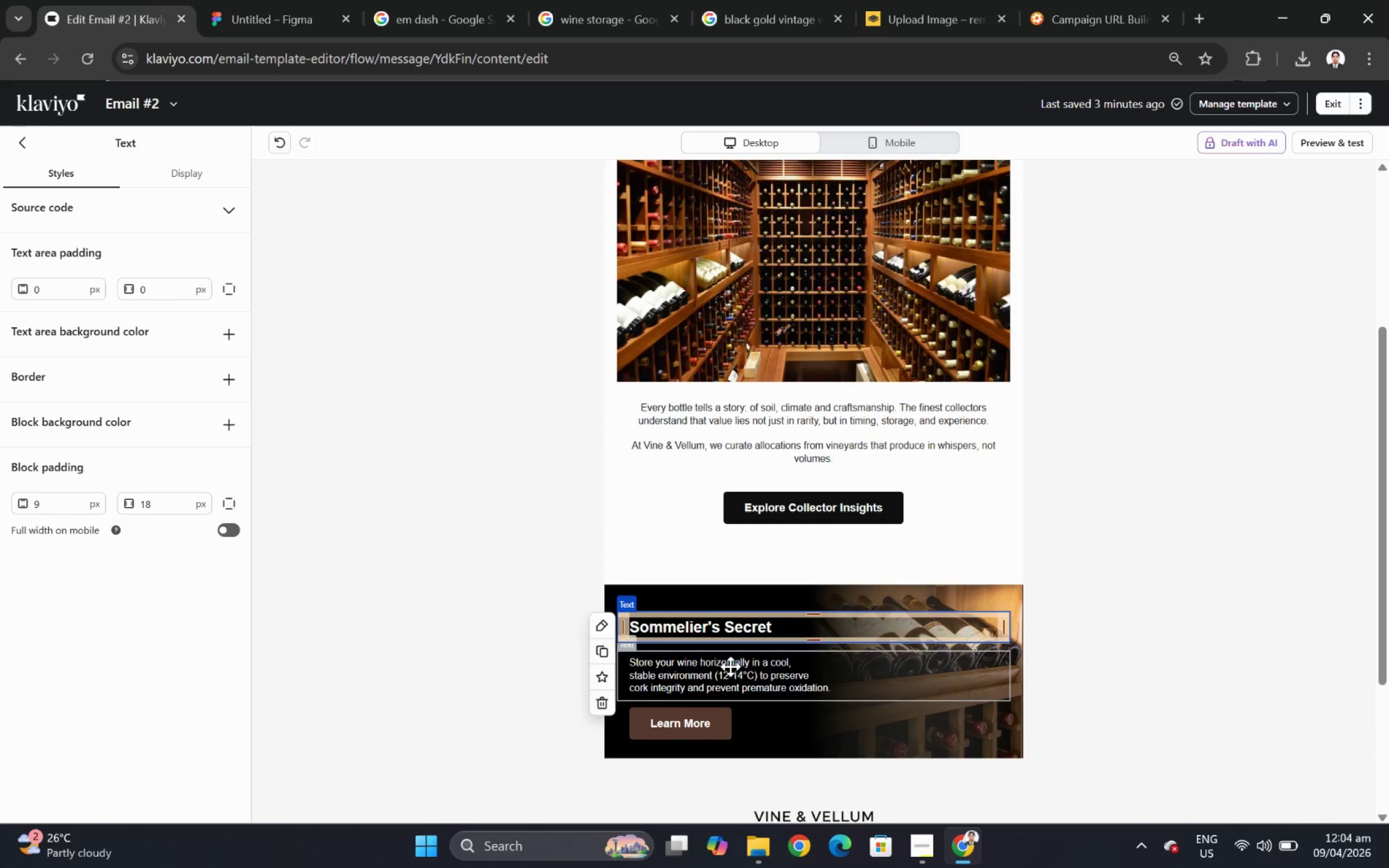 
scroll: coordinate [1088, 540], scroll_direction: up, amount: 2.0
 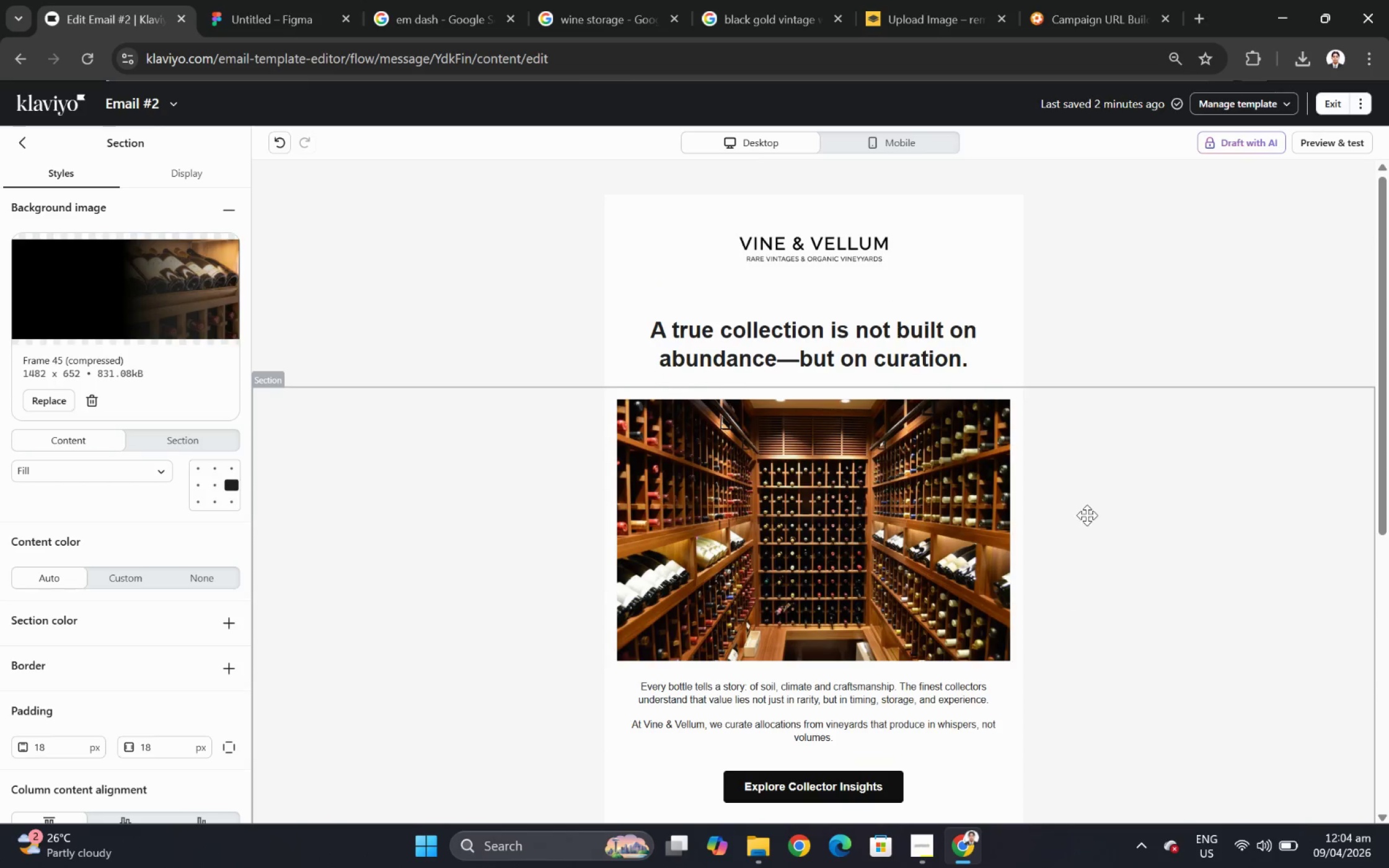 
double_click([730, 666])
 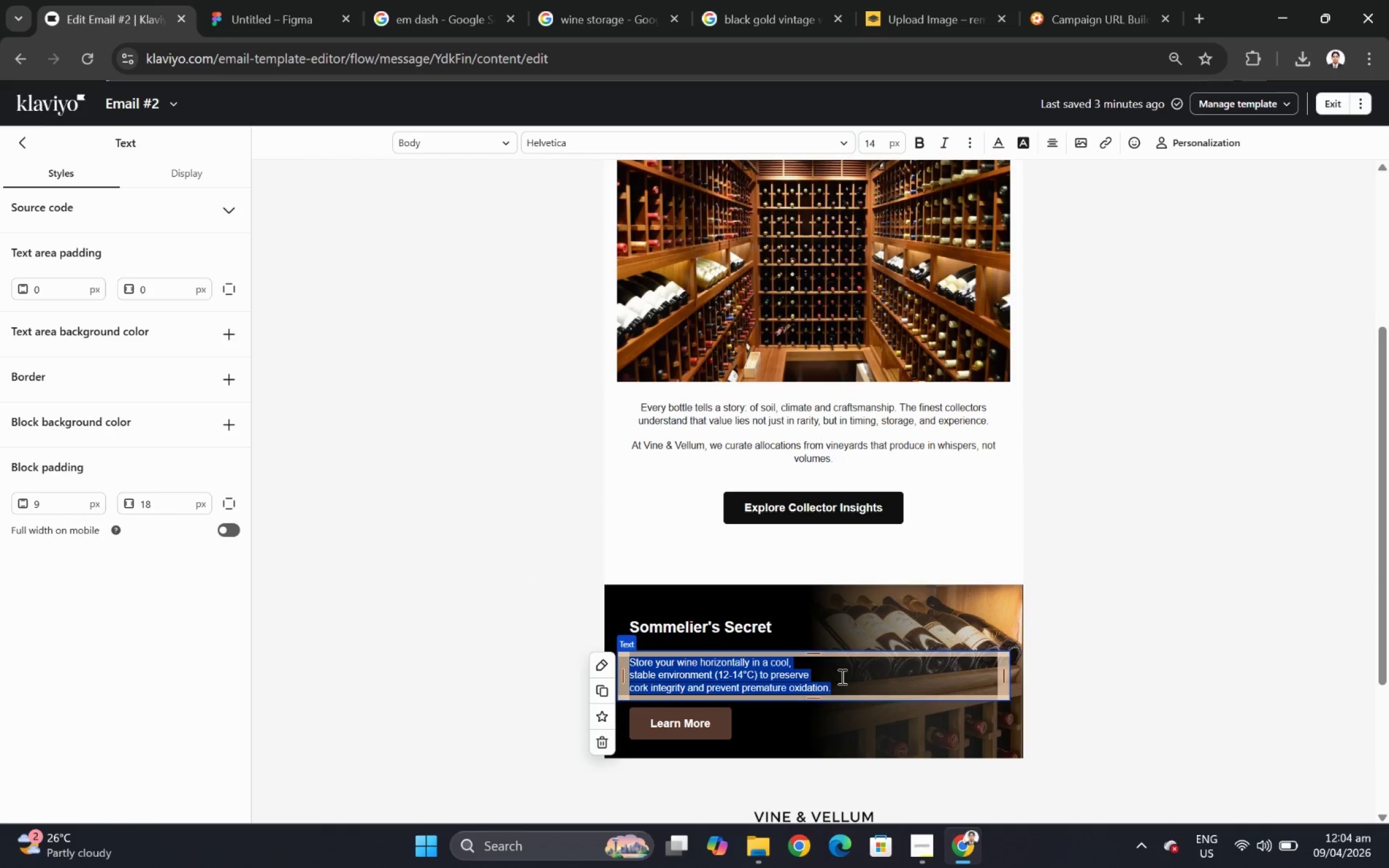 
scroll: coordinate [1080, 504], scroll_direction: down, amount: 3.0
 